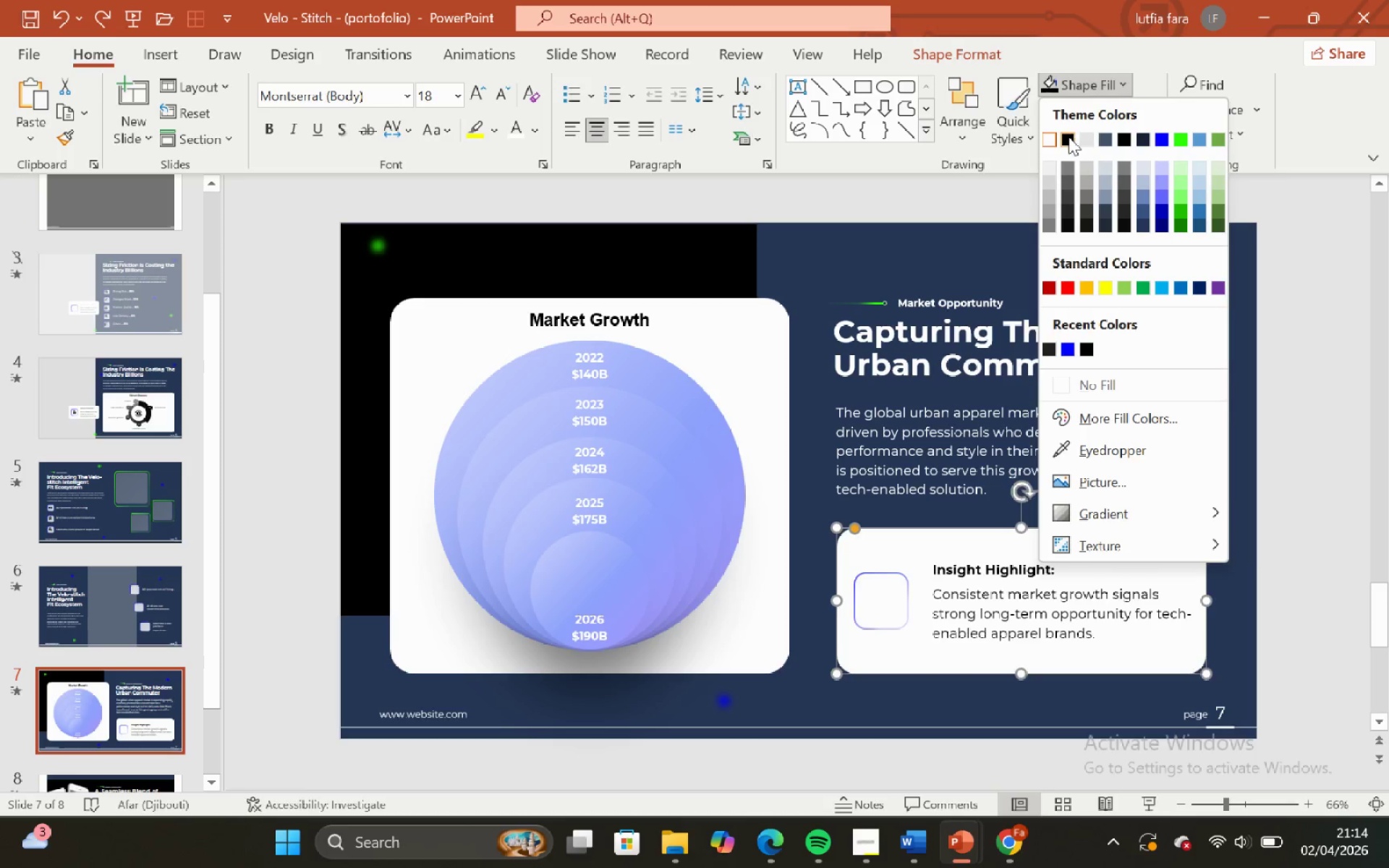 
left_click([1067, 139])
 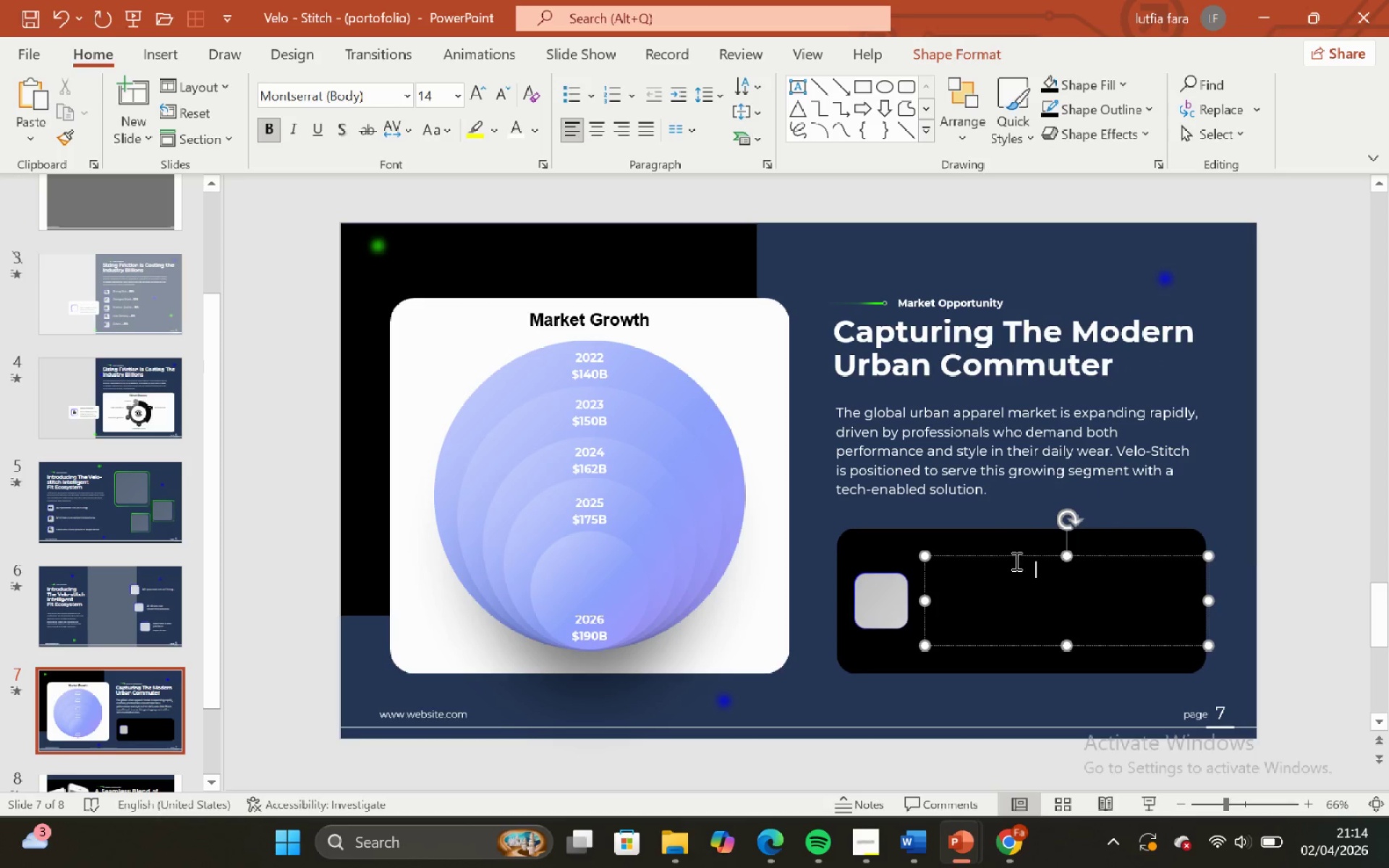 
left_click([1011, 557])
 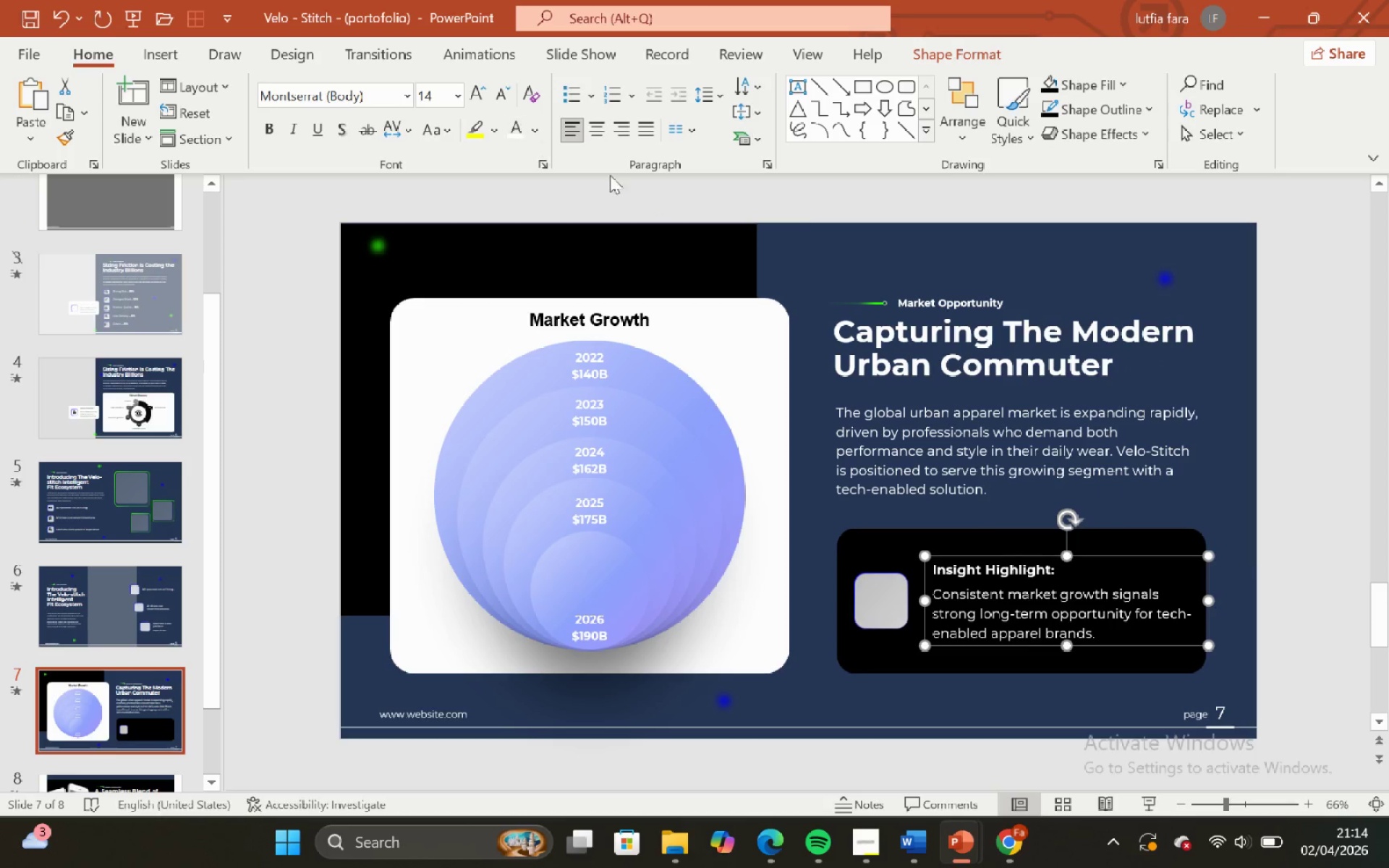 
left_click([885, 234])
 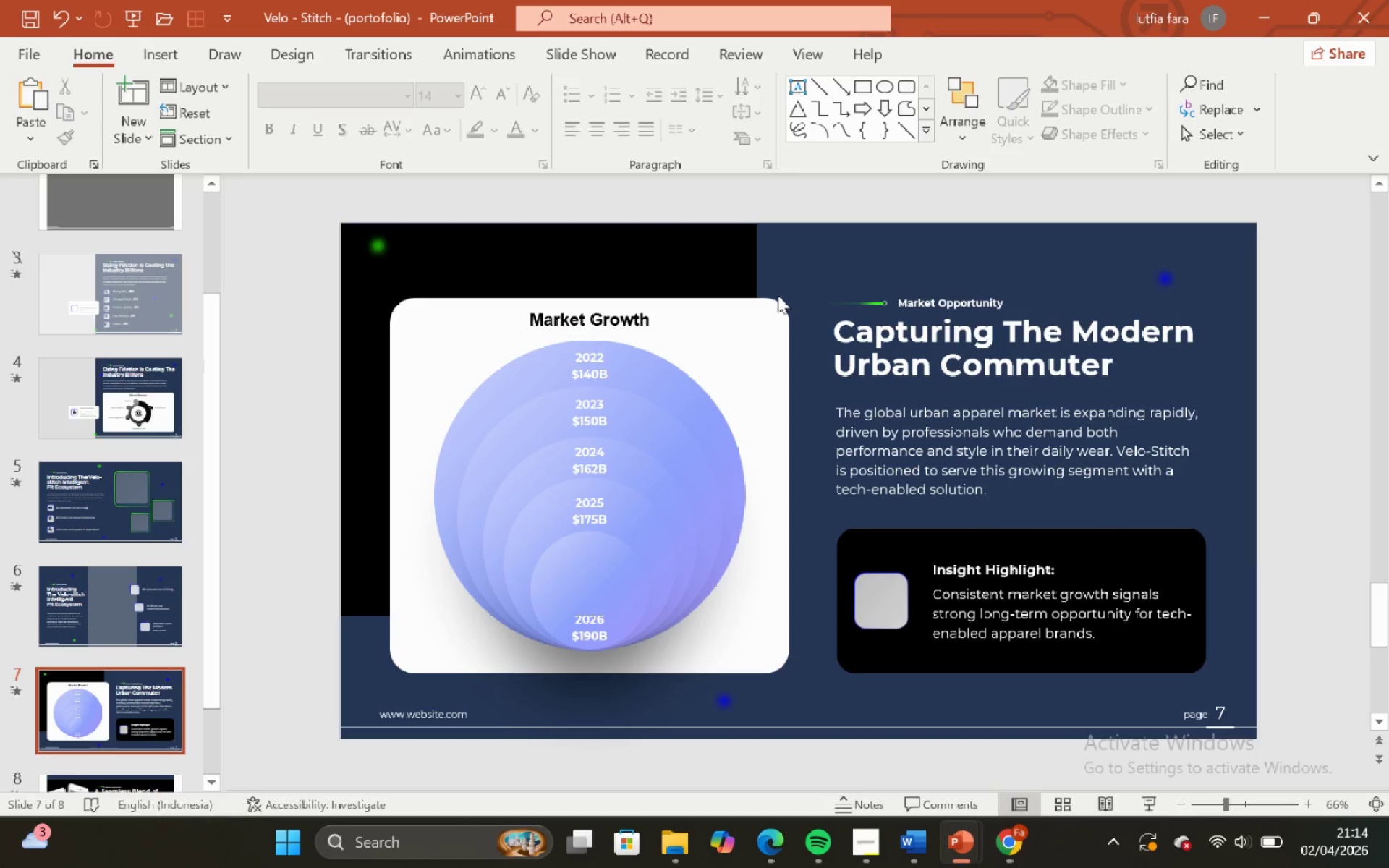 
left_click([770, 301])
 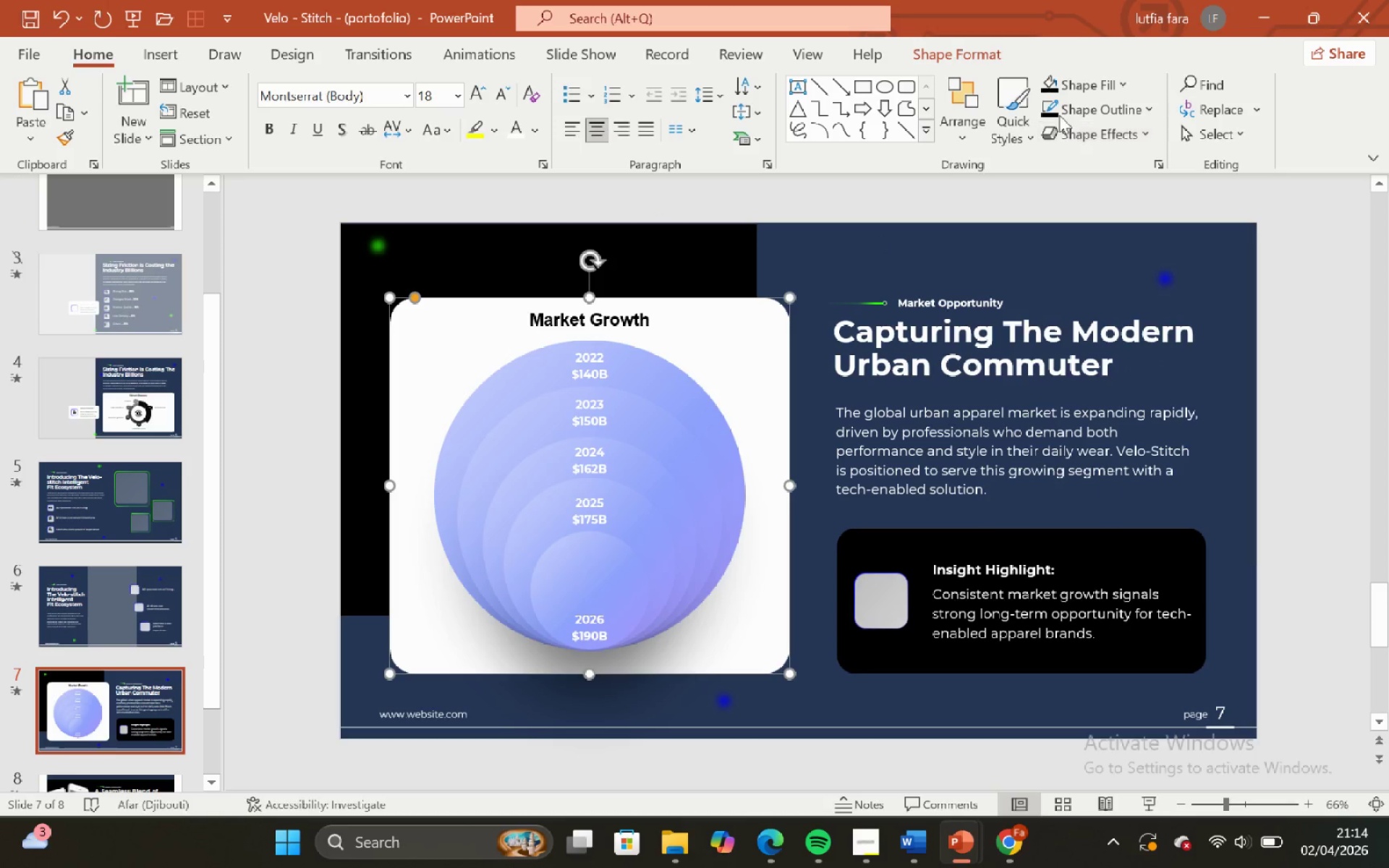 
left_click_drag(start_coordinate=[1075, 89], to_coordinate=[1139, 201])
 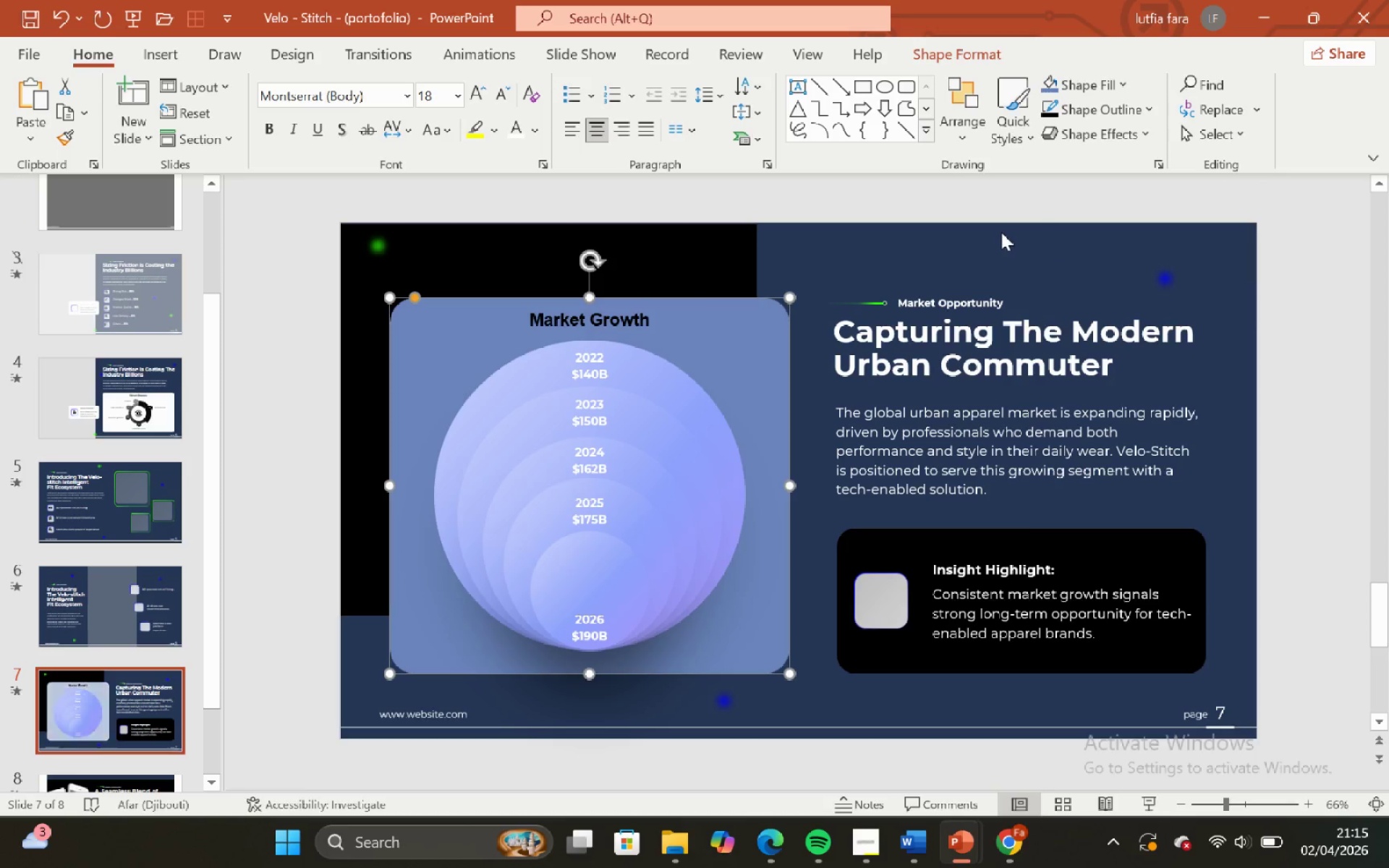 
left_click([1139, 201])
 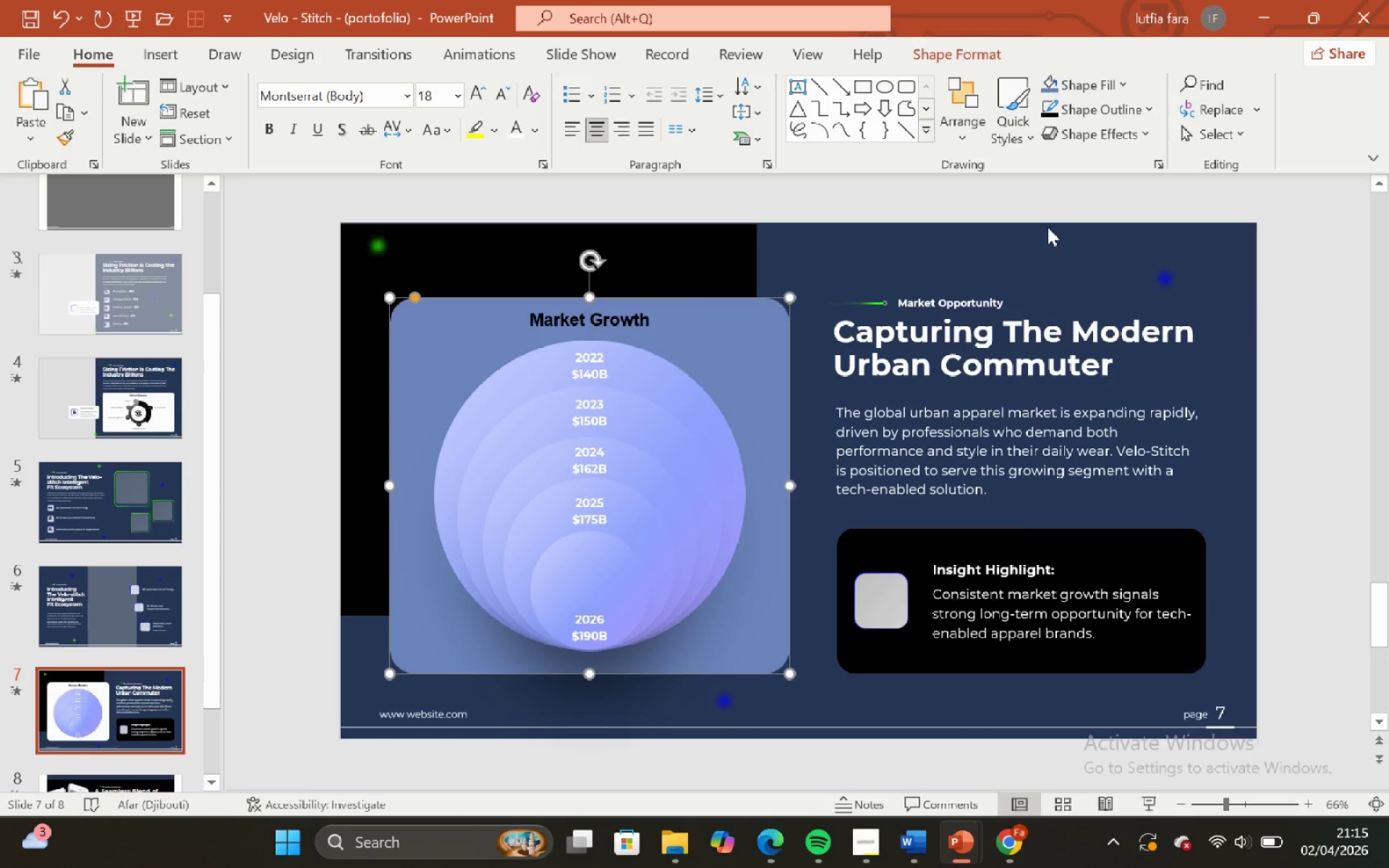 
left_click([1001, 232])
 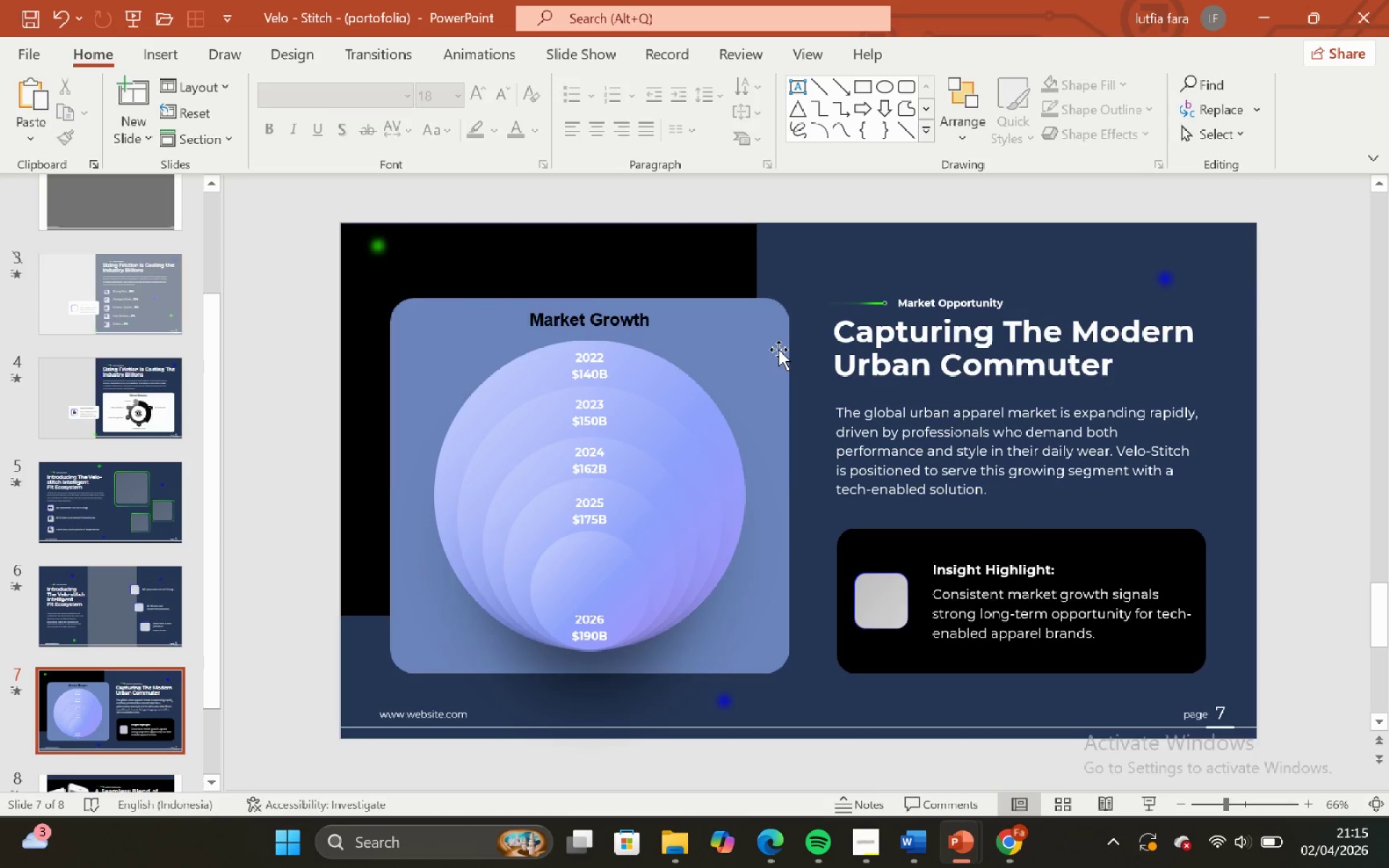 
double_click([936, 225])
 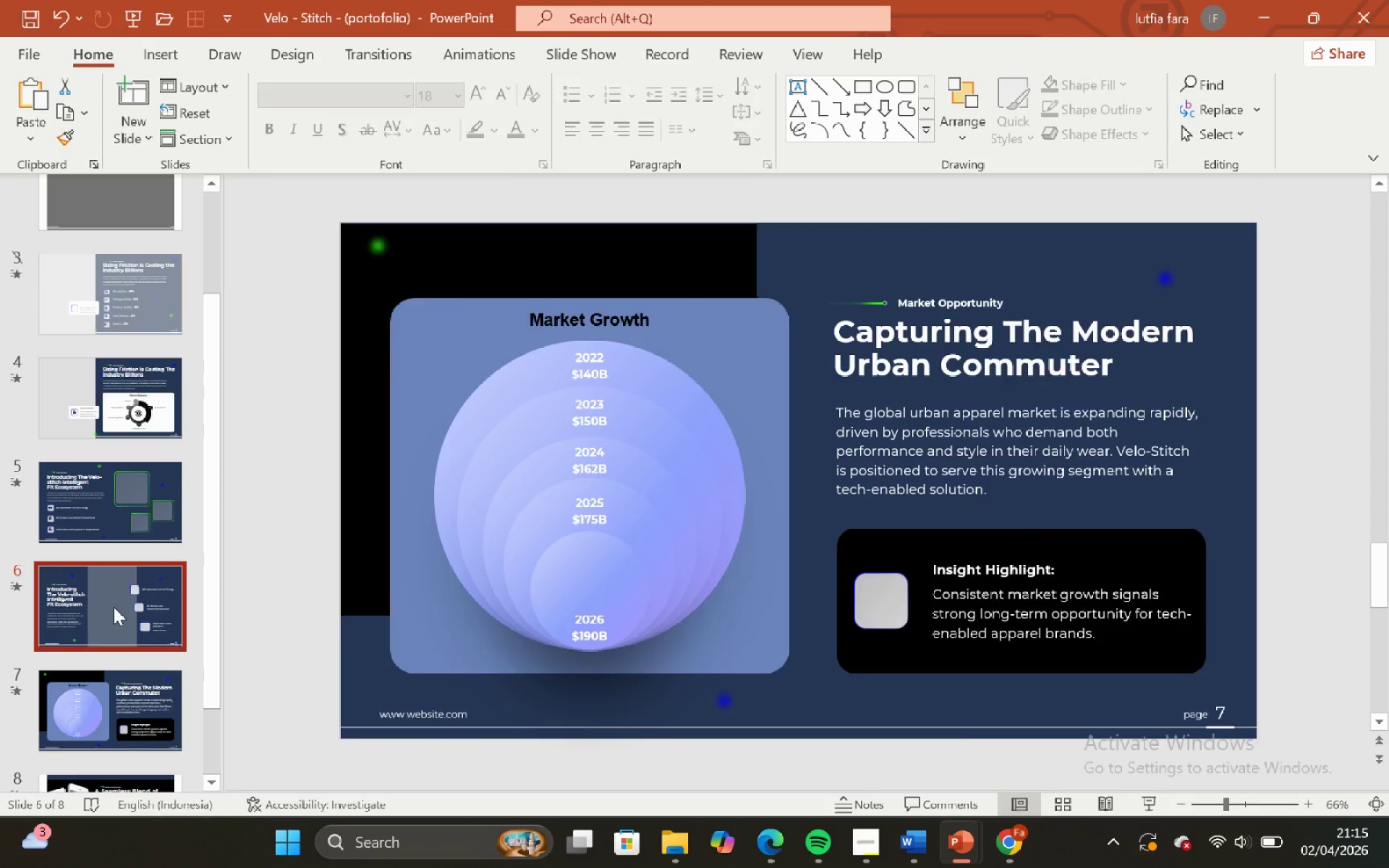 
scroll: coordinate [120, 608], scroll_direction: up, amount: 1.0
 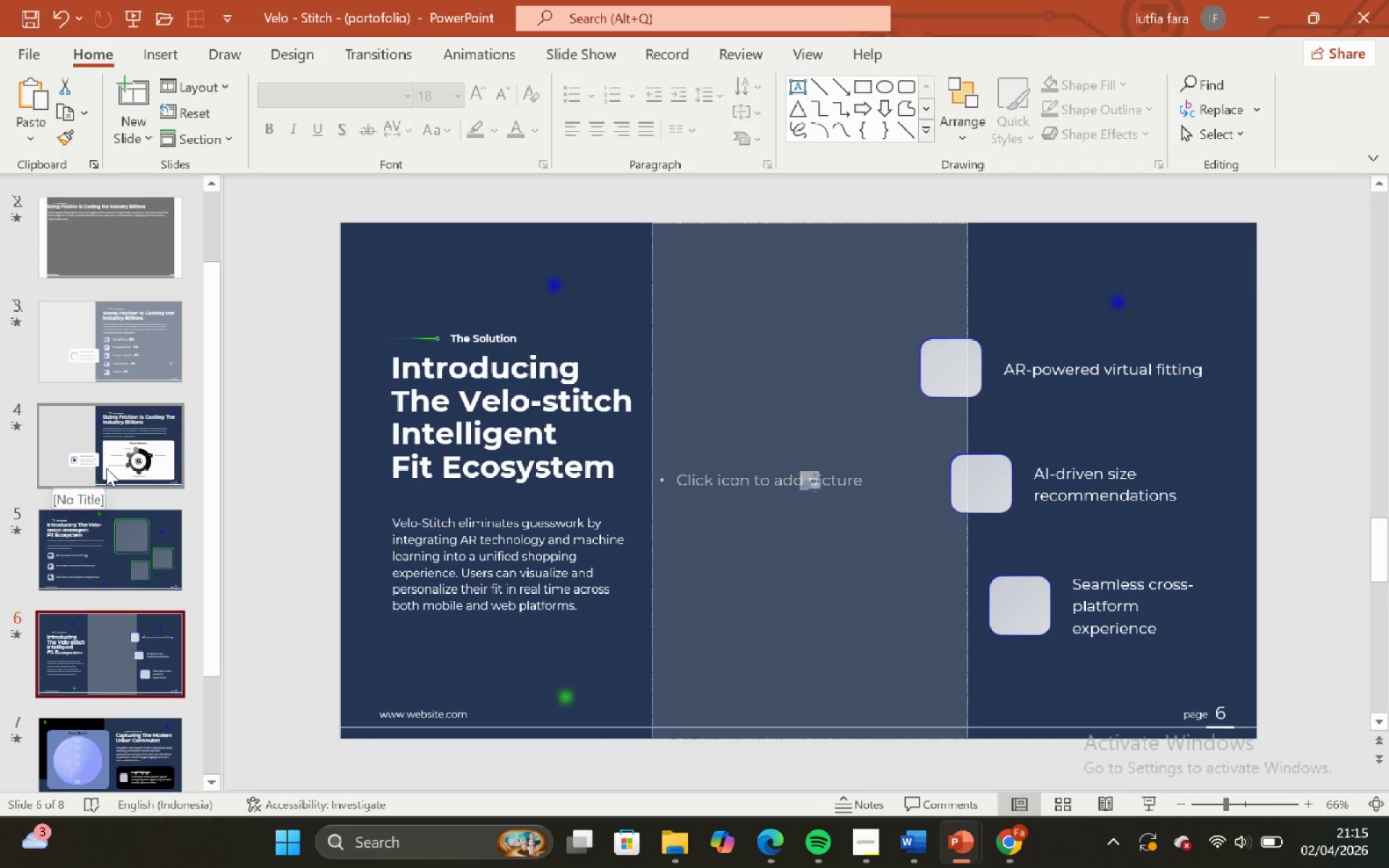 
left_click([106, 468])
 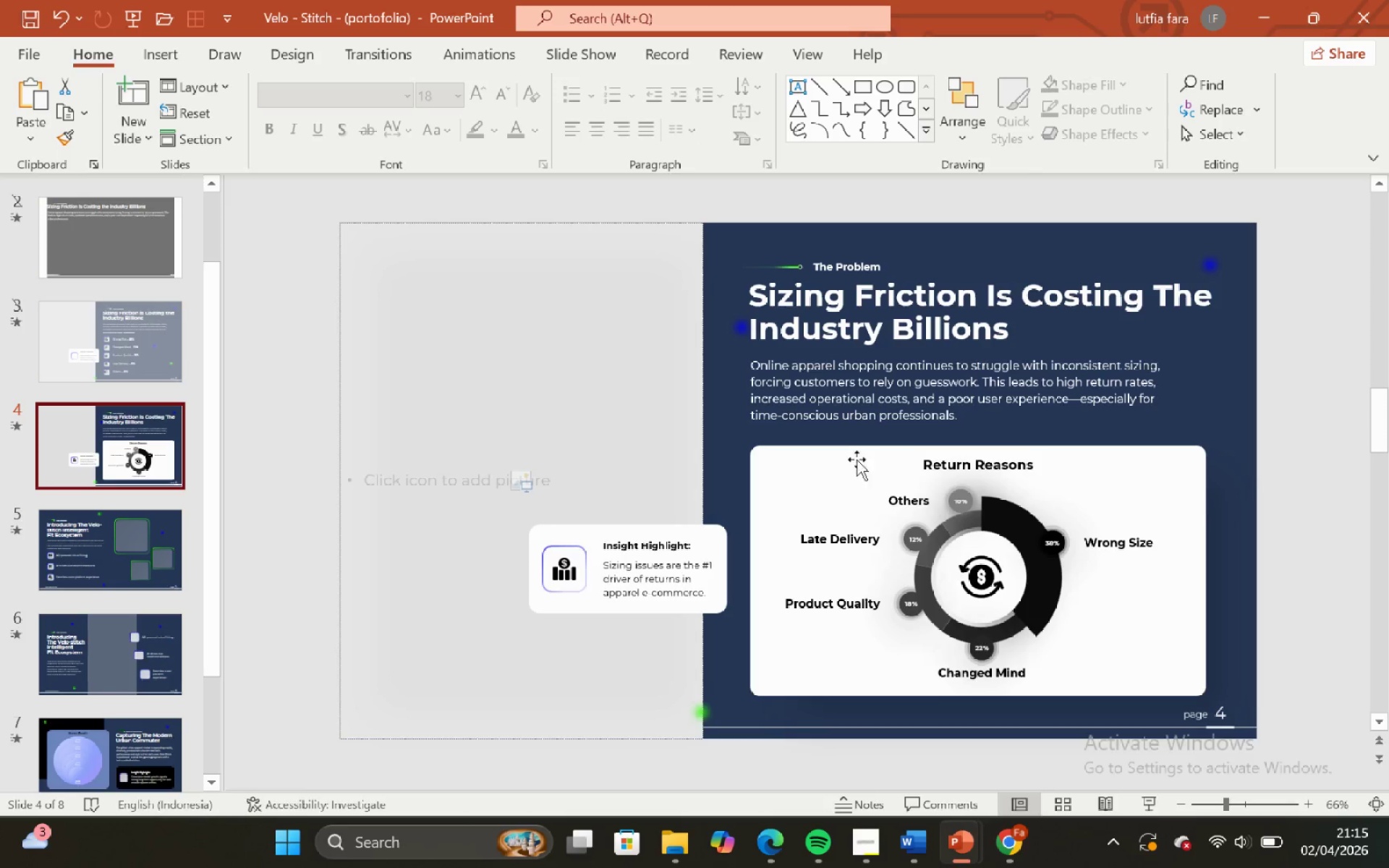 
left_click([1018, 465])
 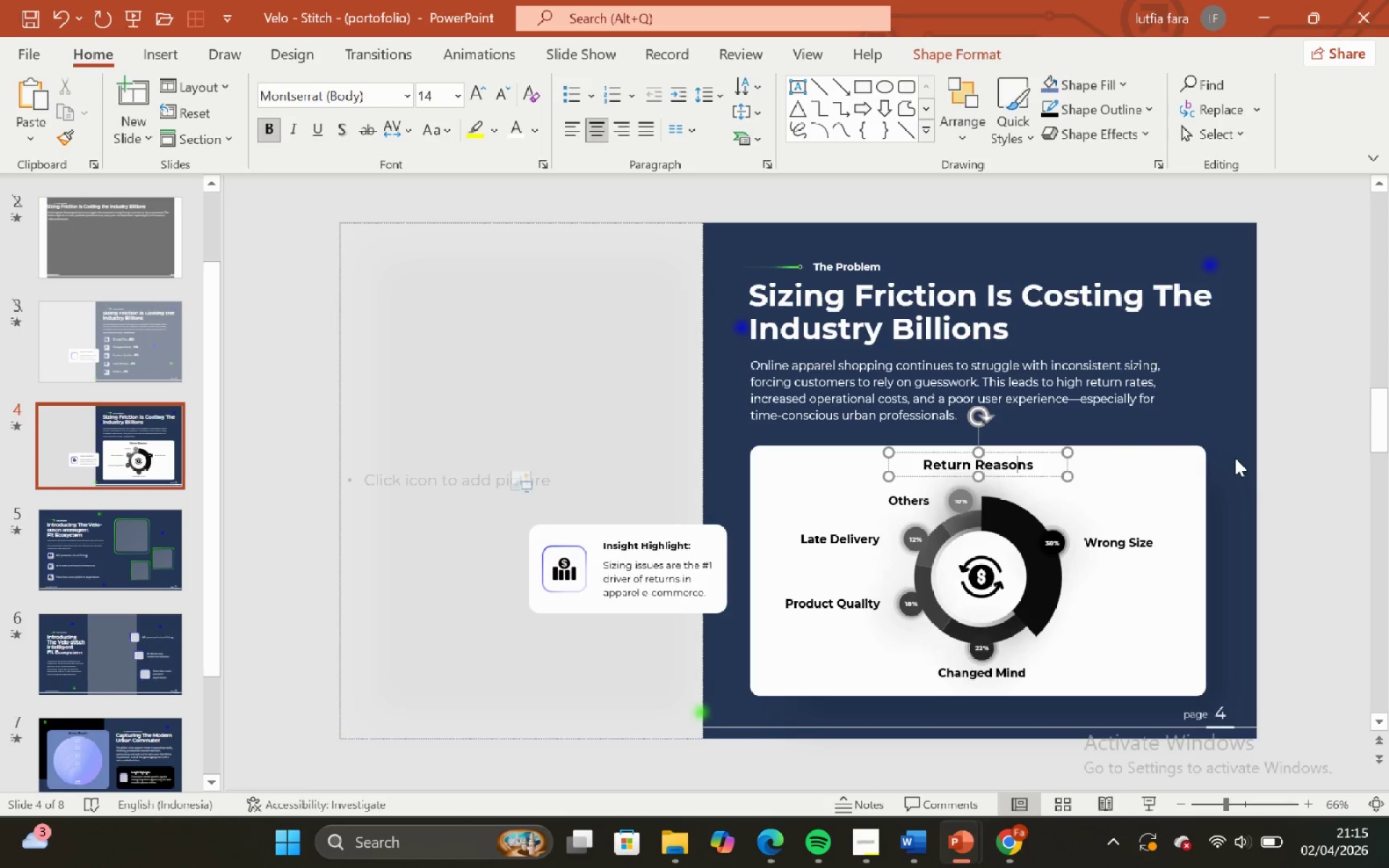 
left_click([1239, 456])
 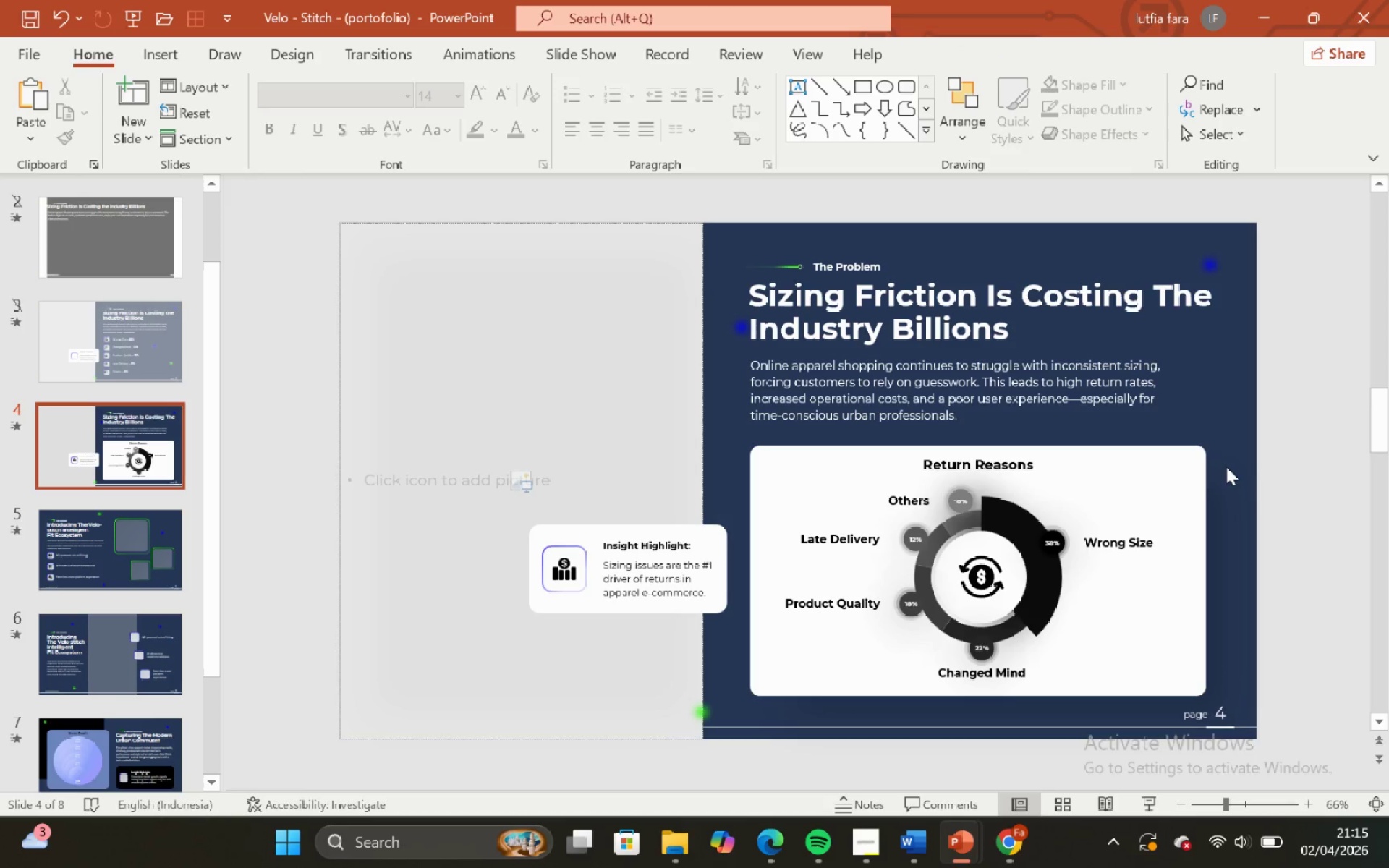 
left_click([1202, 459])
 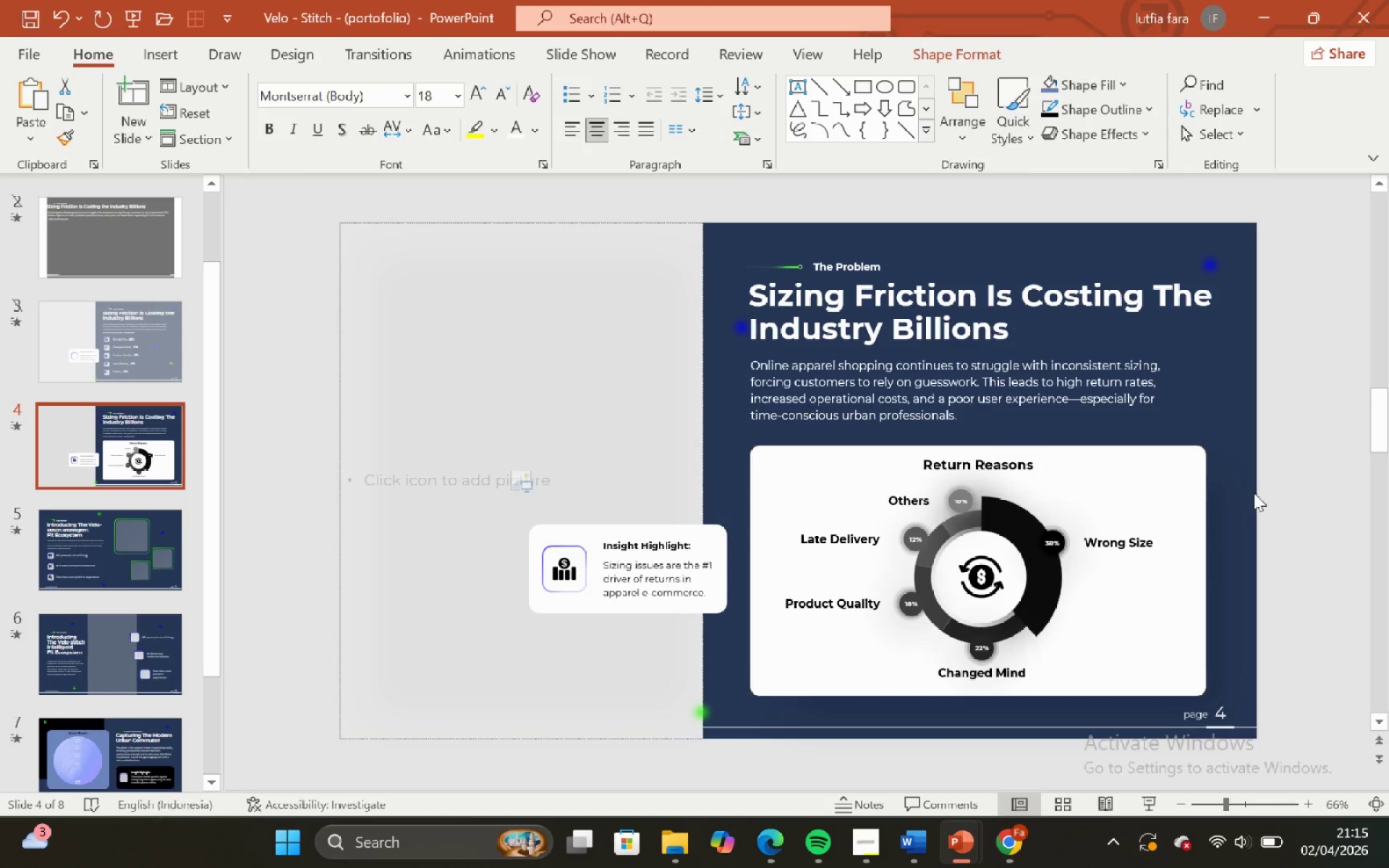 
left_click([1123, 489])
 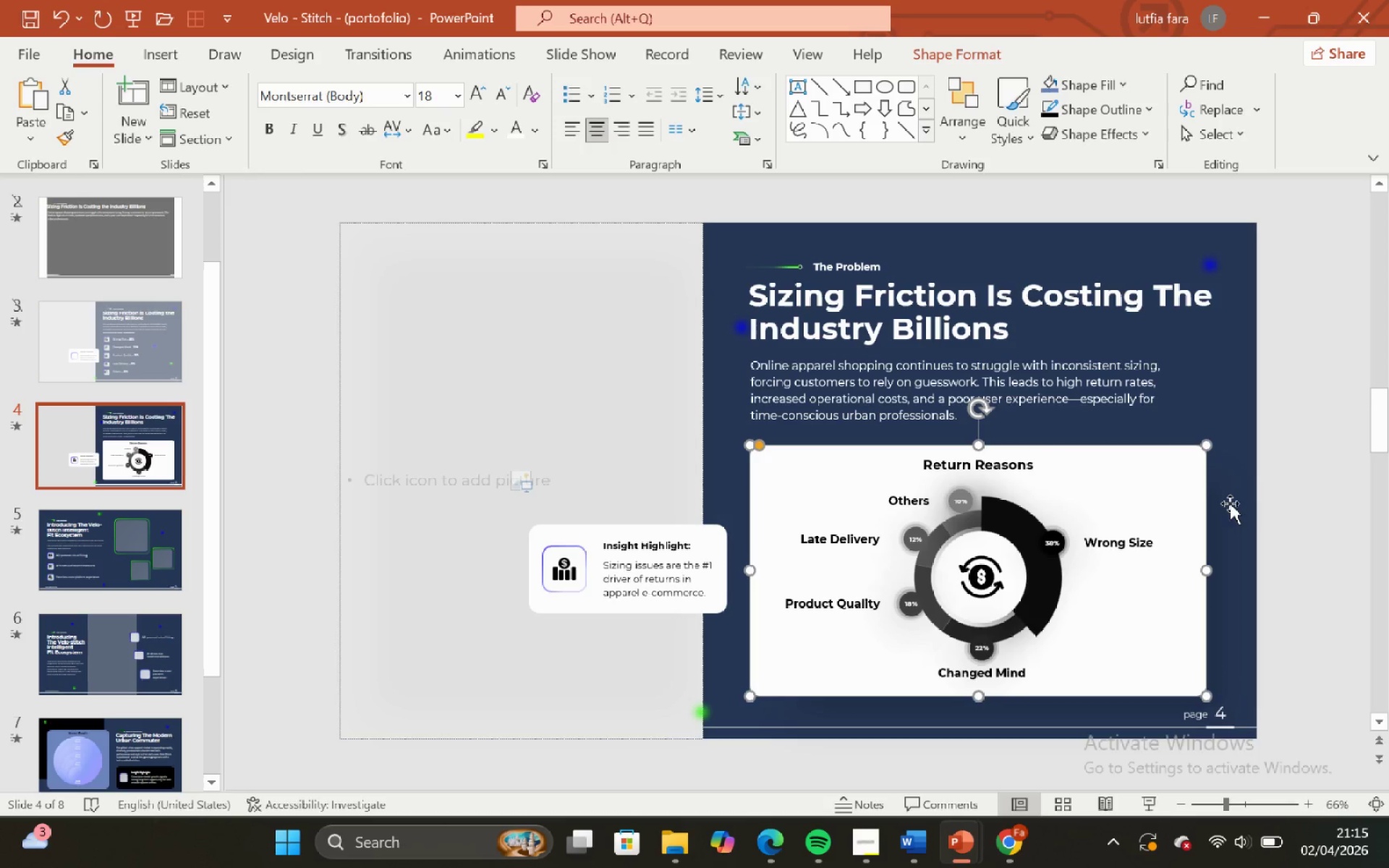 
left_click([1230, 503])
 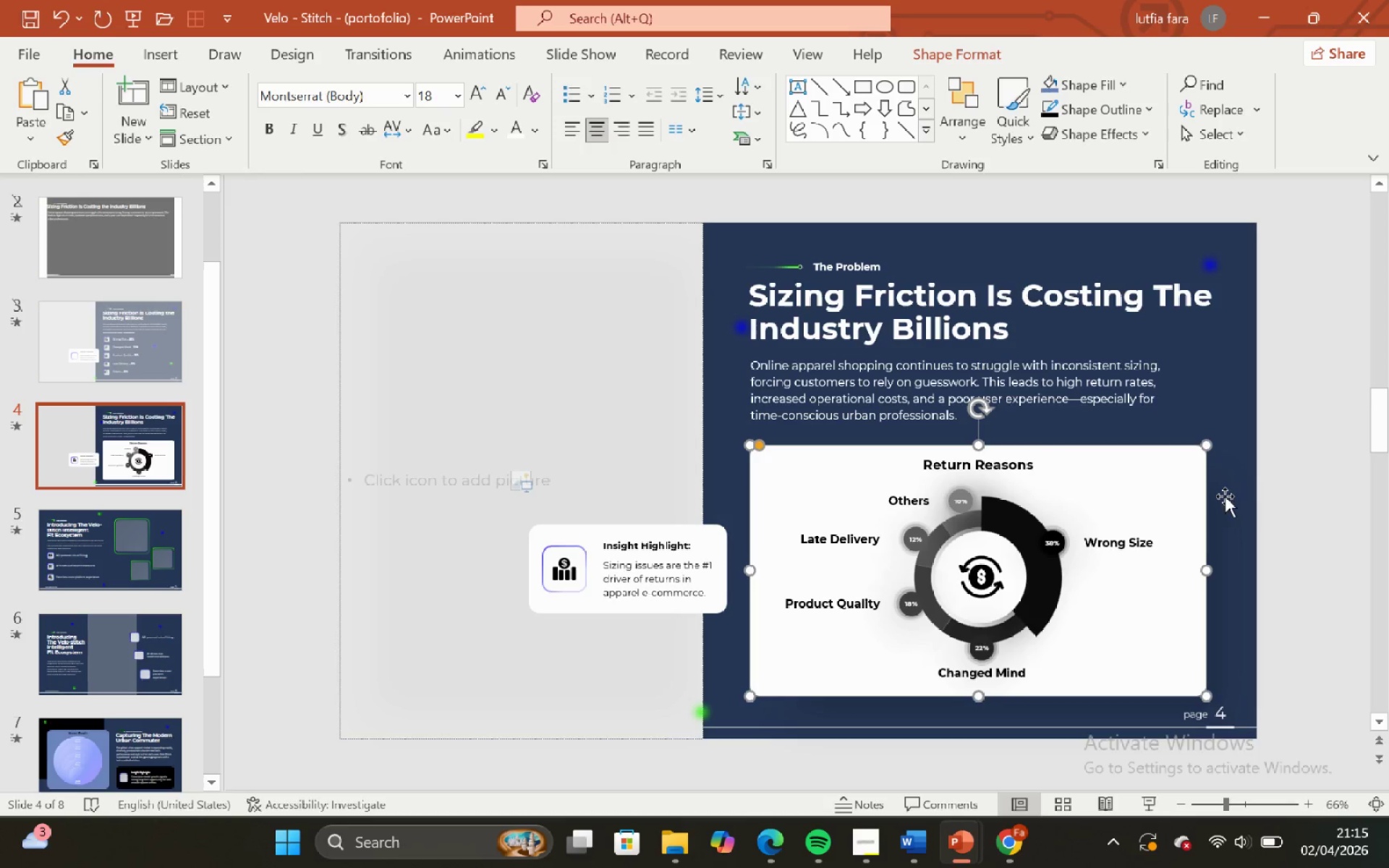 
left_click([1225, 496])
 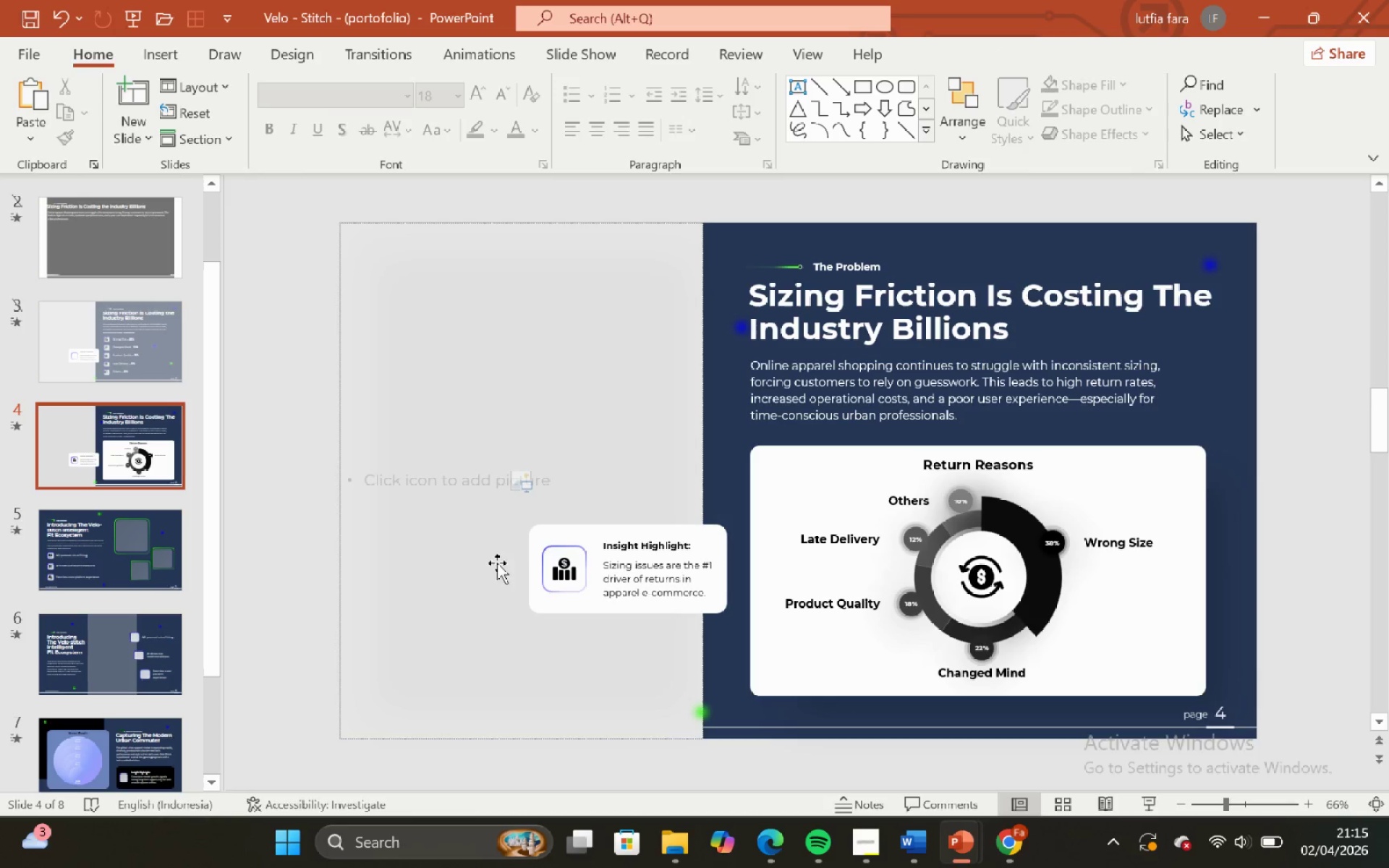 
left_click([556, 535])
 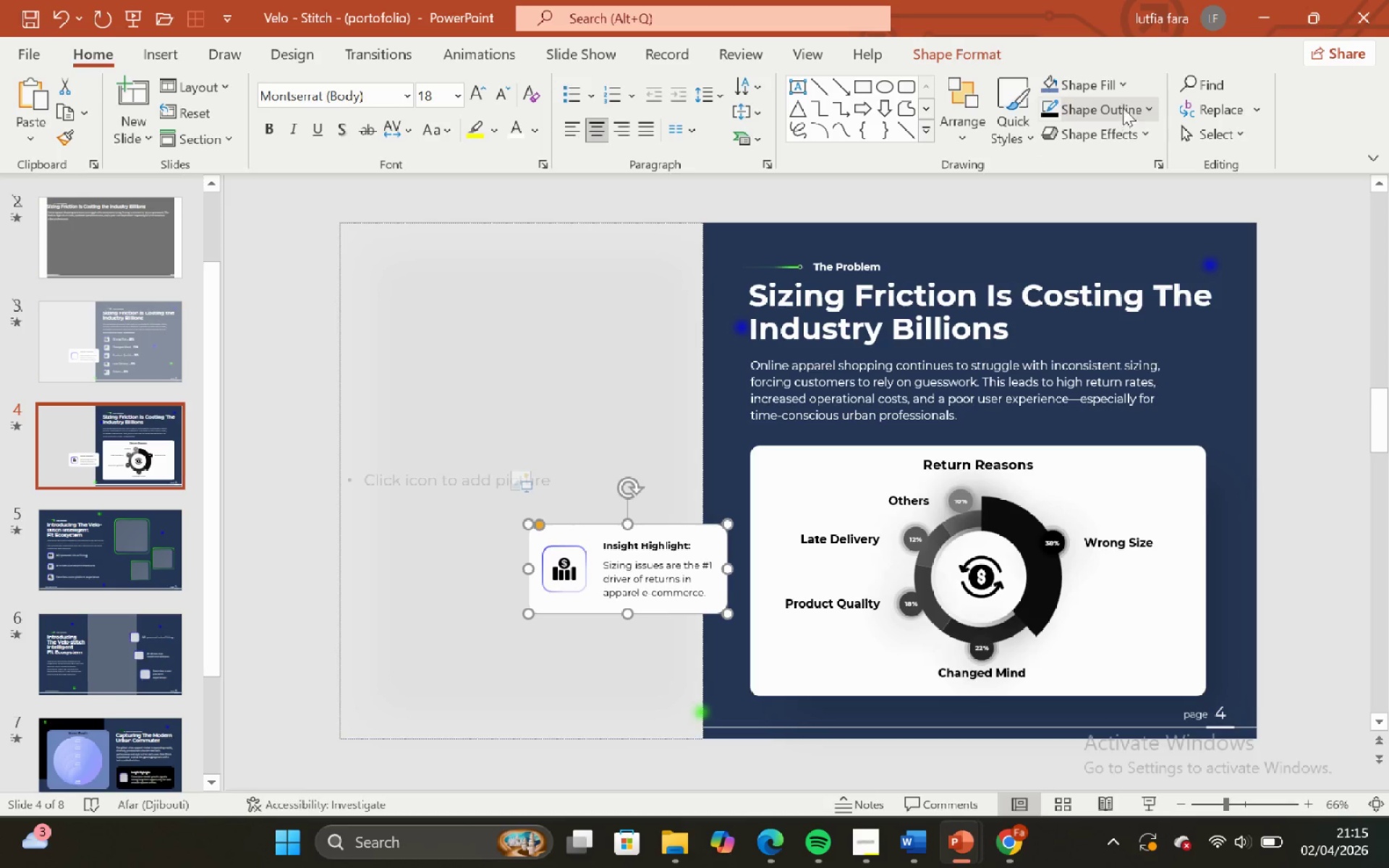 
left_click([1114, 83])
 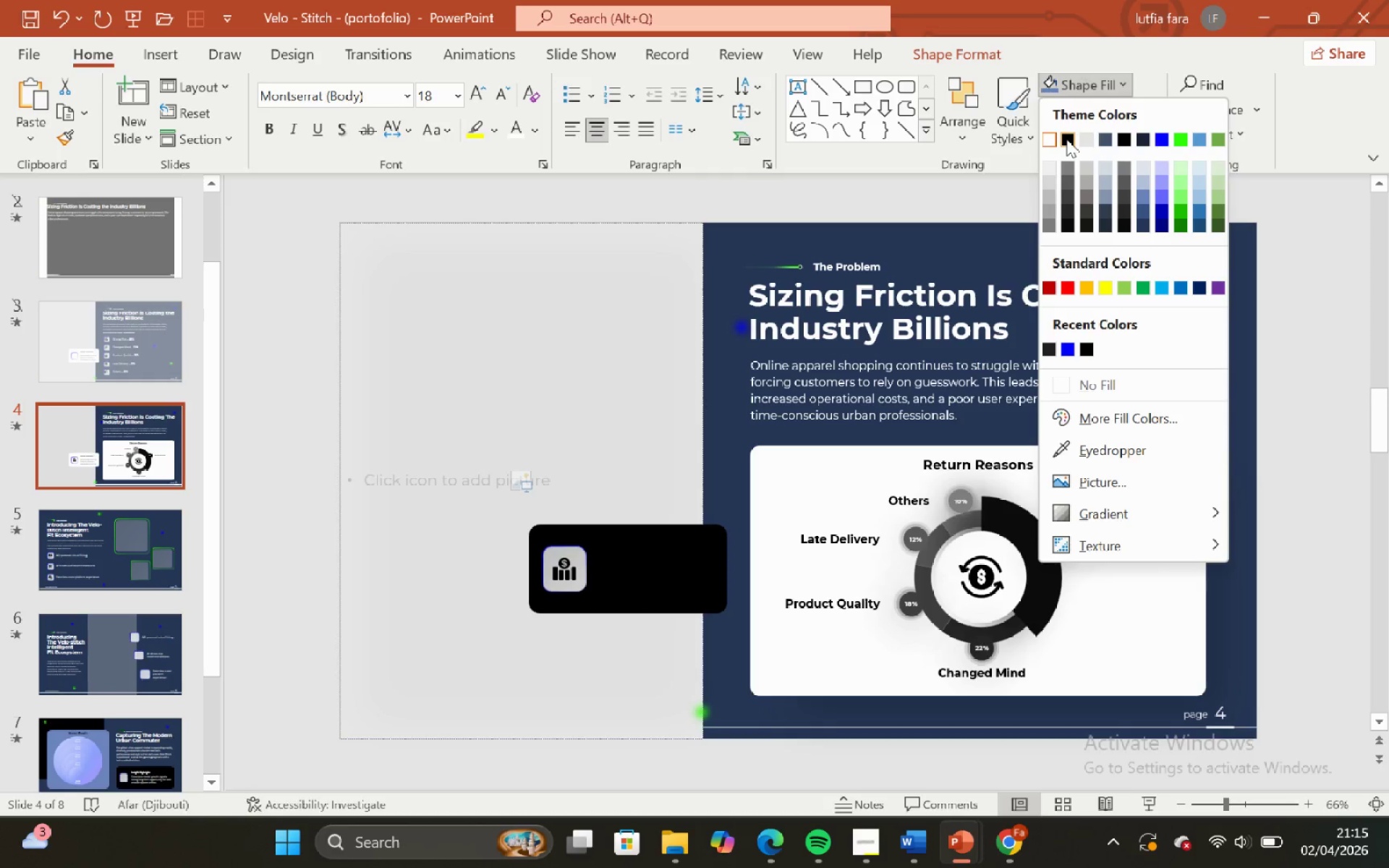 
left_click([1066, 139])
 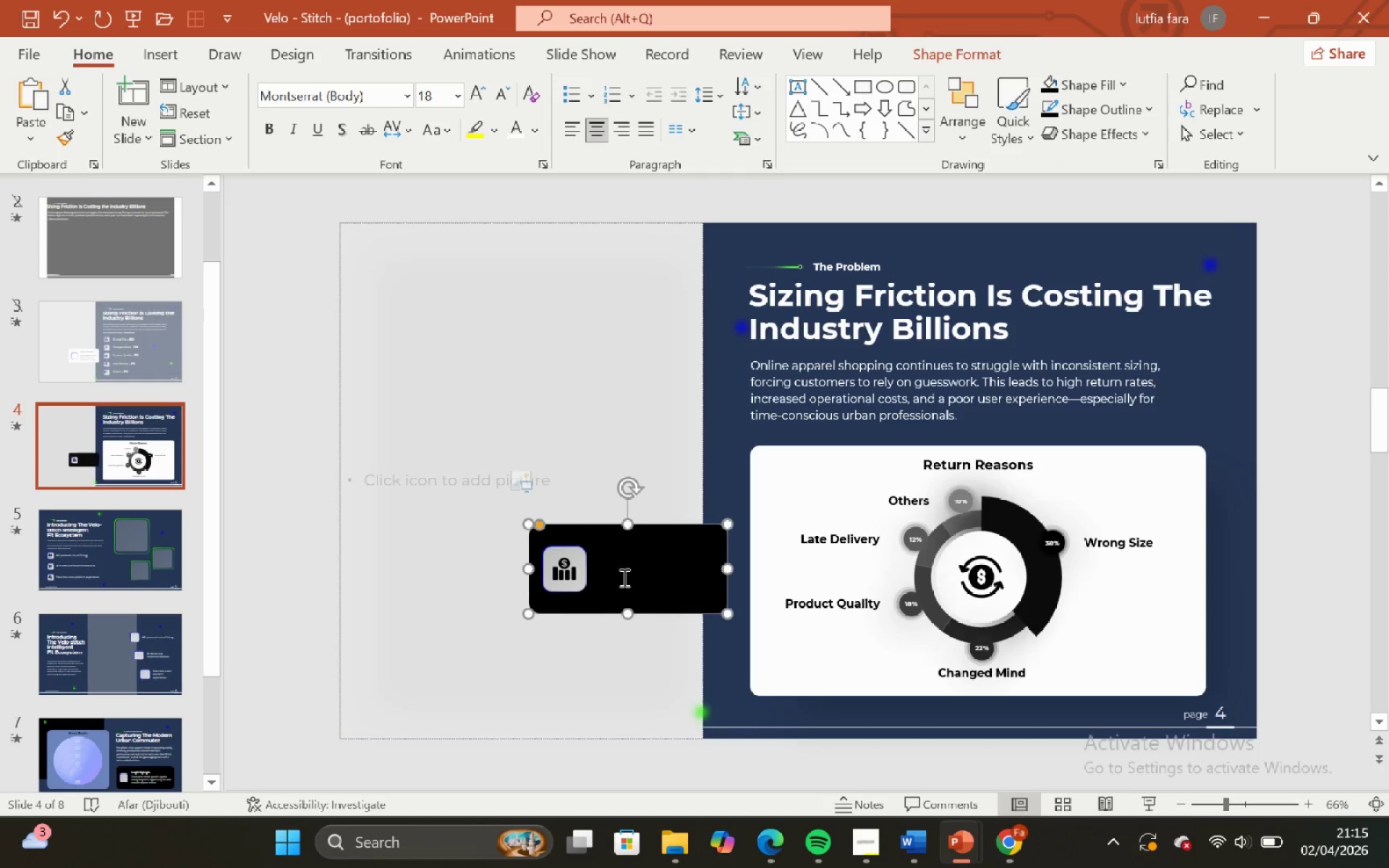 
left_click([667, 560])
 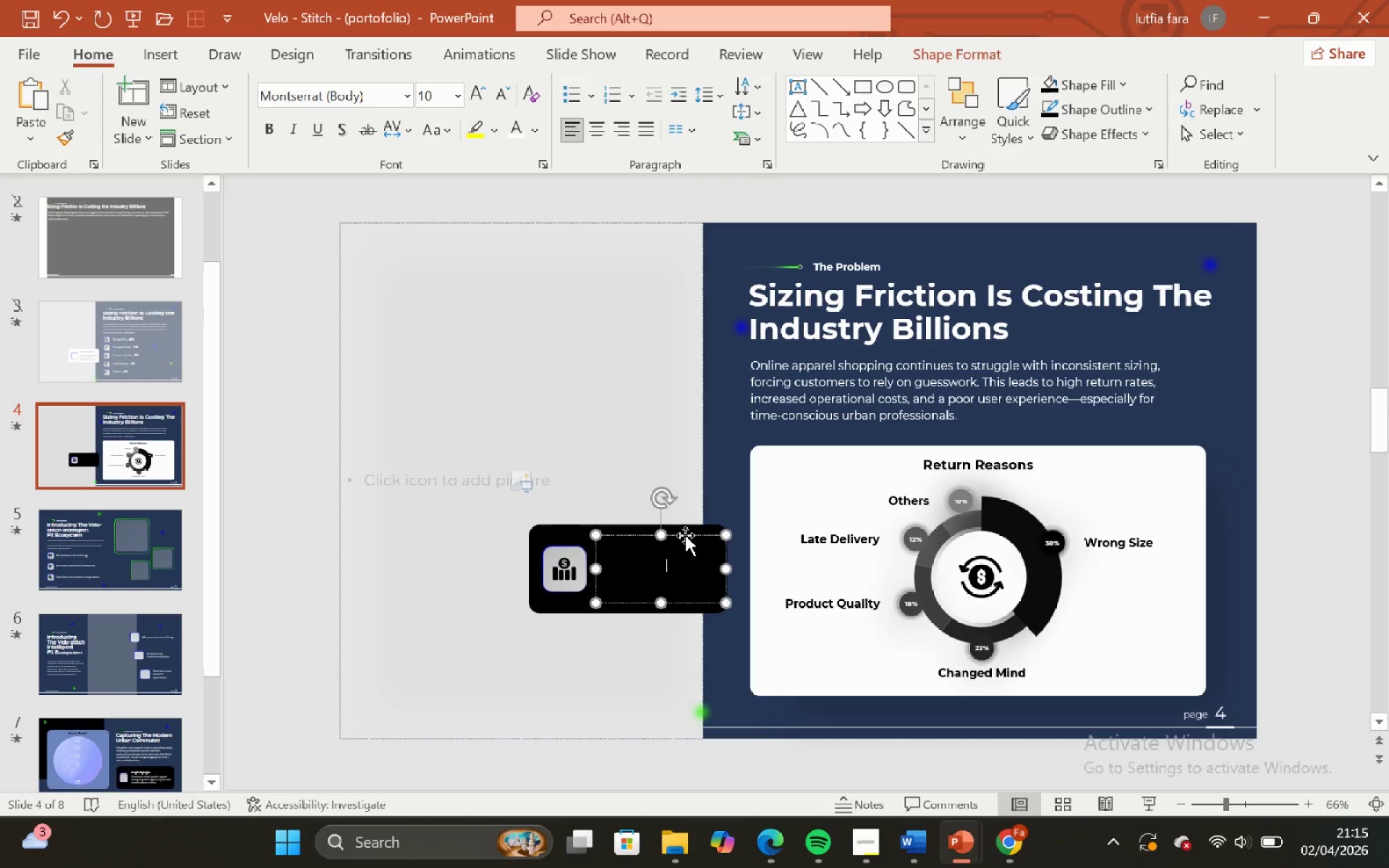 
left_click([684, 535])
 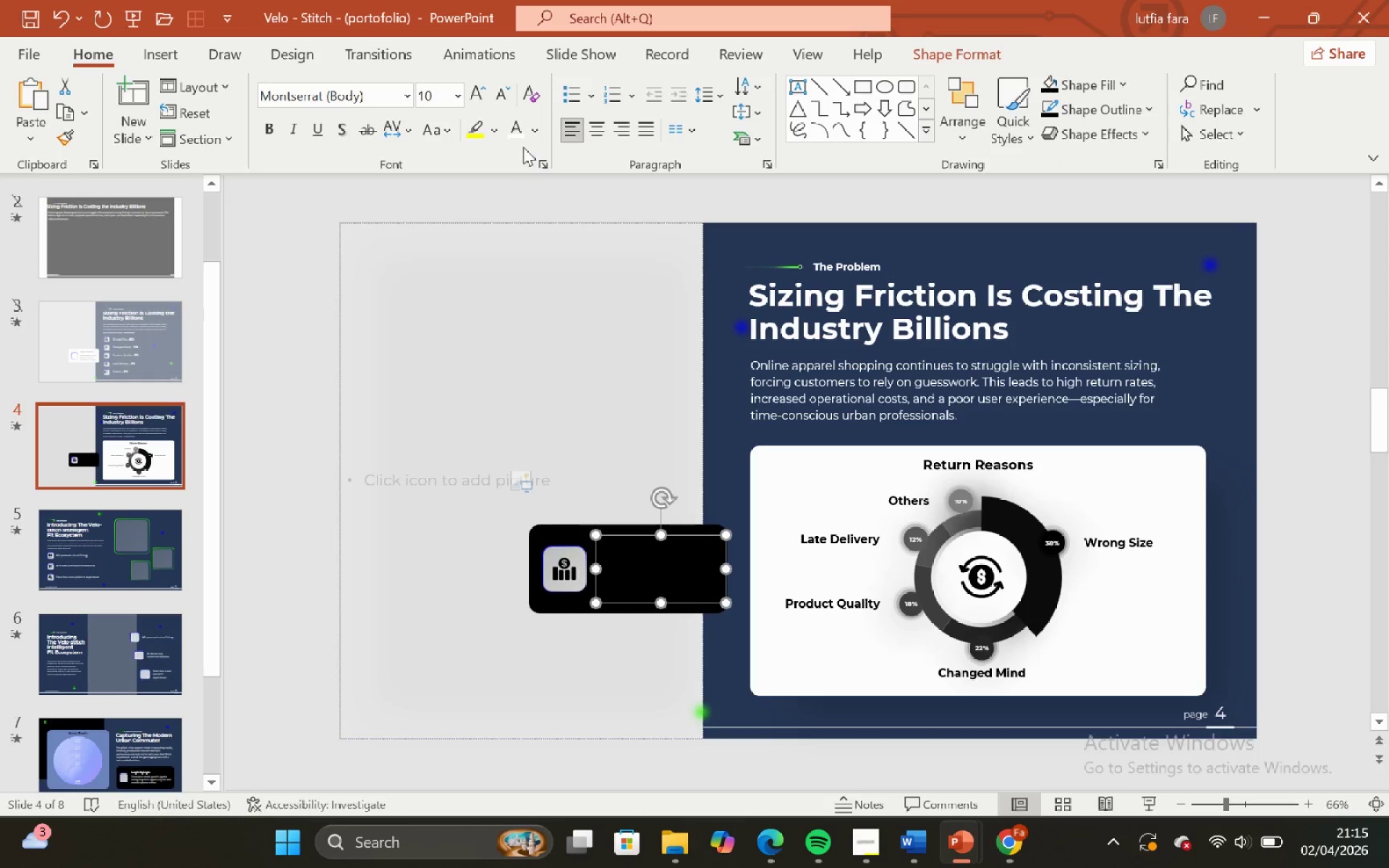 
left_click([516, 134])
 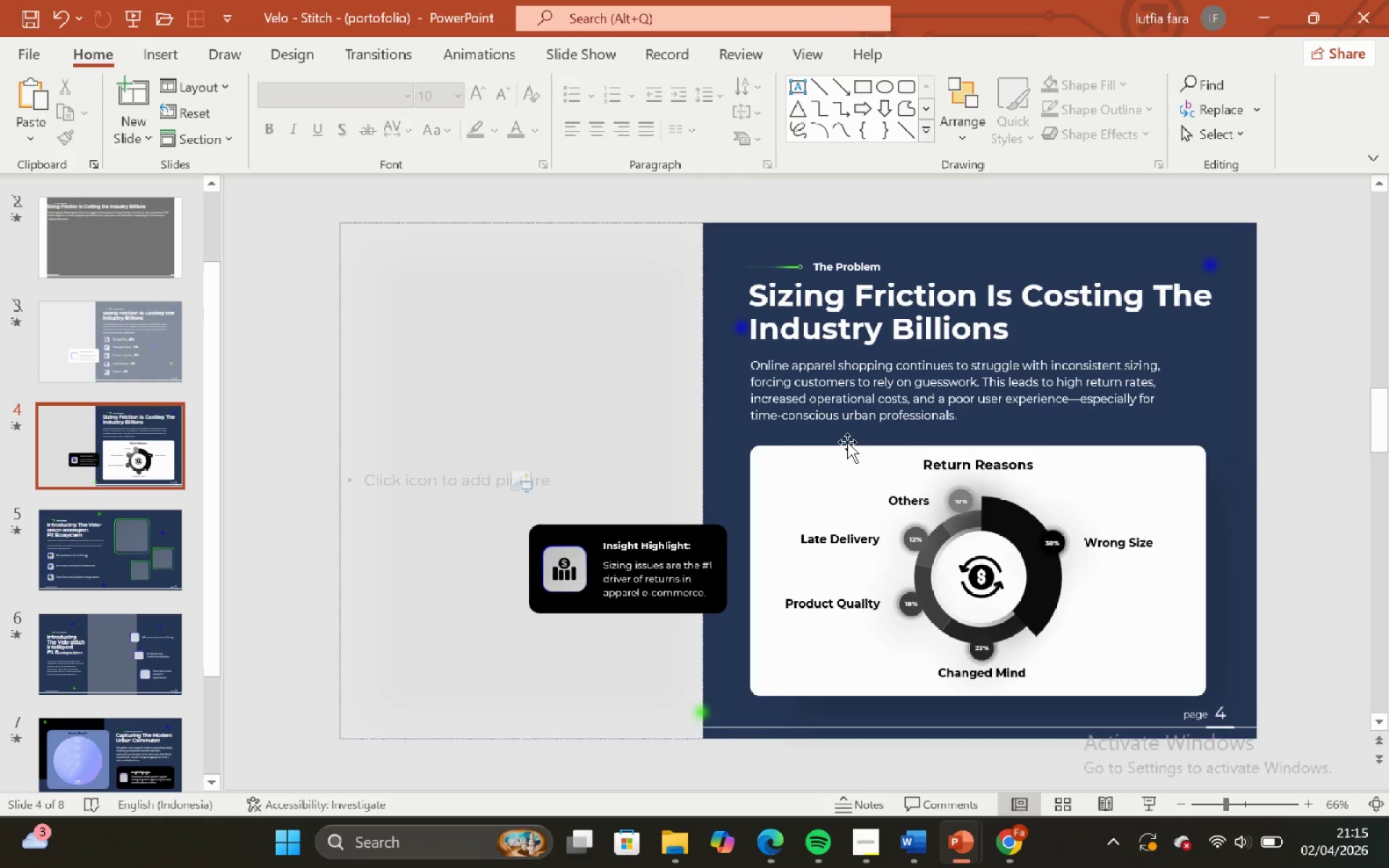 
scroll: coordinate [41, 597], scroll_direction: down, amount: 6.0
 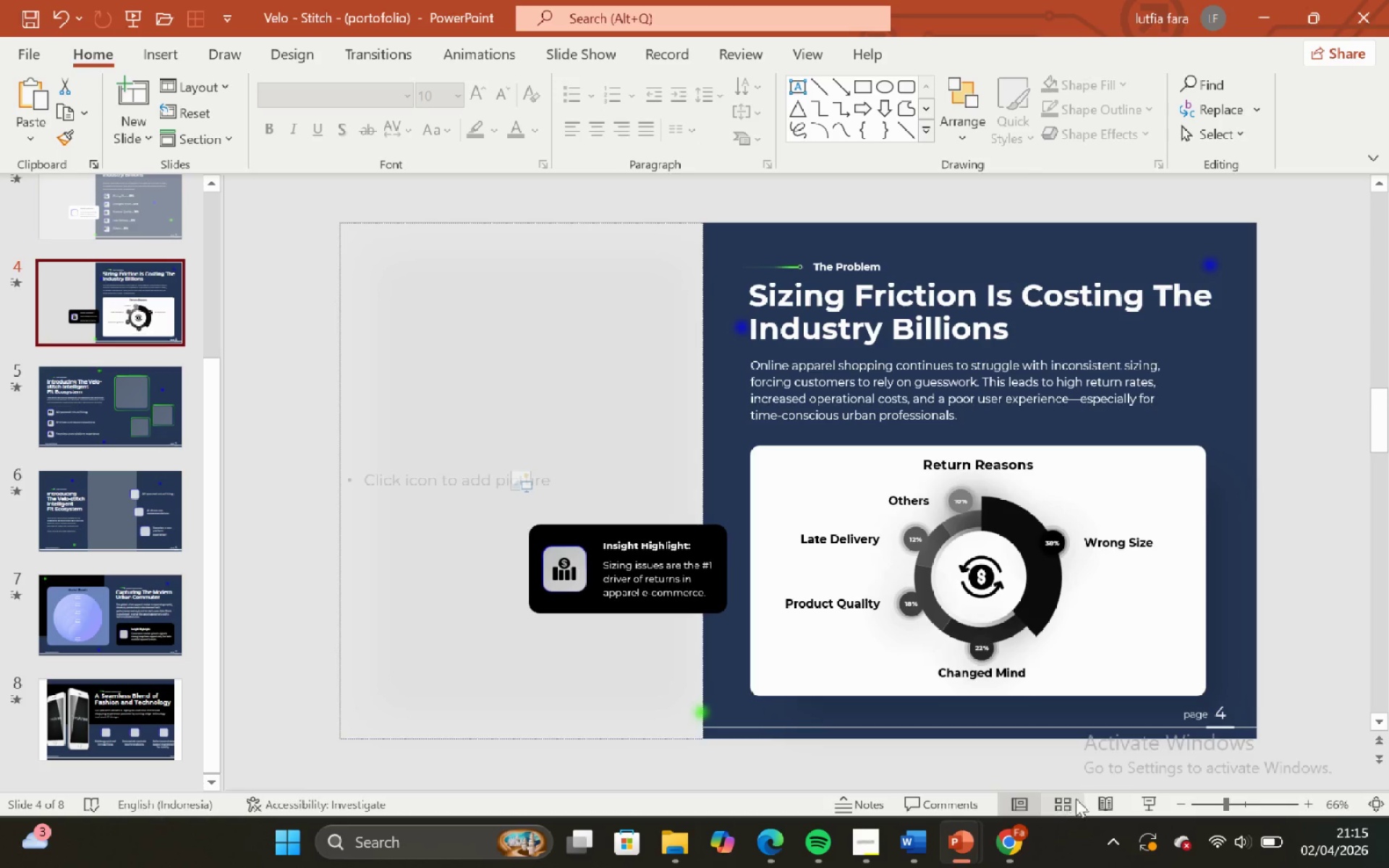 
left_click([1136, 798])
 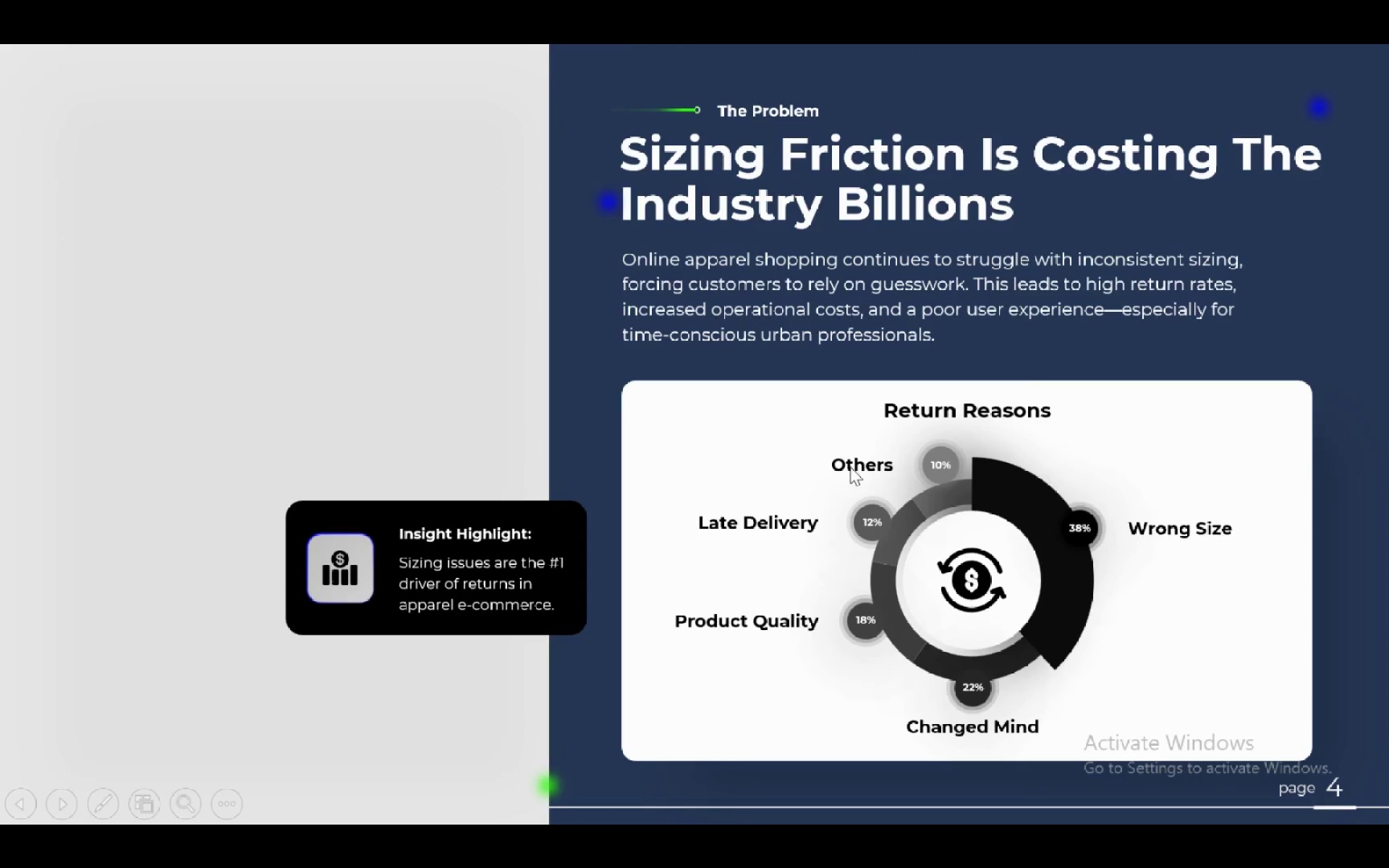 
wait(5.27)
 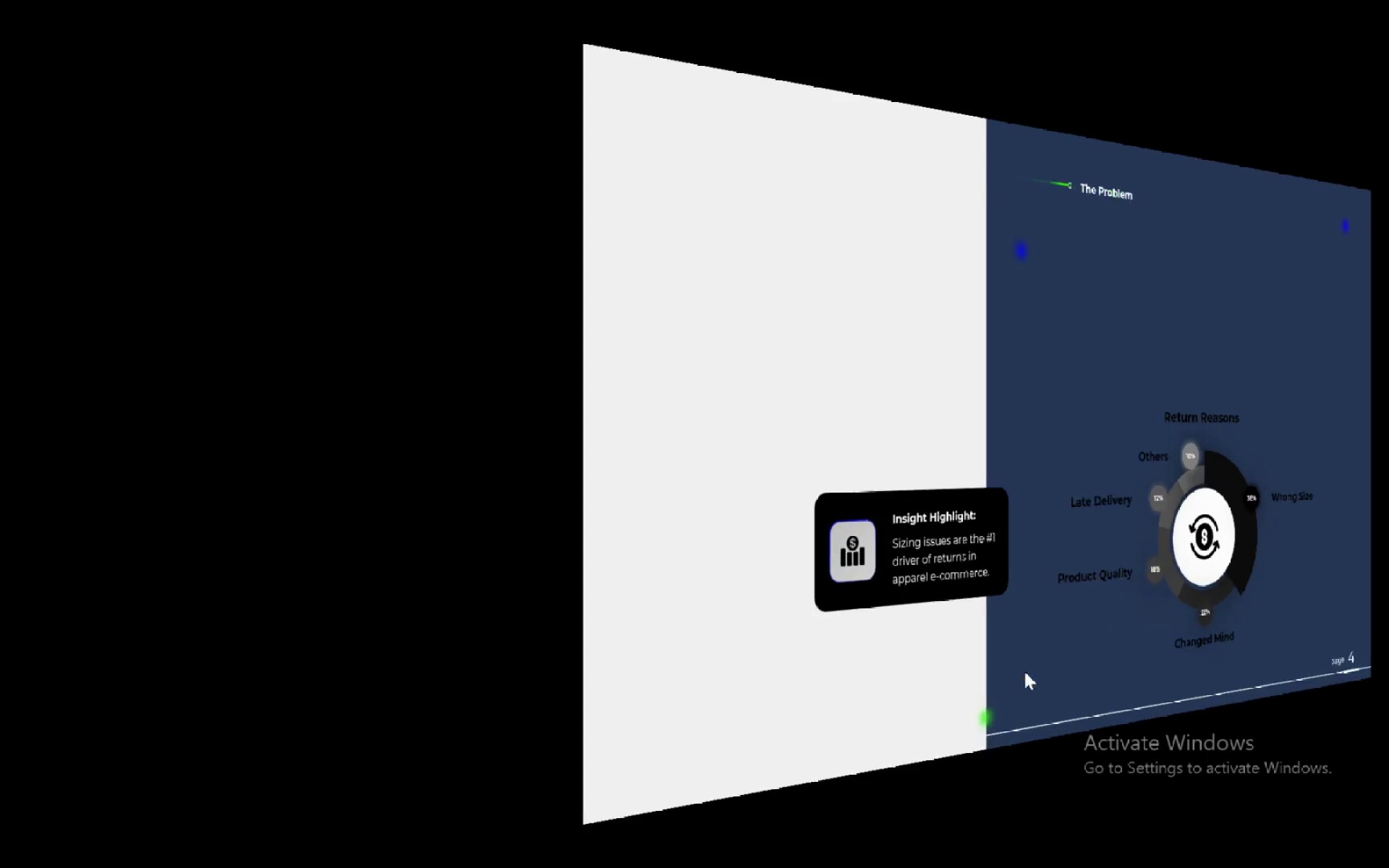 
key(Space)
 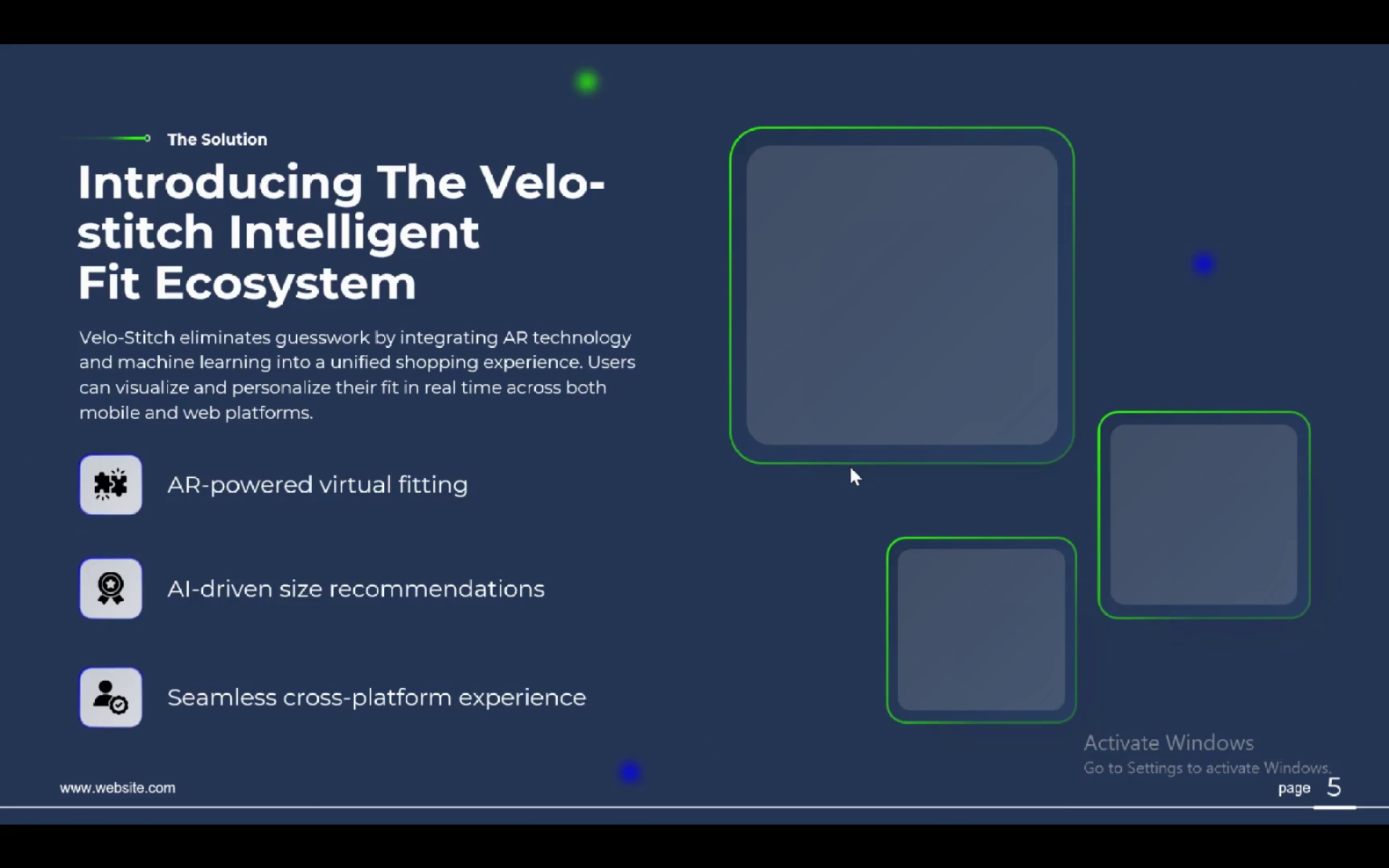 
wait(5.11)
 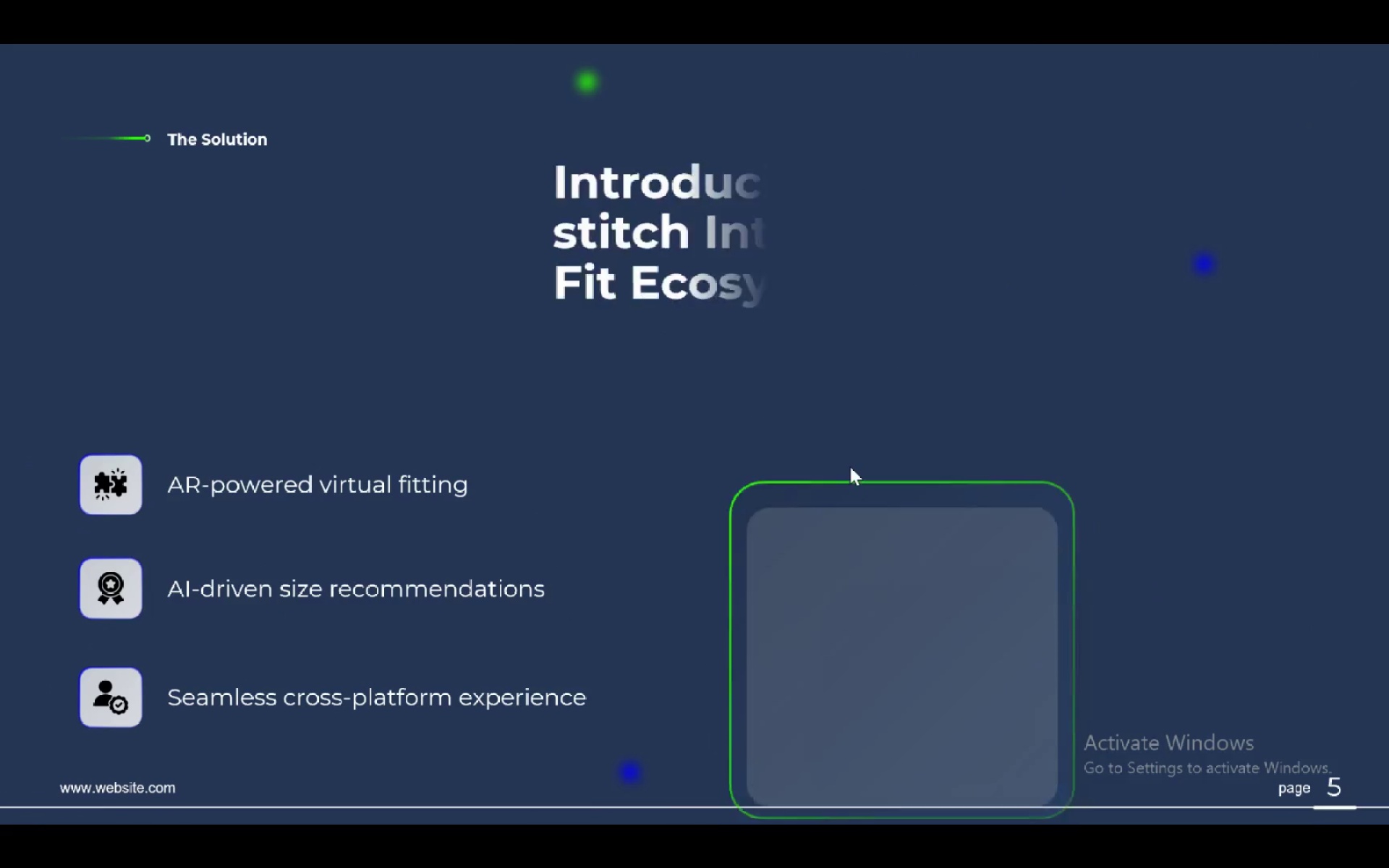 
key(Space)
 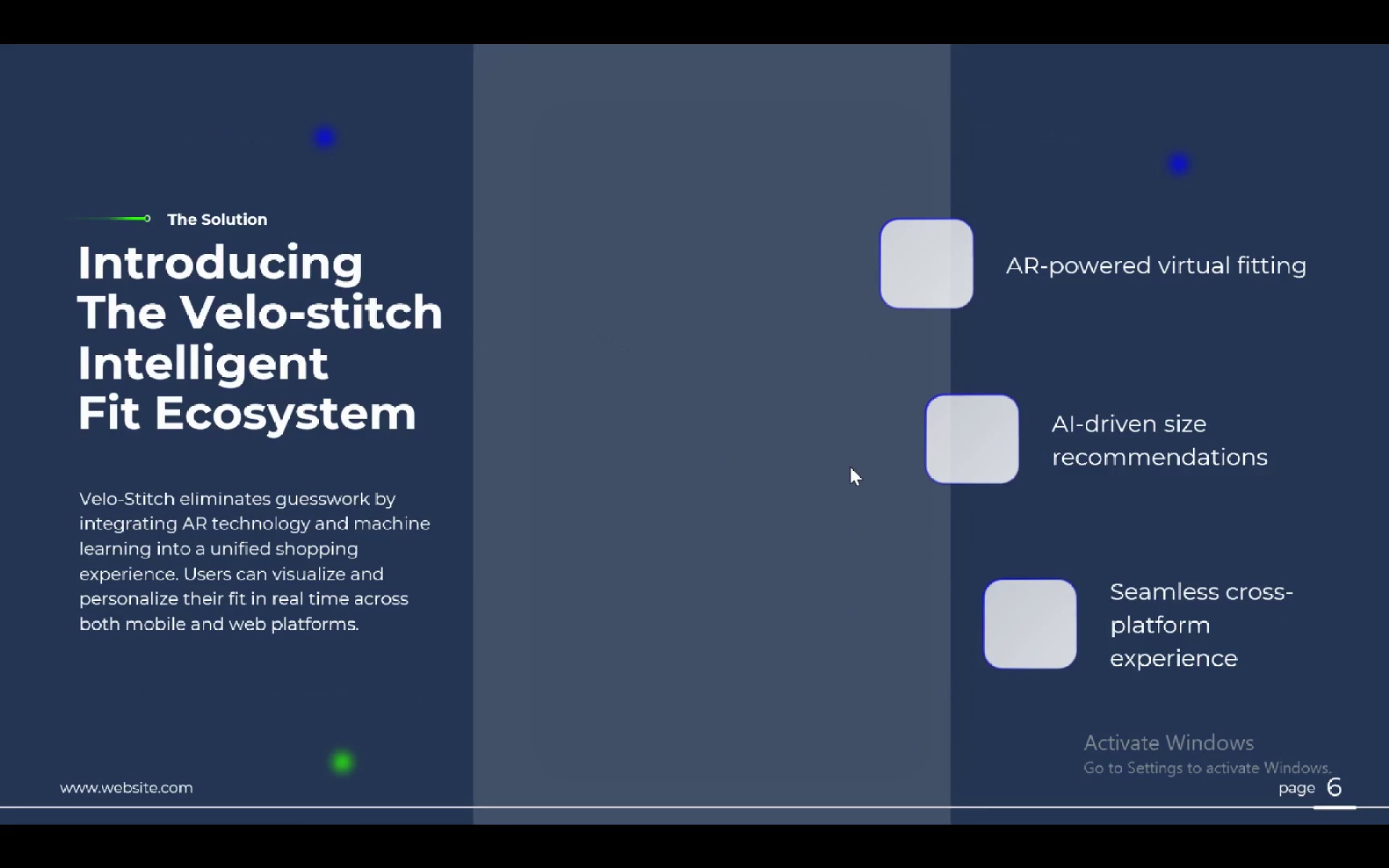 
key(Space)
 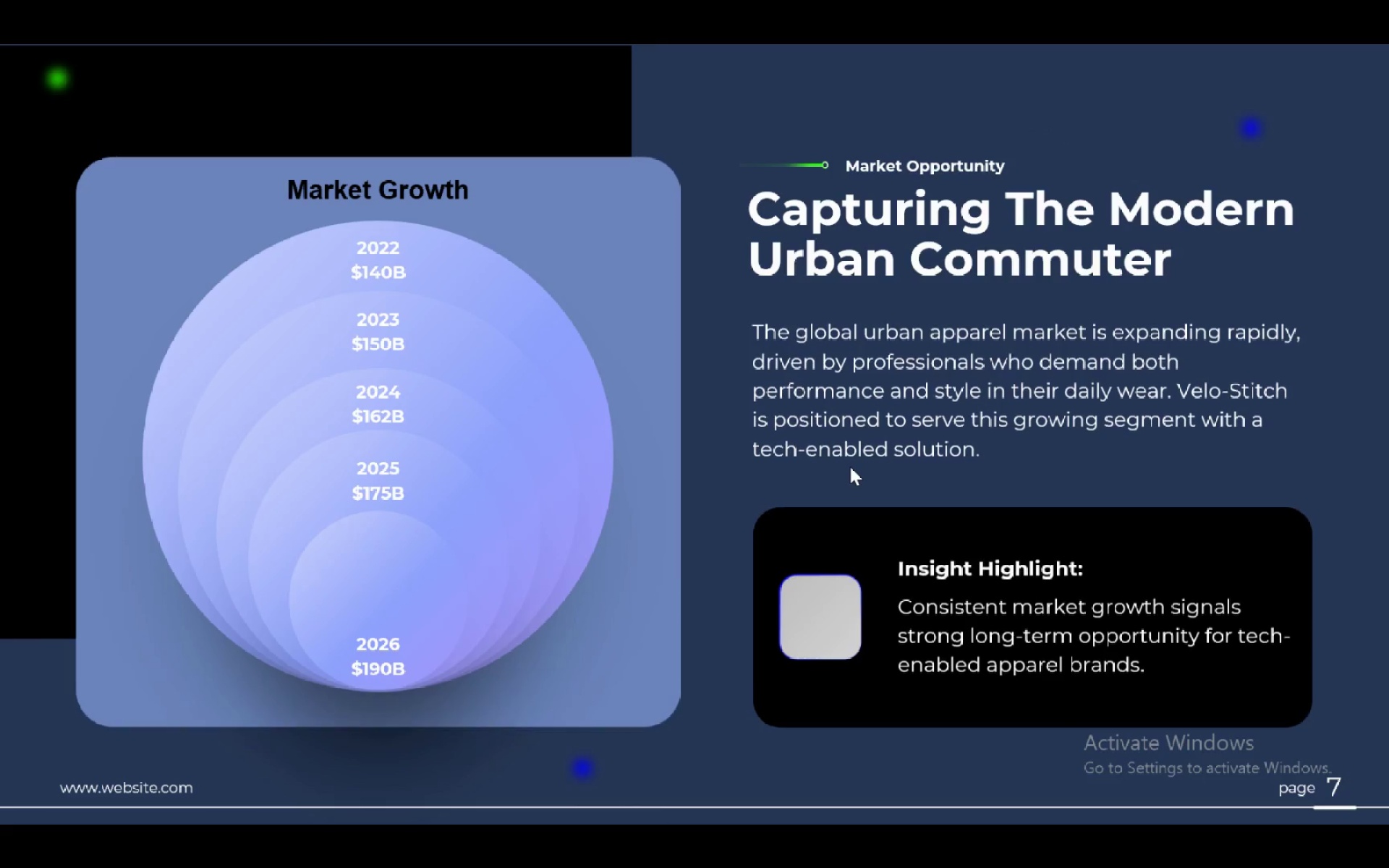 
key(Space)
 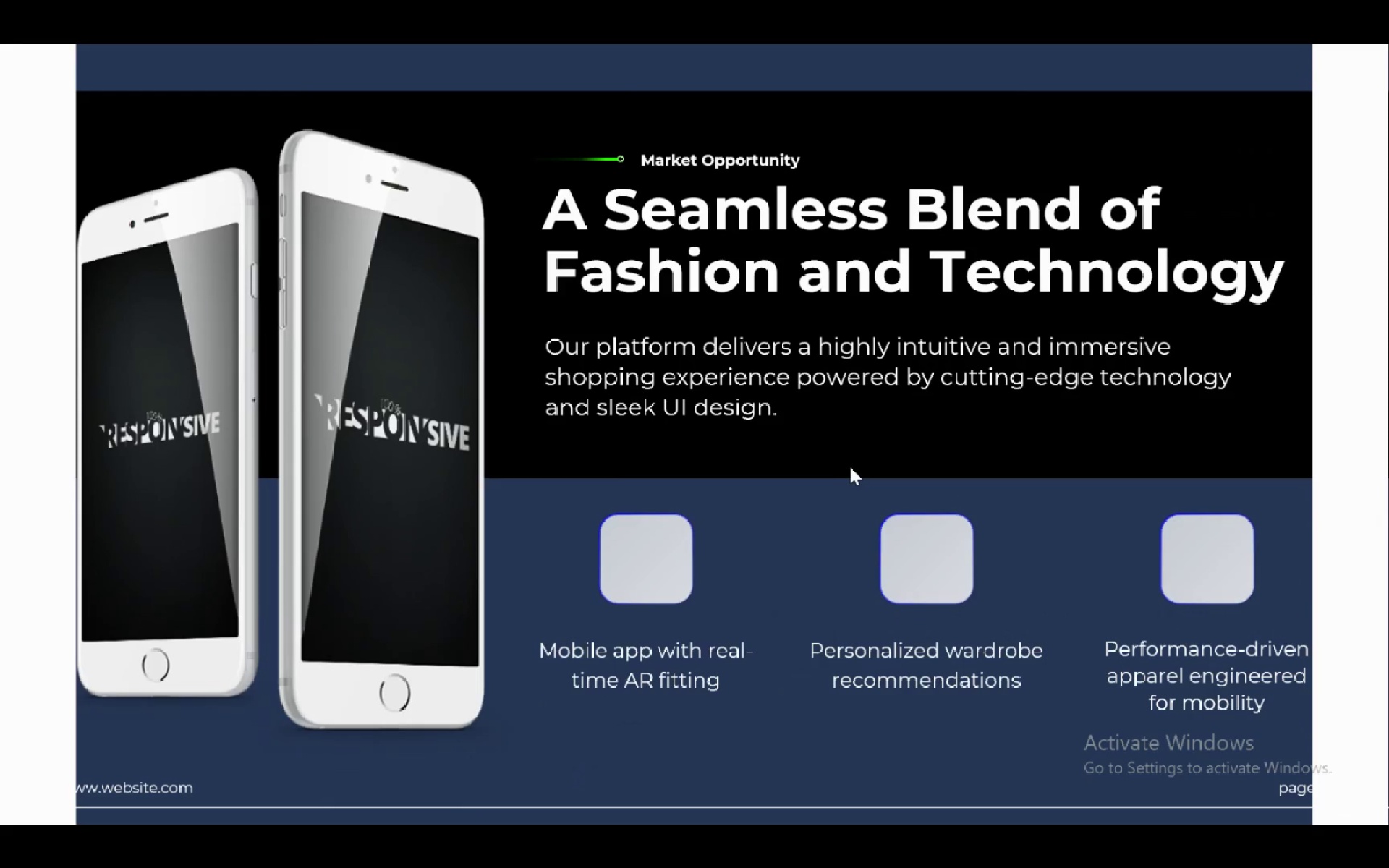 
key(Space)
 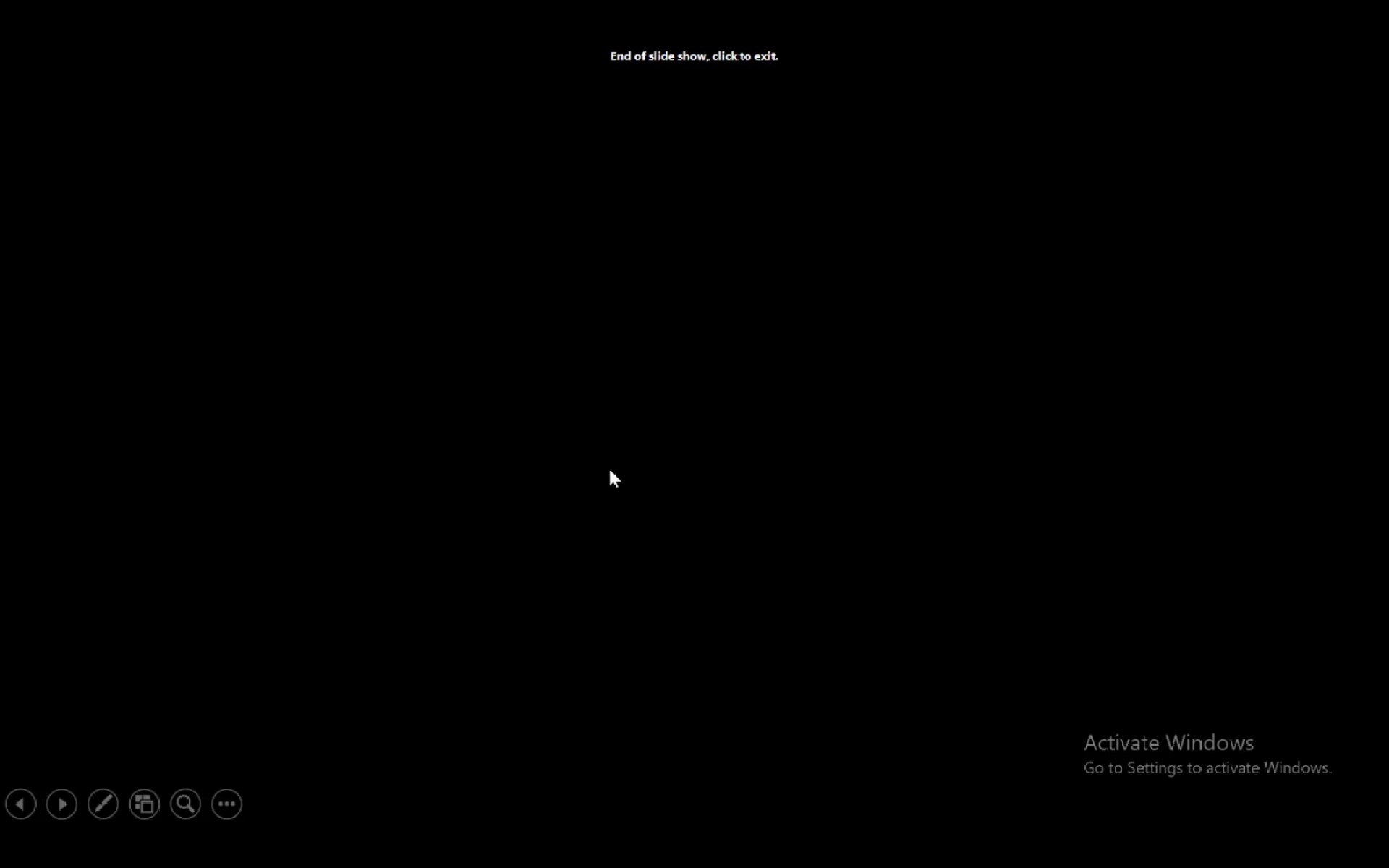 
key(Space)
 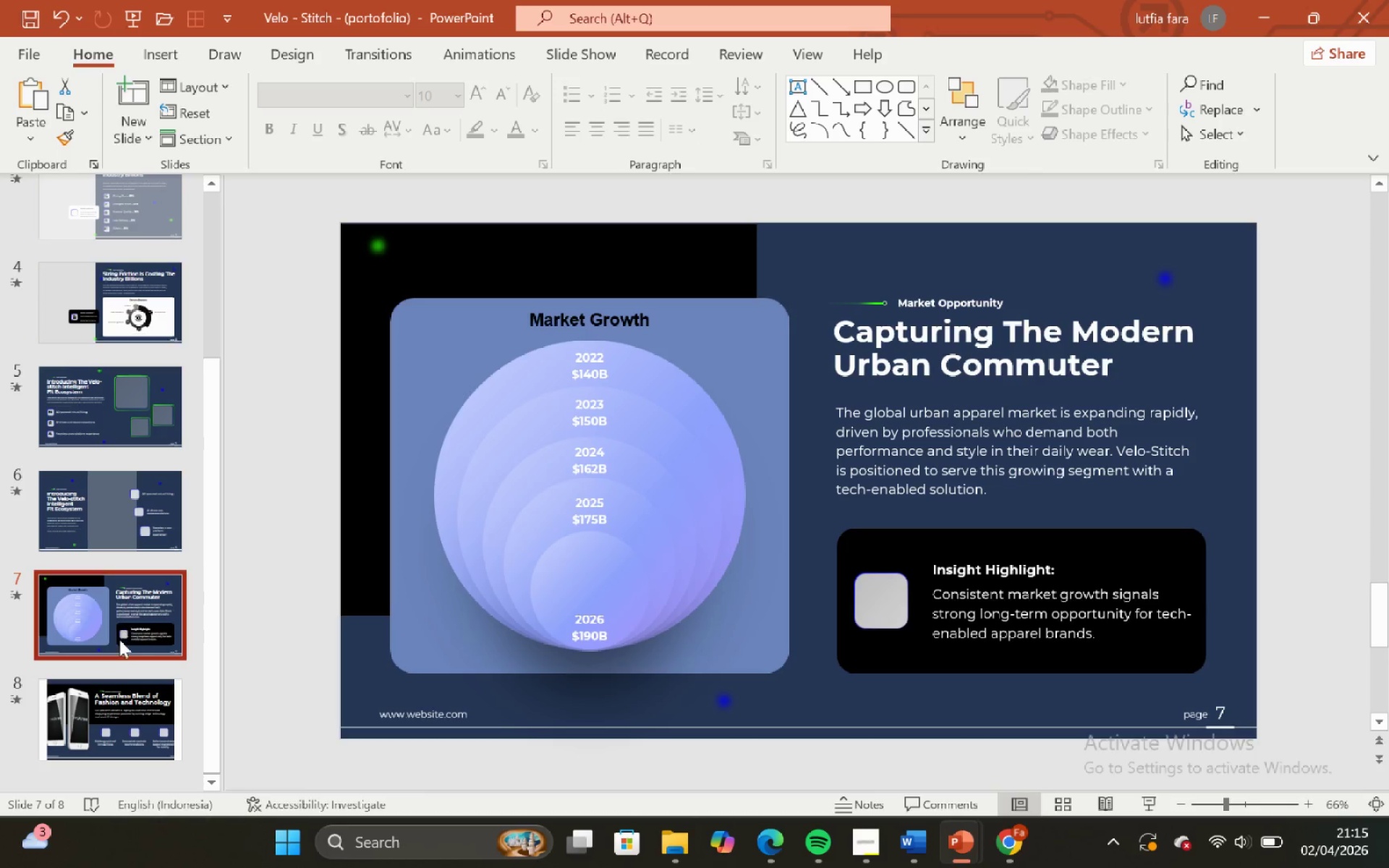 
left_click([101, 697])
 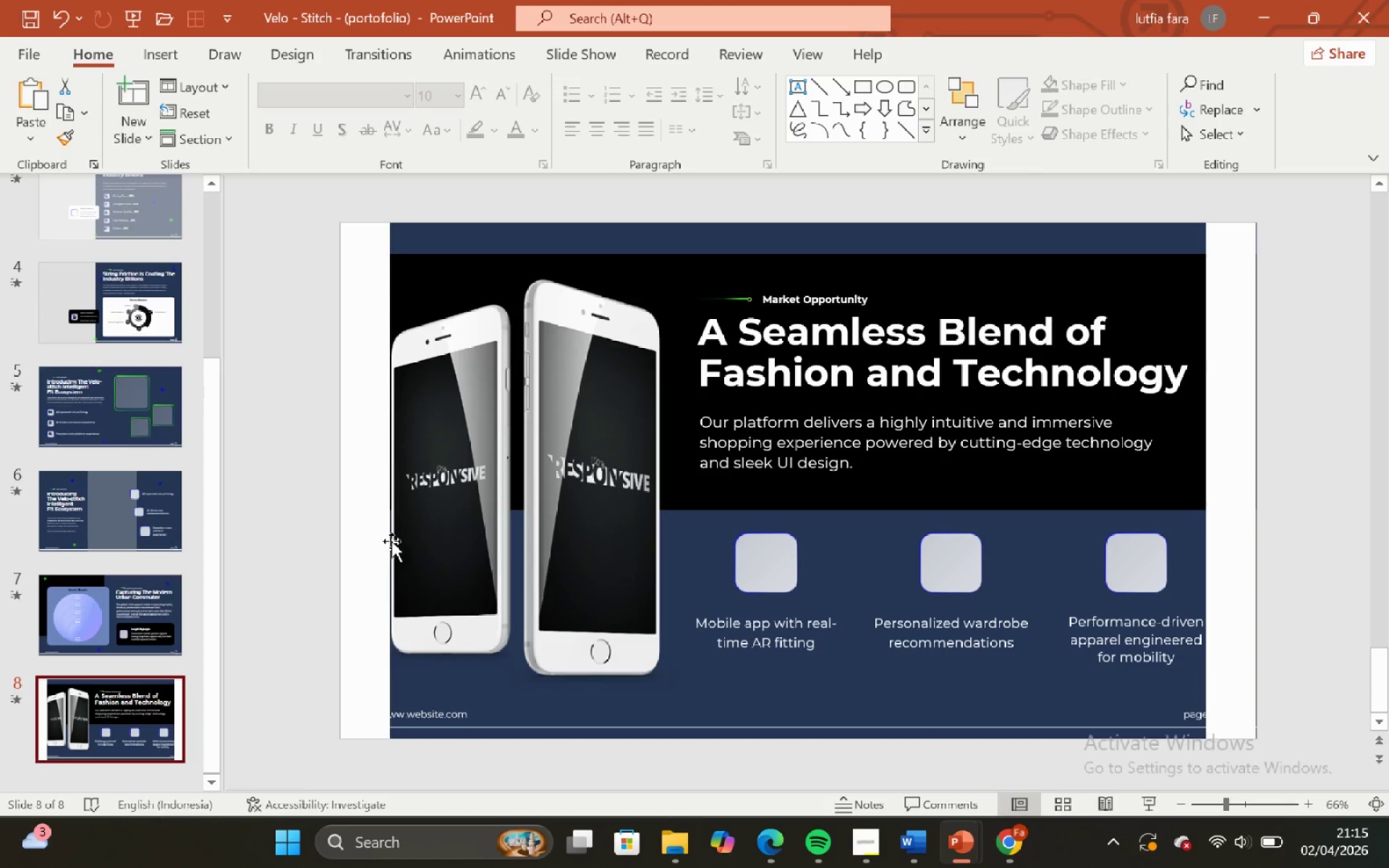 
left_click([373, 522])
 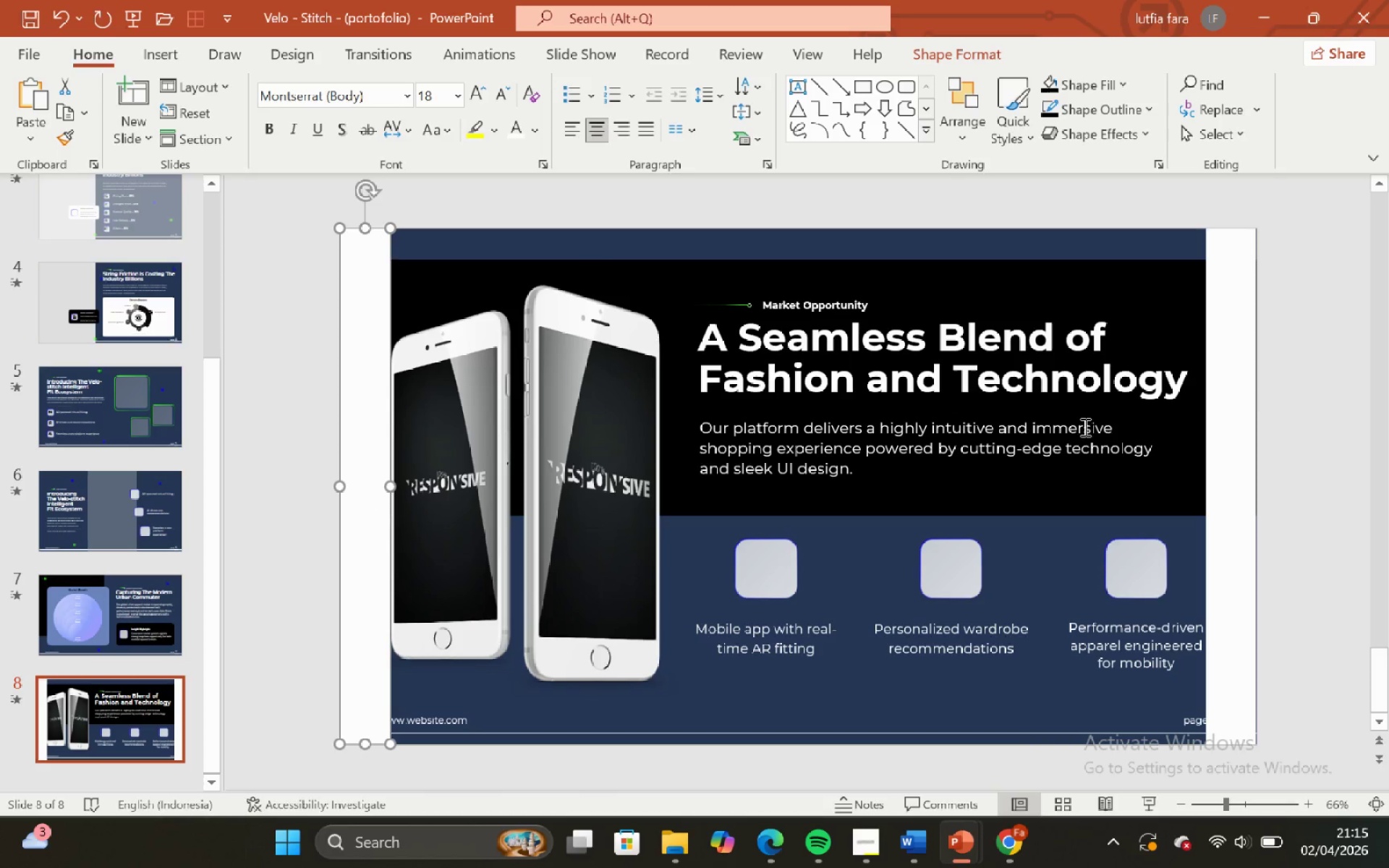 
hold_key(key=ShiftLeft, duration=0.64)
left_click([1256, 372])
 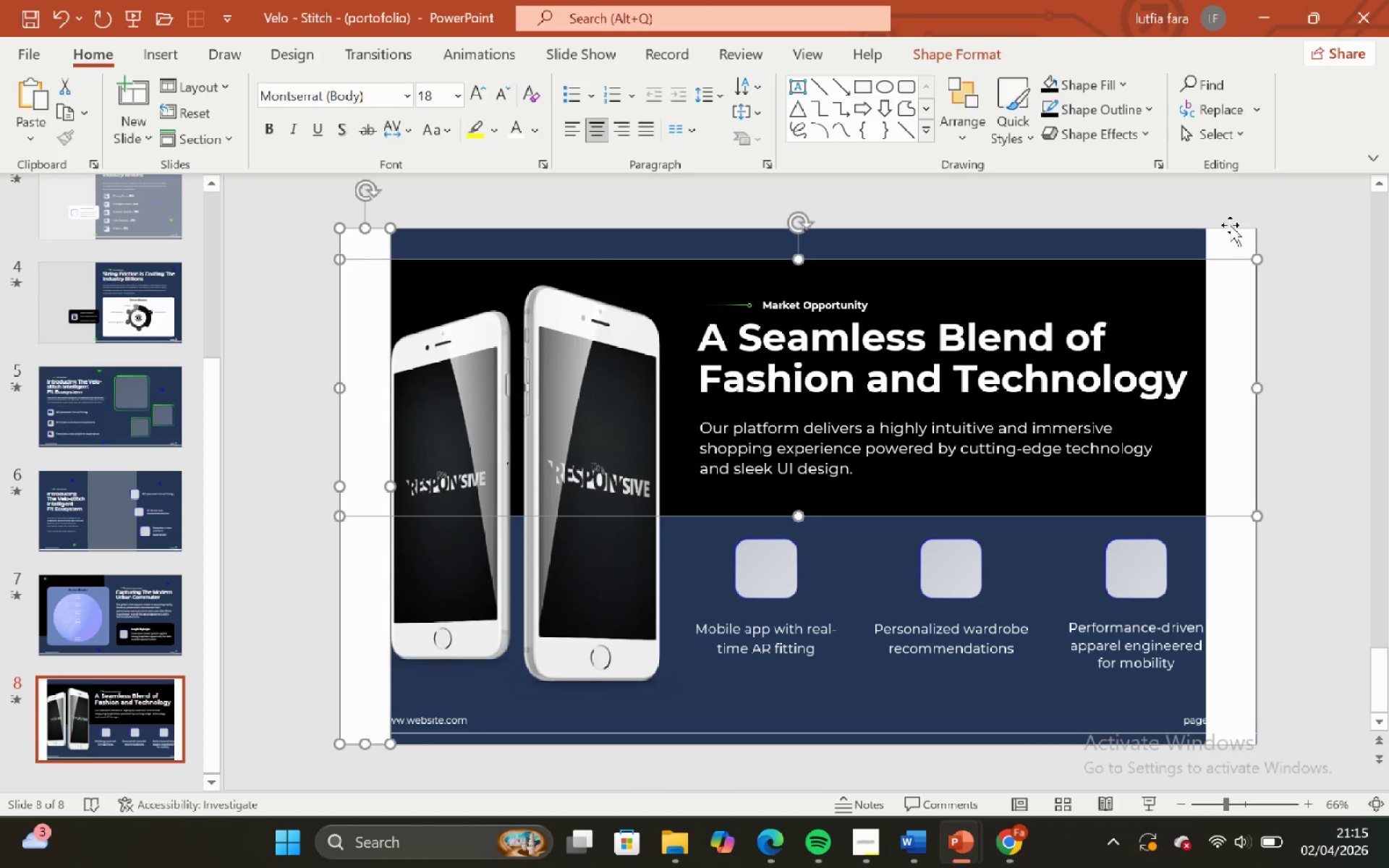 
hold_key(key=ShiftLeft, duration=1.39)
left_click([1234, 233])
 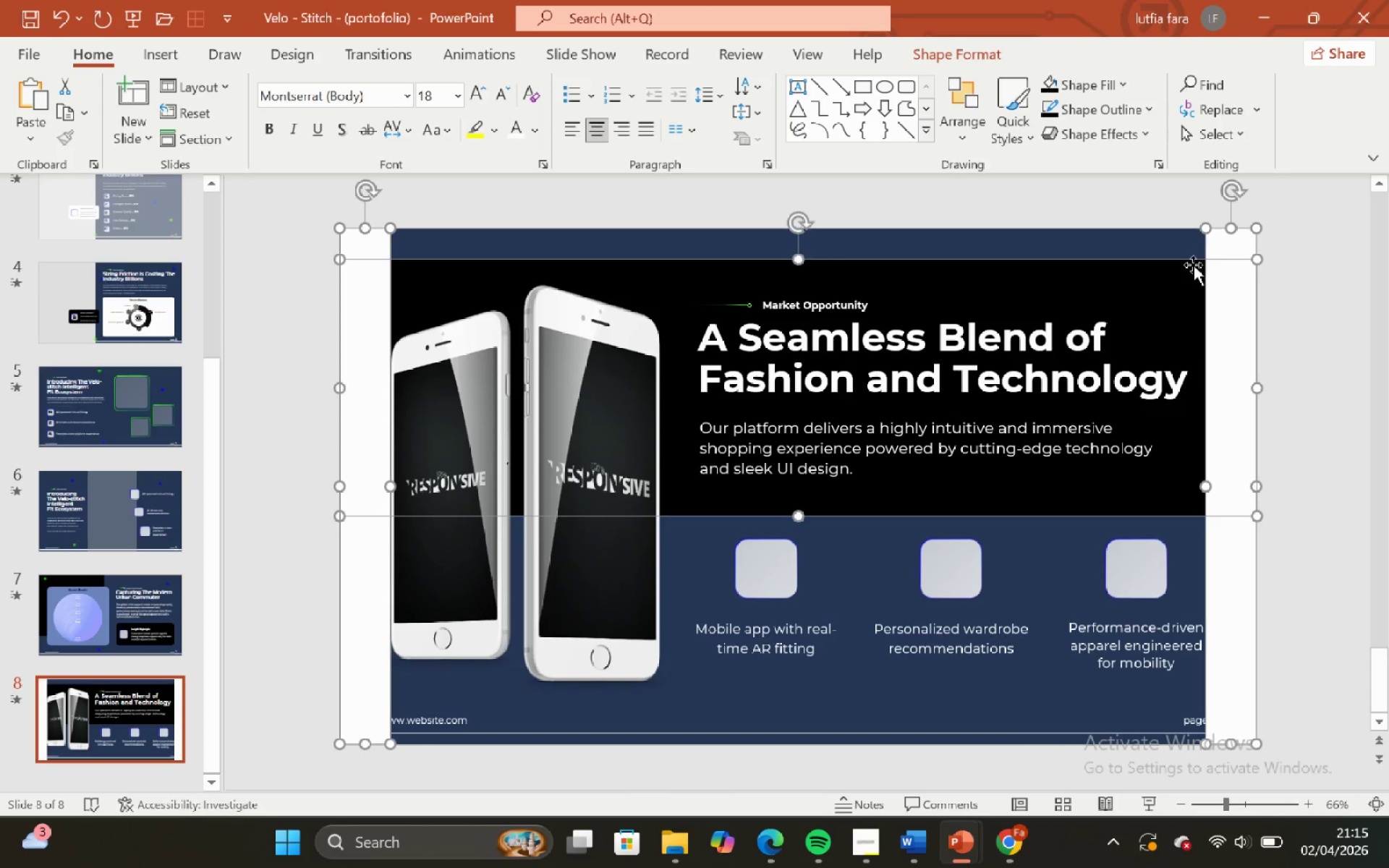 
left_click([1193, 265])
 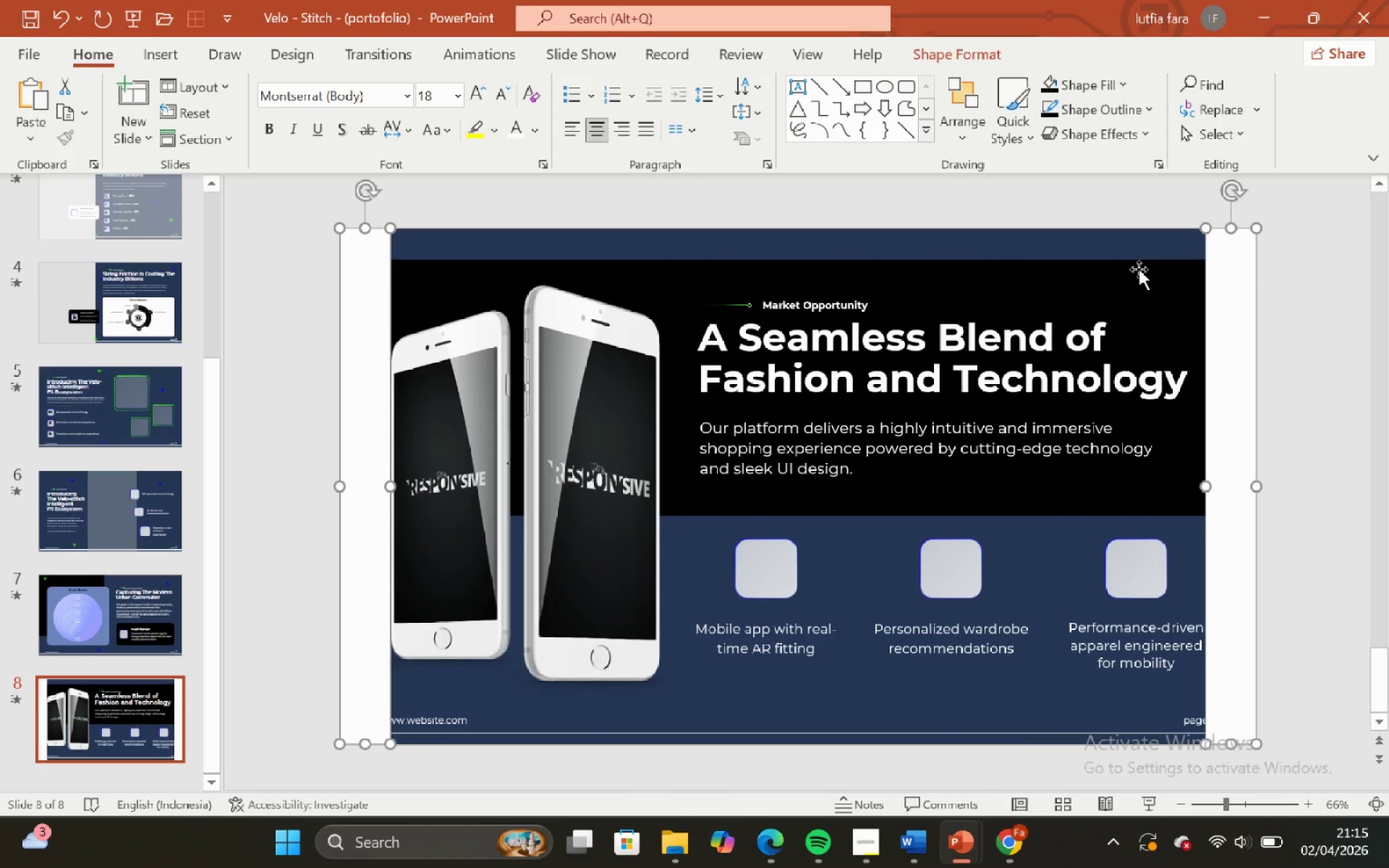 
key(Backspace)
 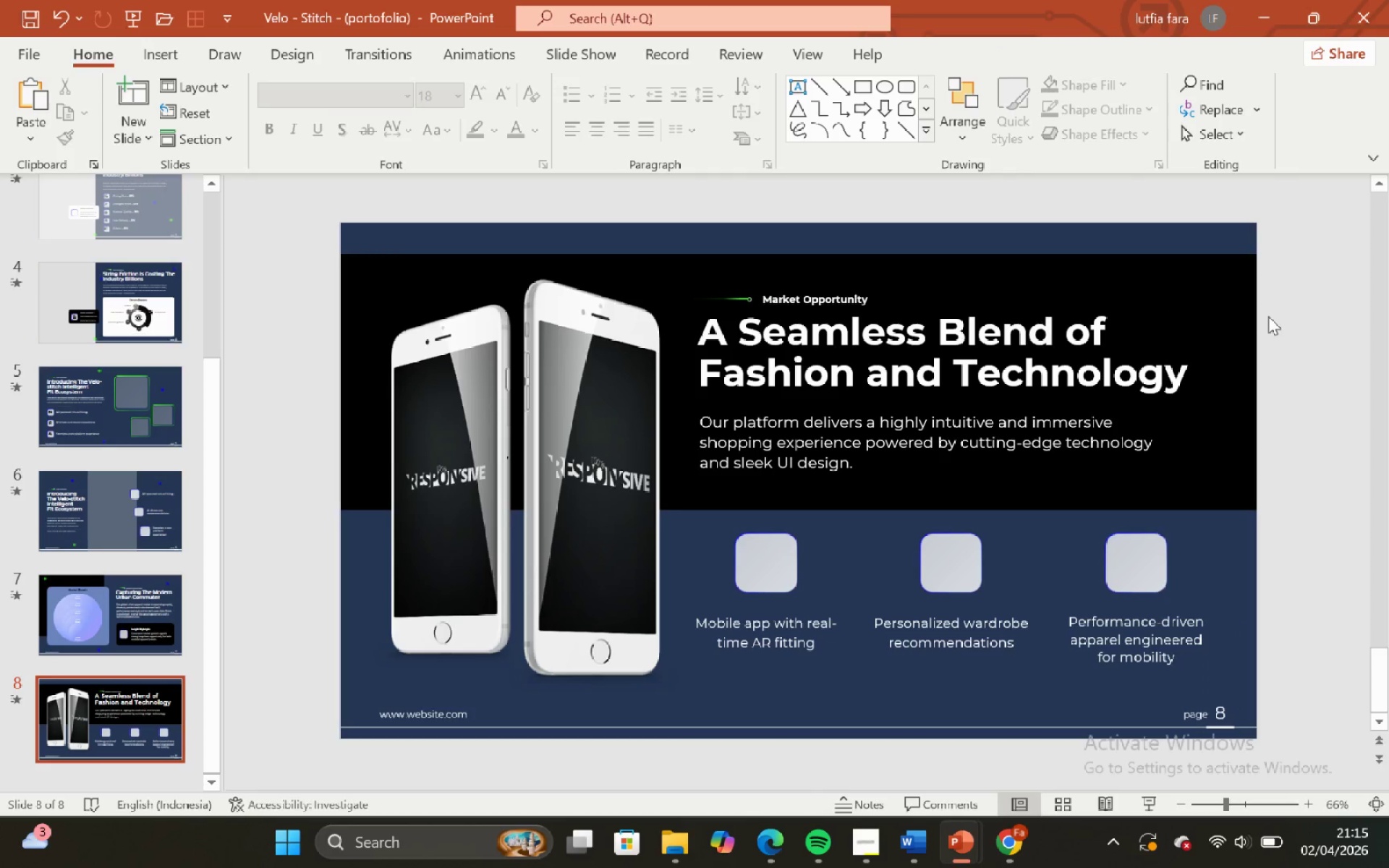 
left_click_drag(start_coordinate=[1264, 292], to_coordinate=[336, 723])
 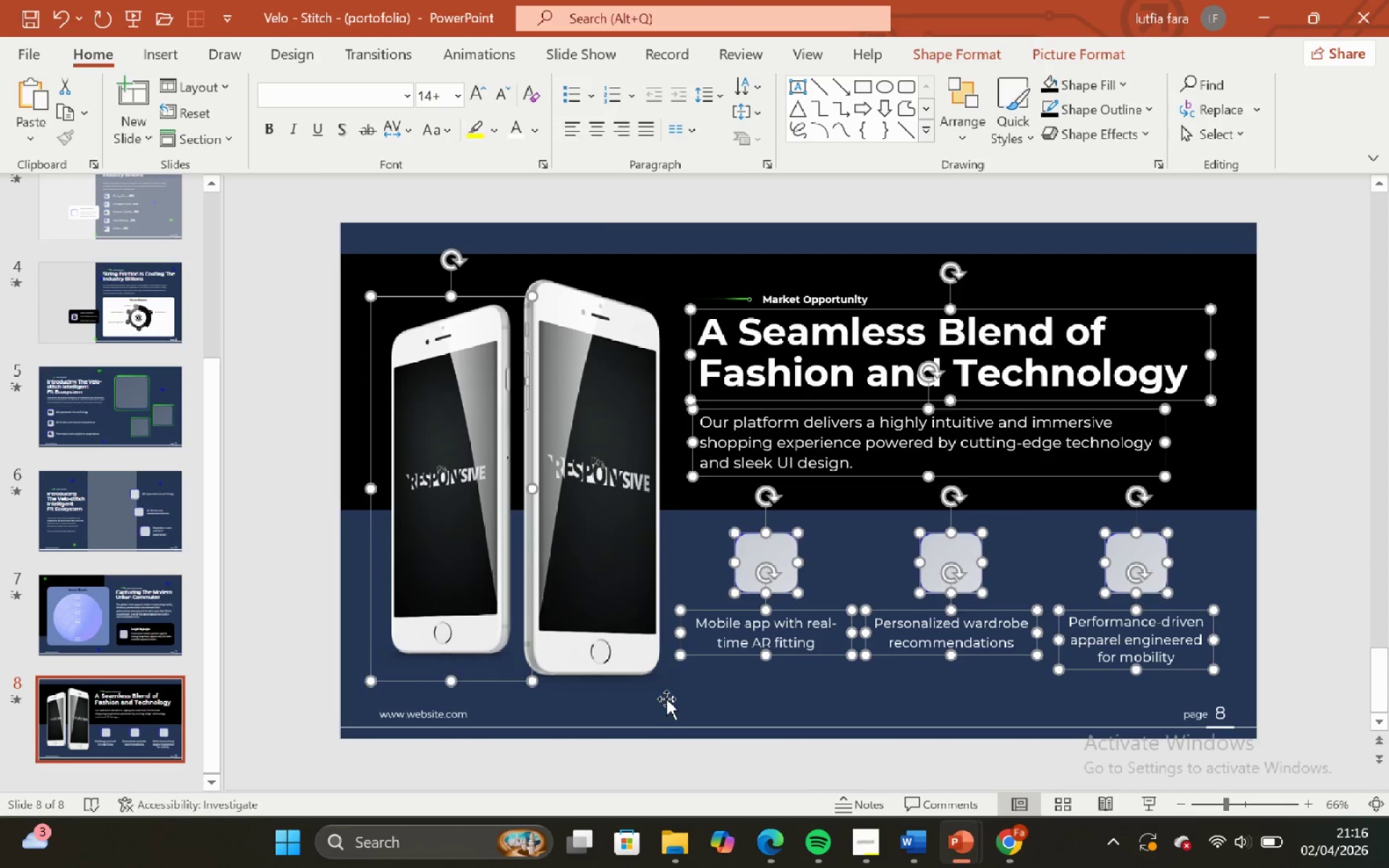 
left_click([676, 712])
 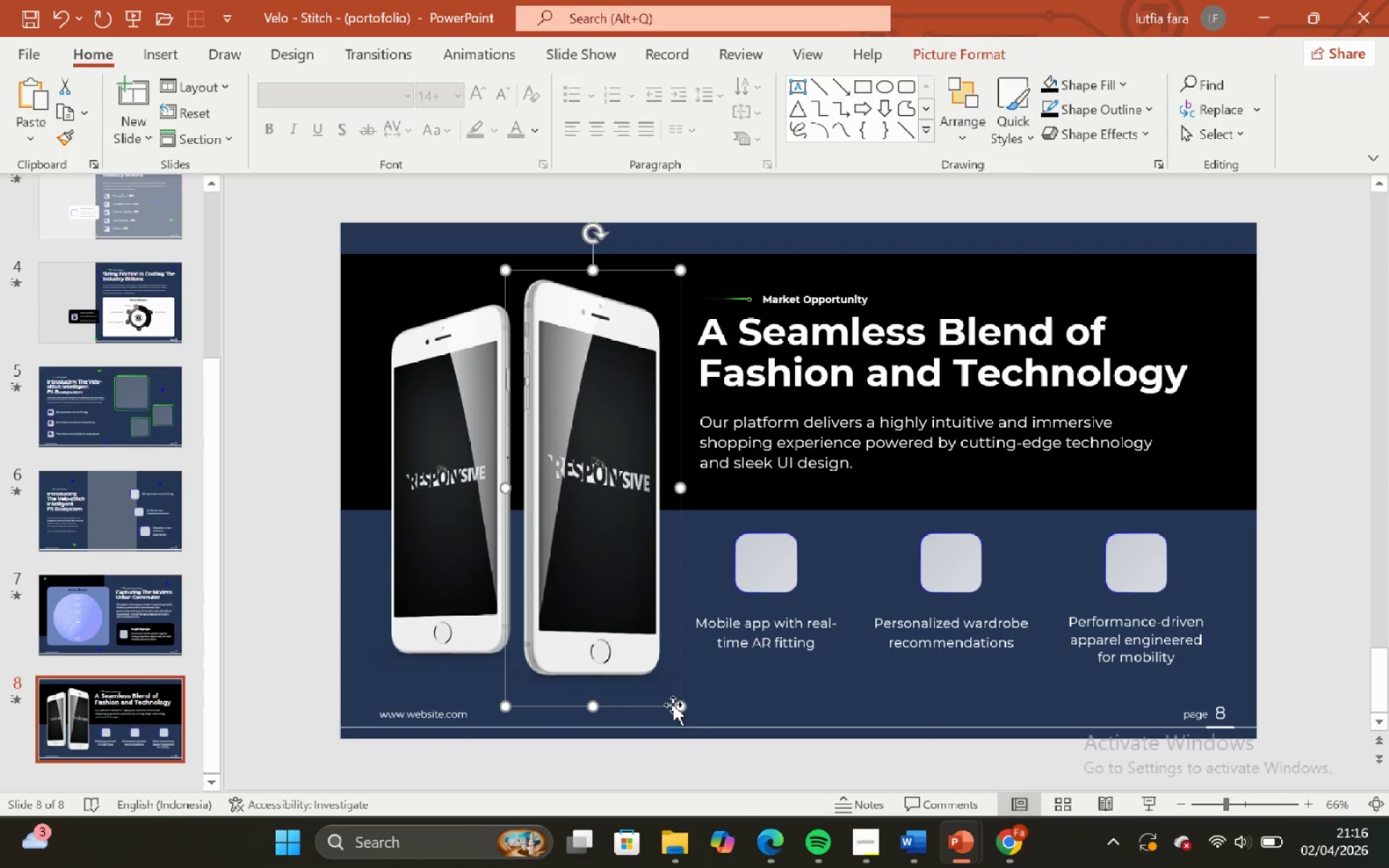 
left_click([760, 689])
 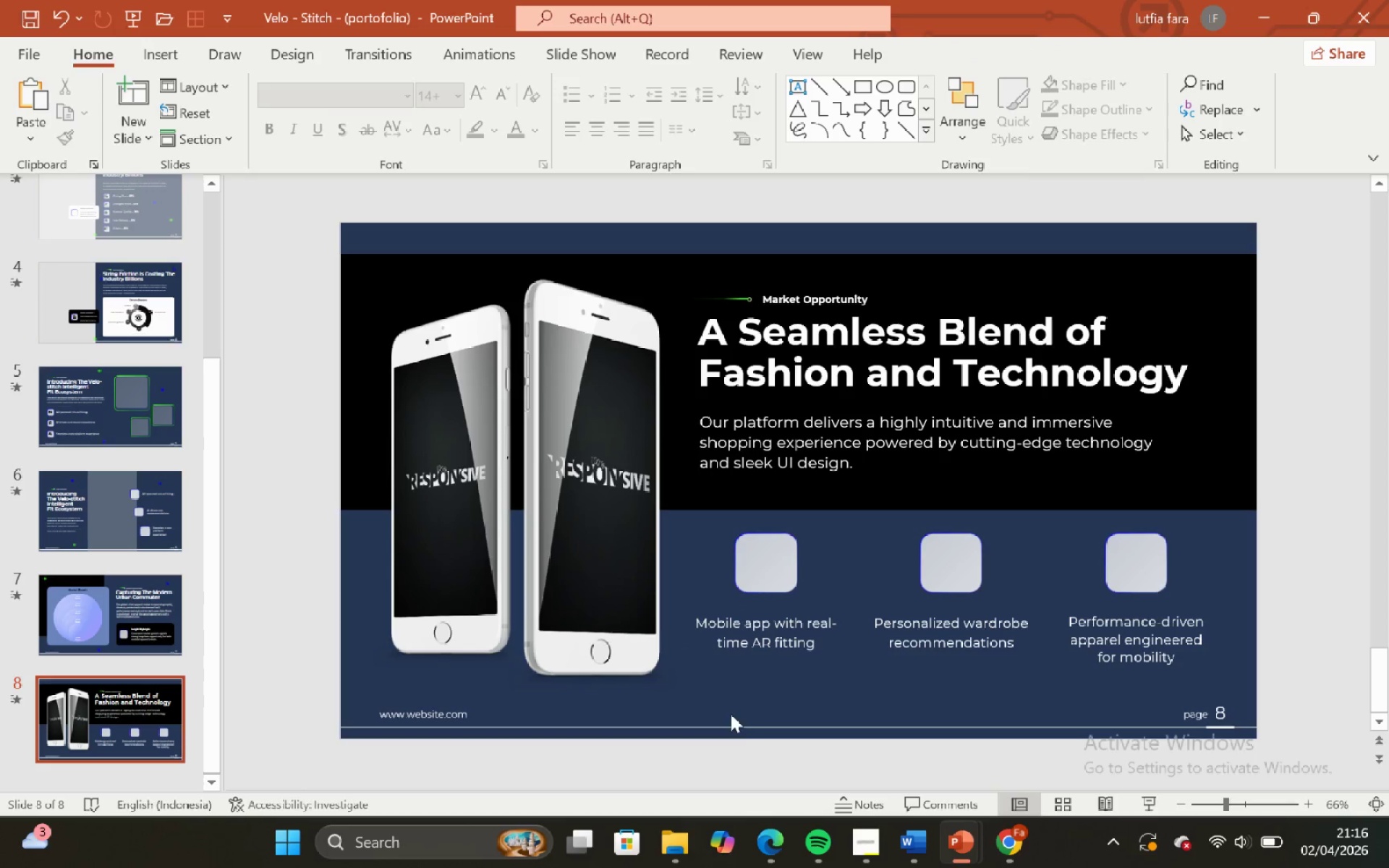 
left_click([733, 723])
 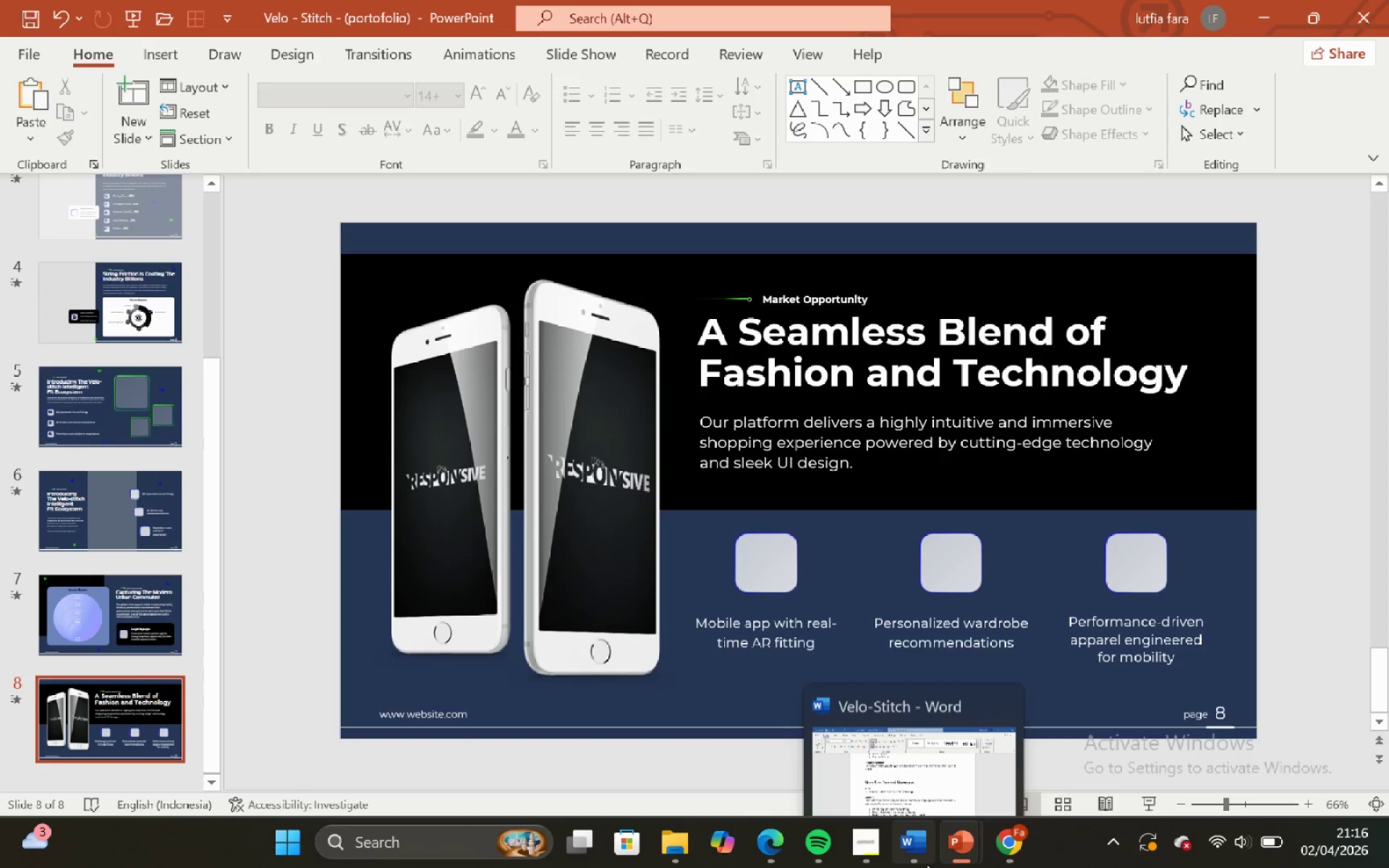 
left_click([896, 737])
 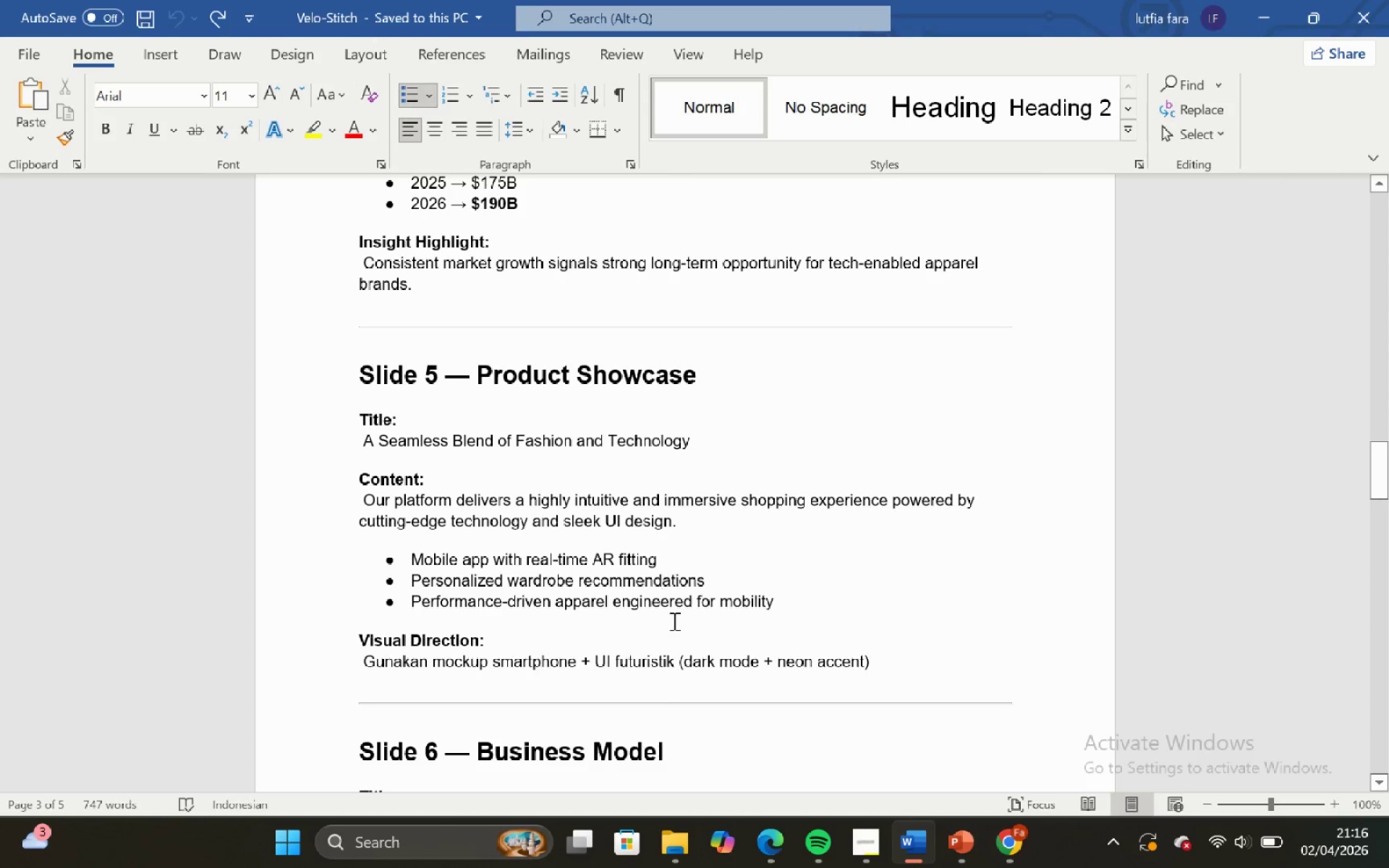 
scroll: coordinate [672, 621], scroll_direction: up, amount: 1.0
 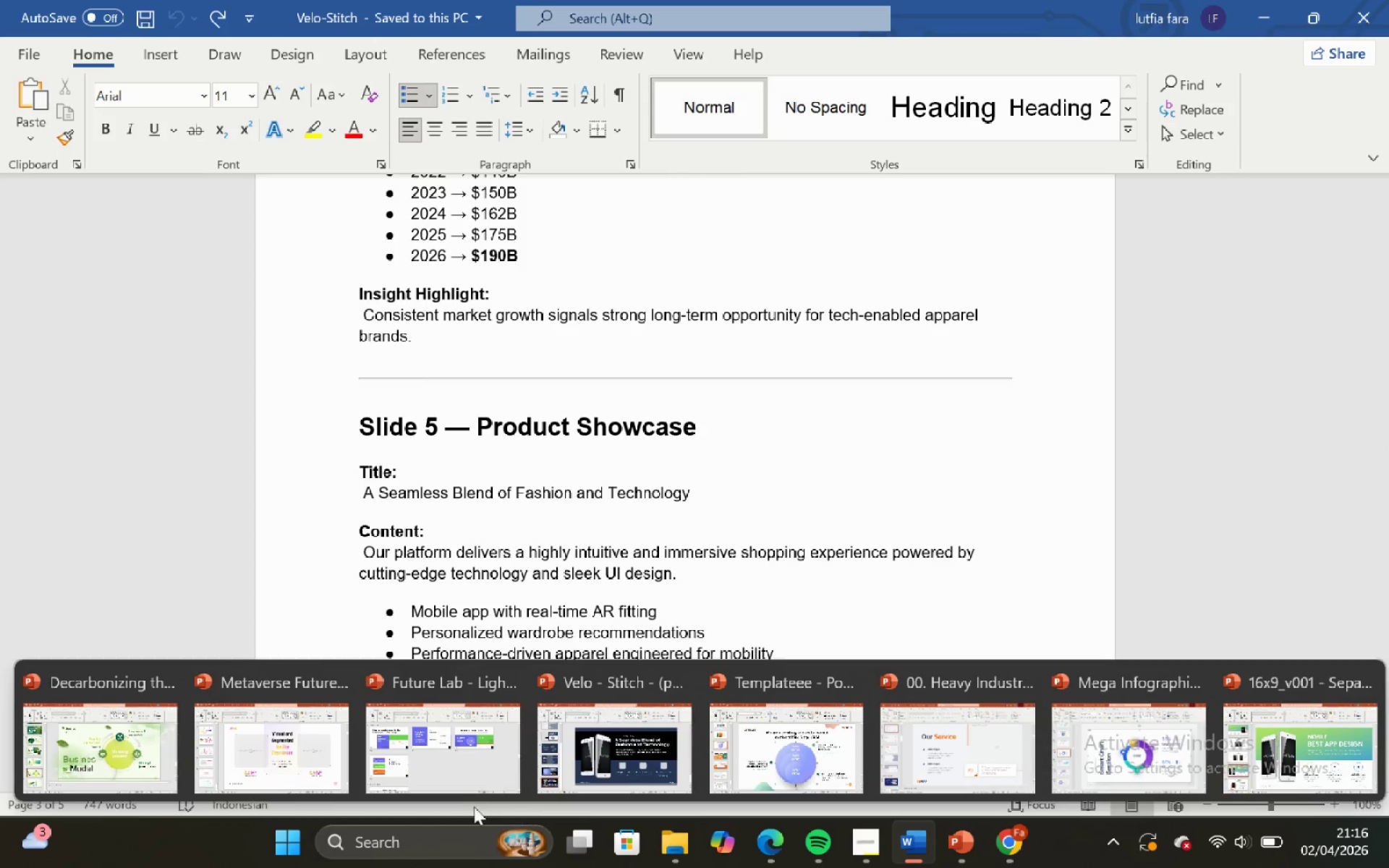 
left_click([632, 760])
 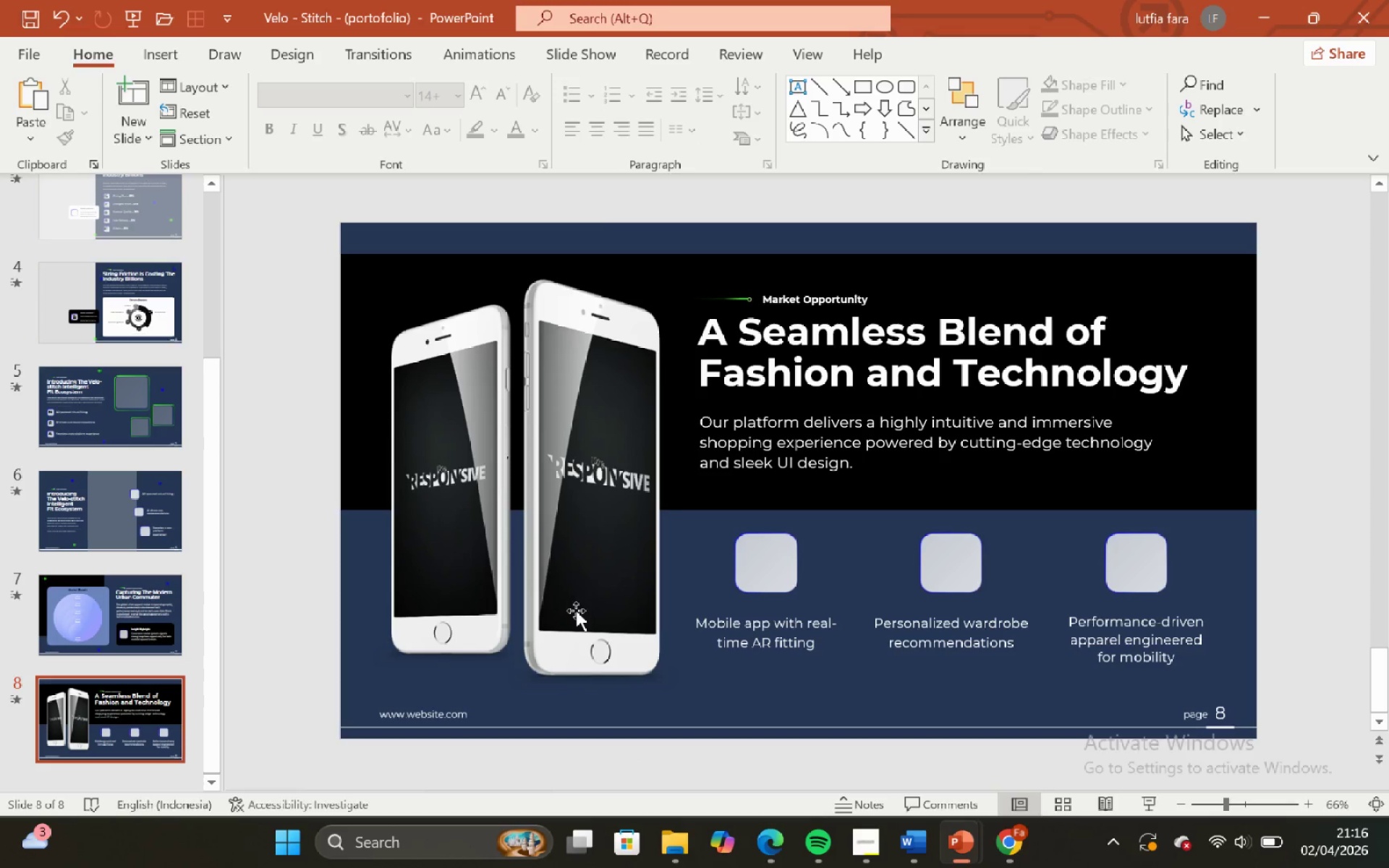 
left_click([572, 597])
 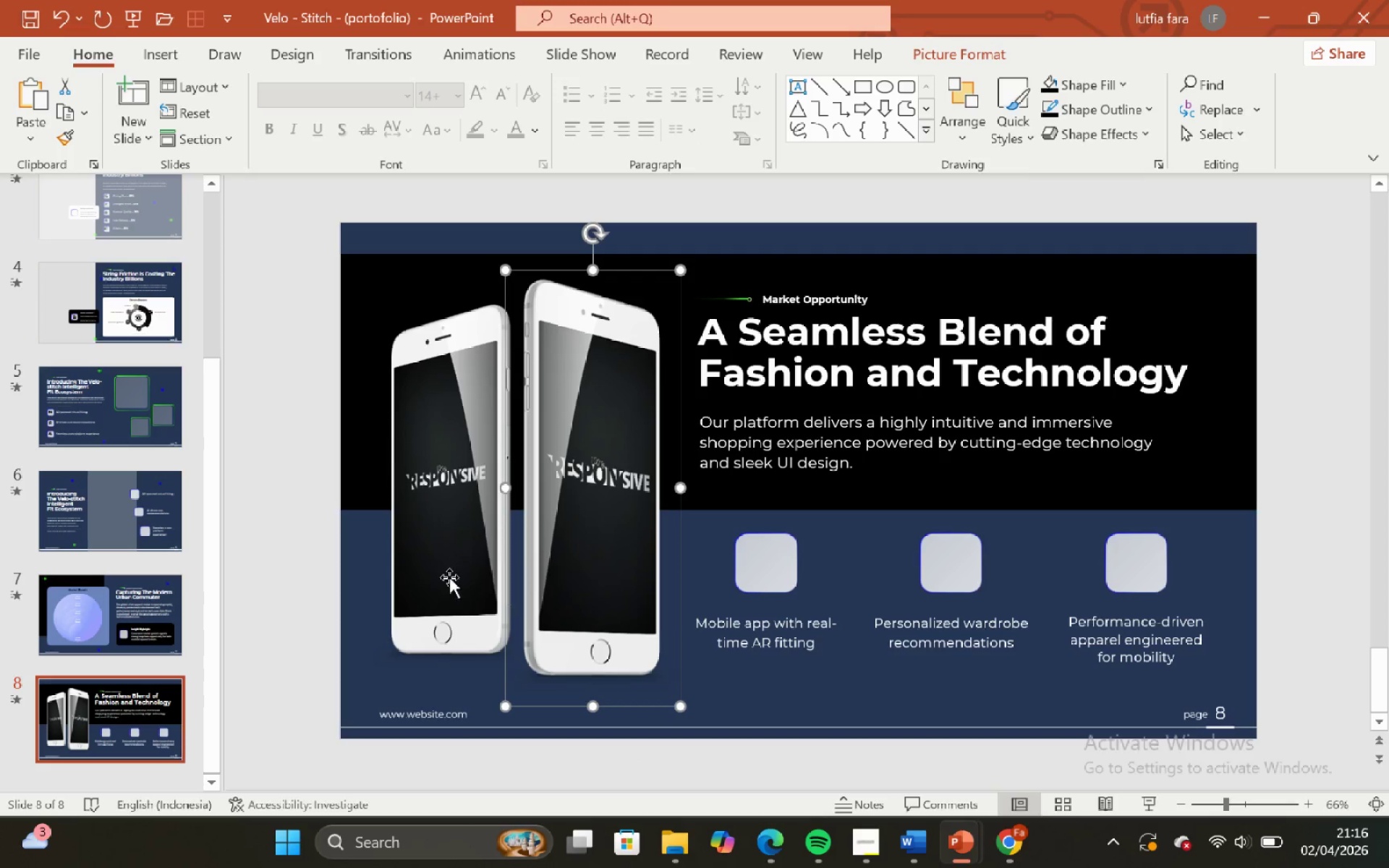 
left_click([449, 577])
 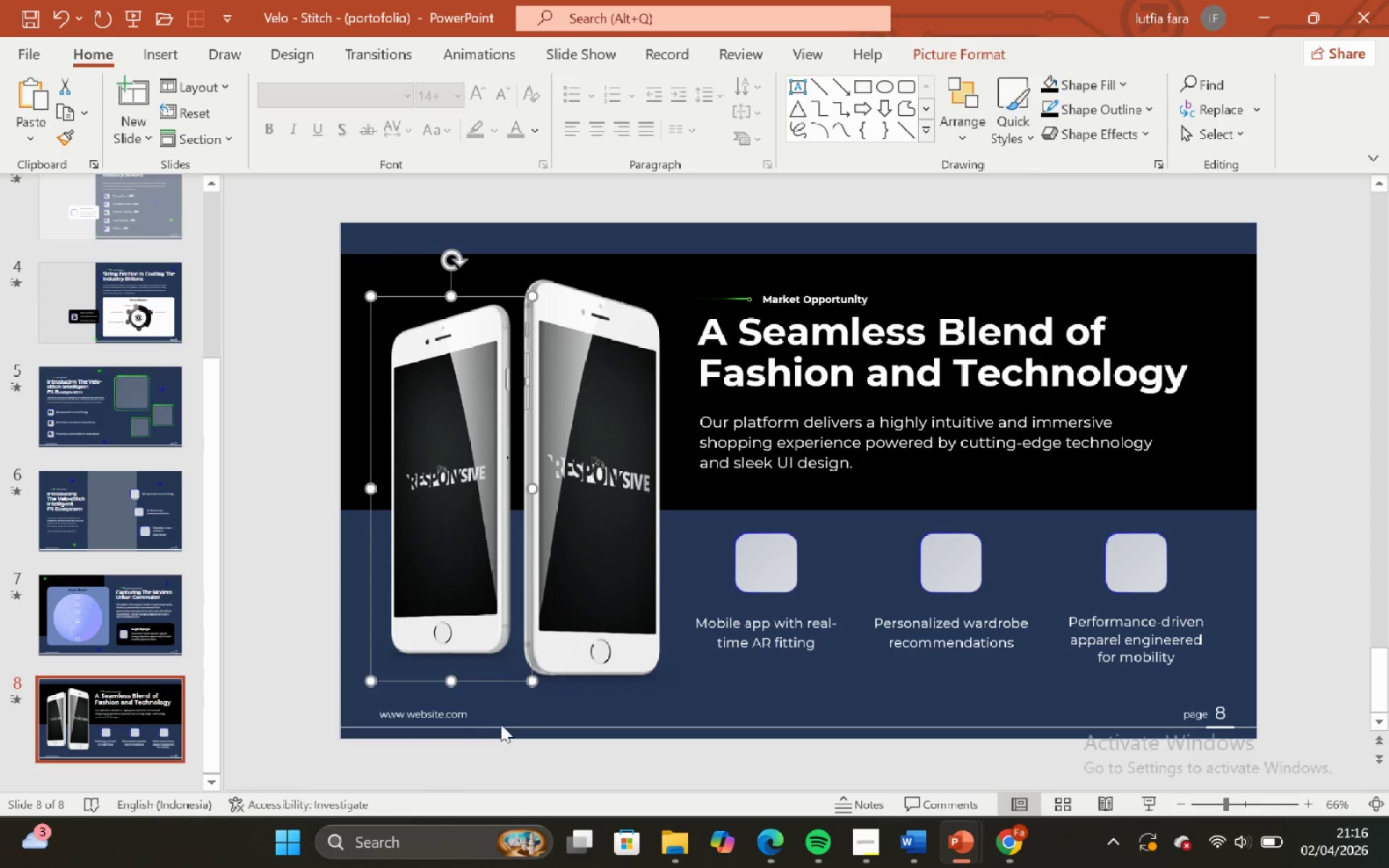 
left_click([501, 724])
 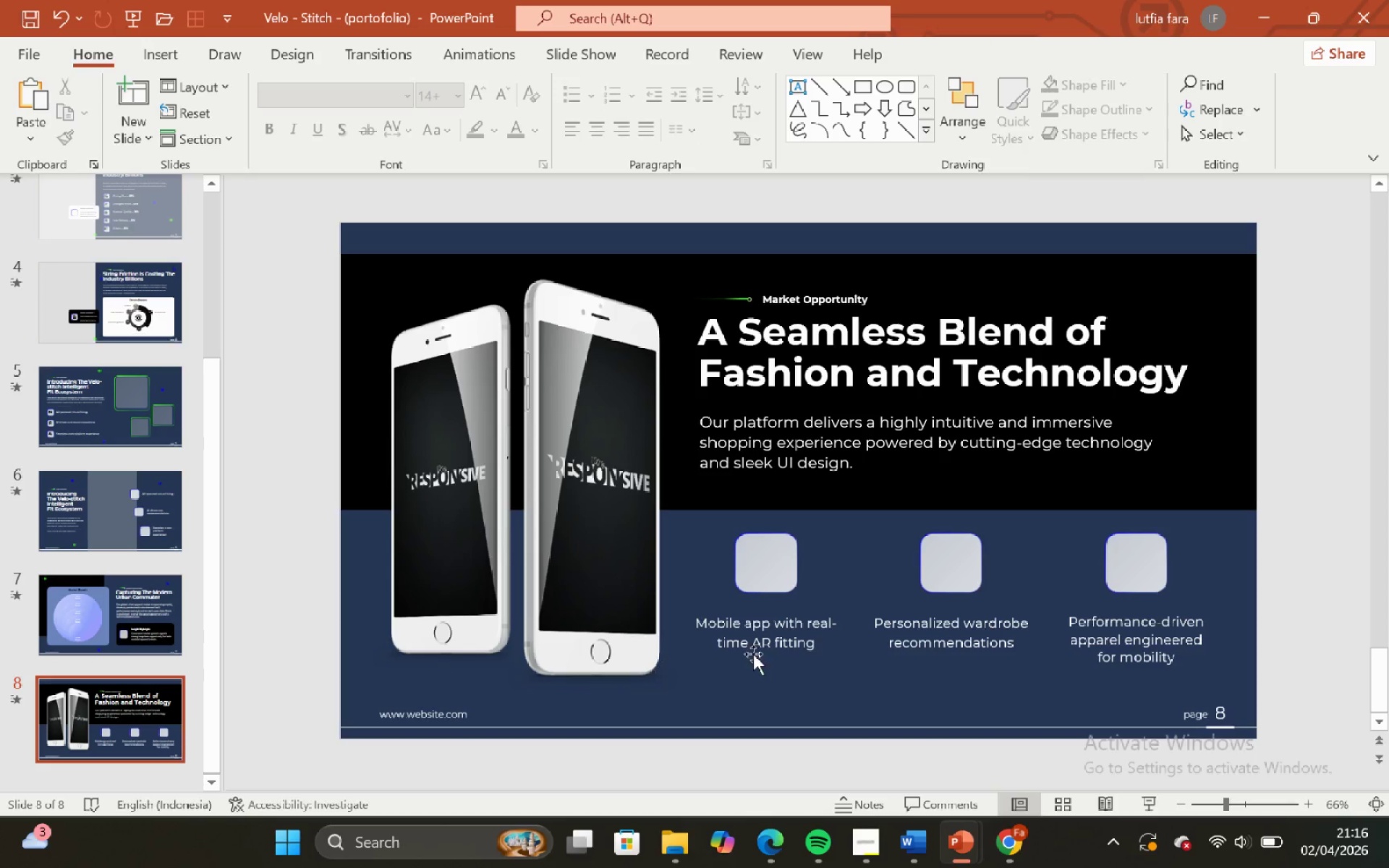 
left_click([765, 652])
 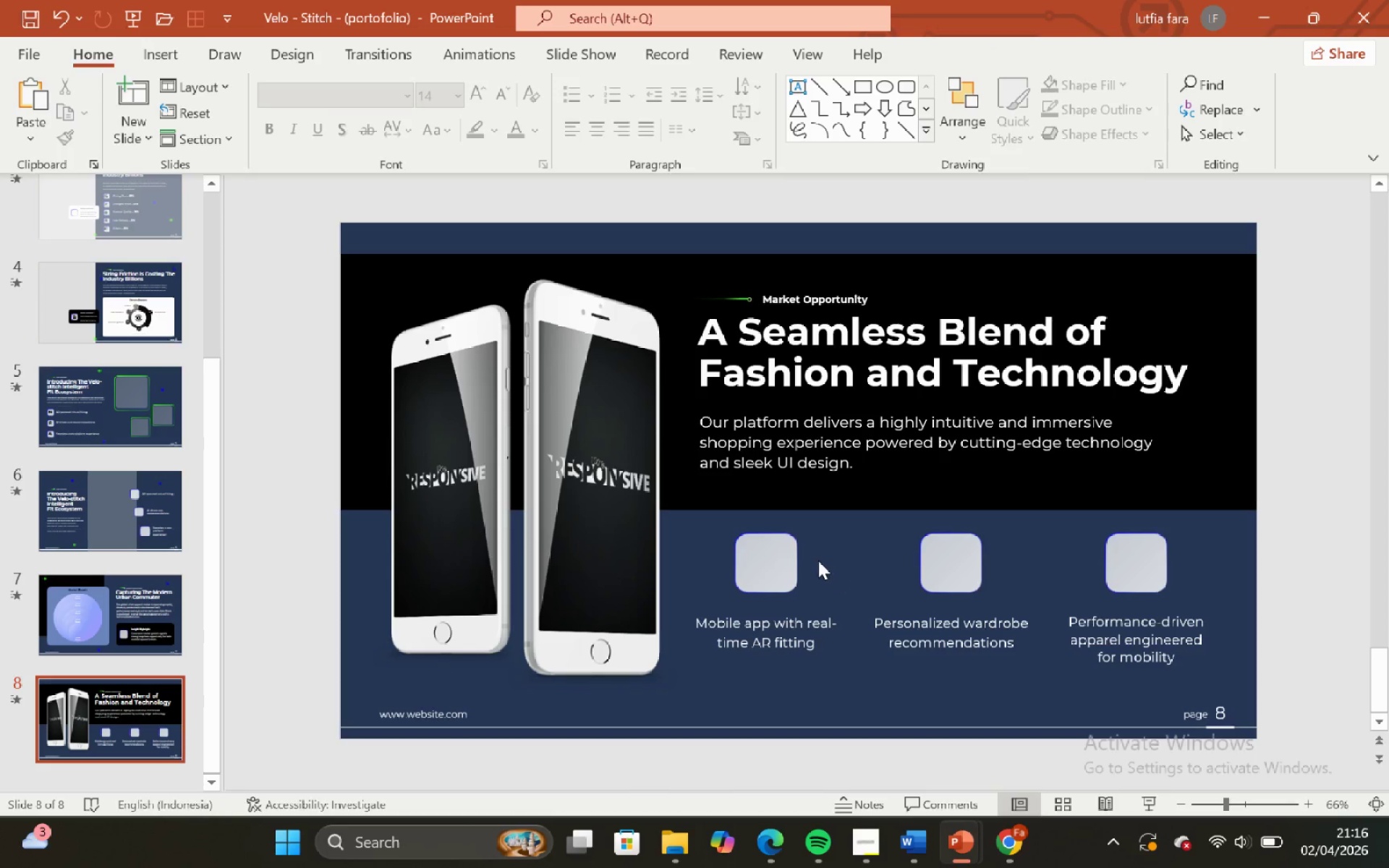 
left_click([794, 547])
 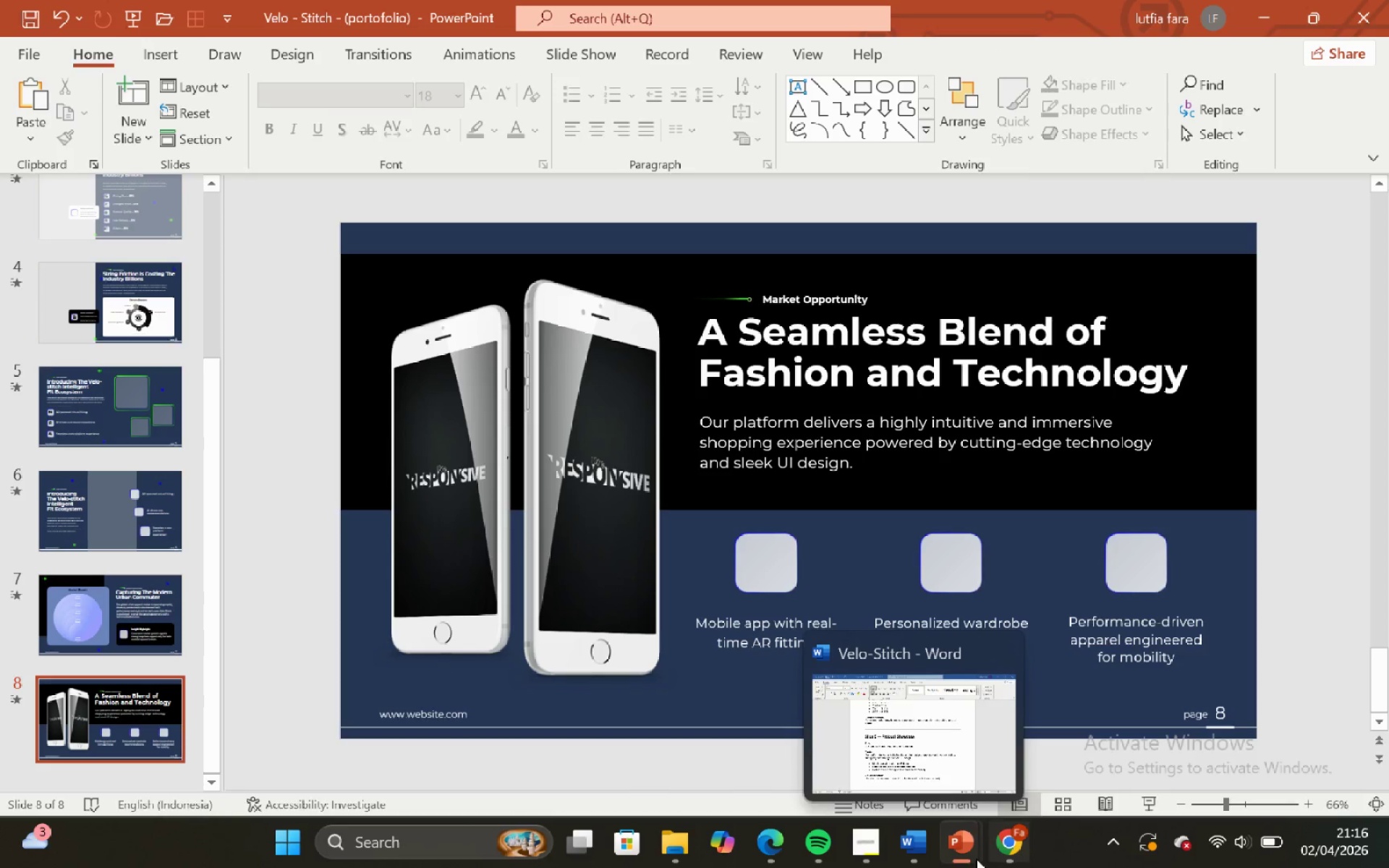 
left_click([1282, 767])
 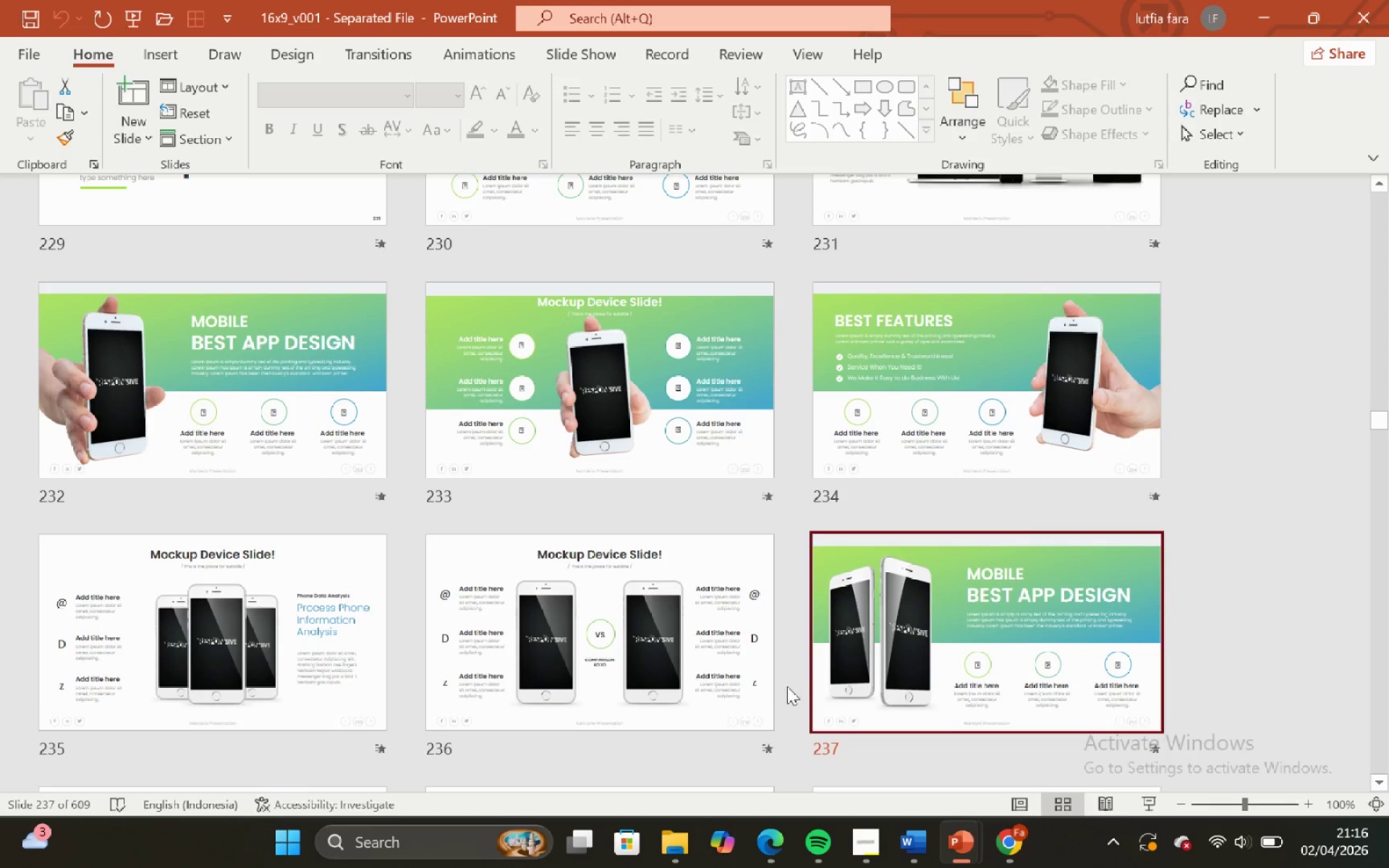 
scroll: coordinate [798, 663], scroll_direction: up, amount: 4.0
 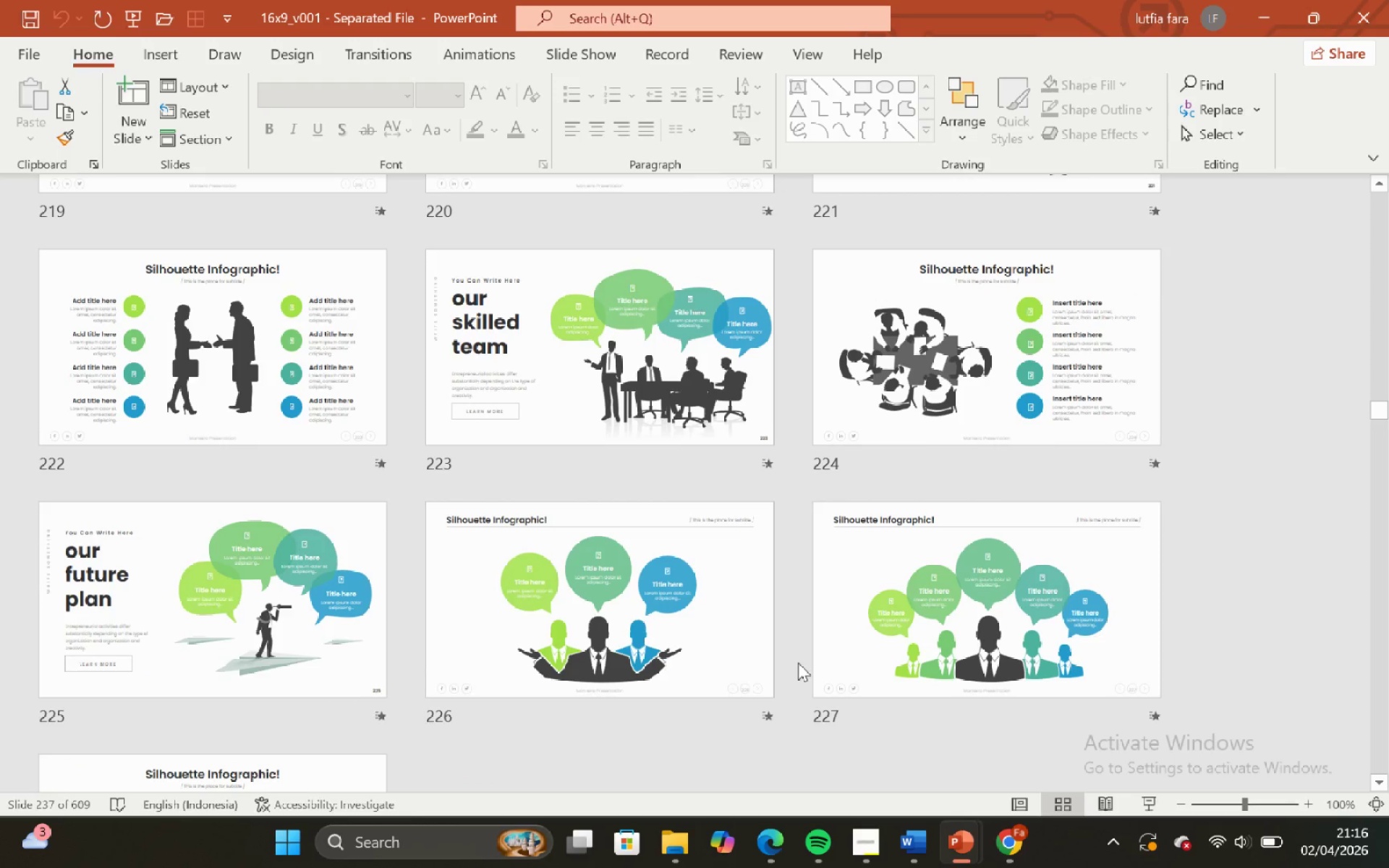 
scroll: coordinate [798, 663], scroll_direction: down, amount: 2.0
 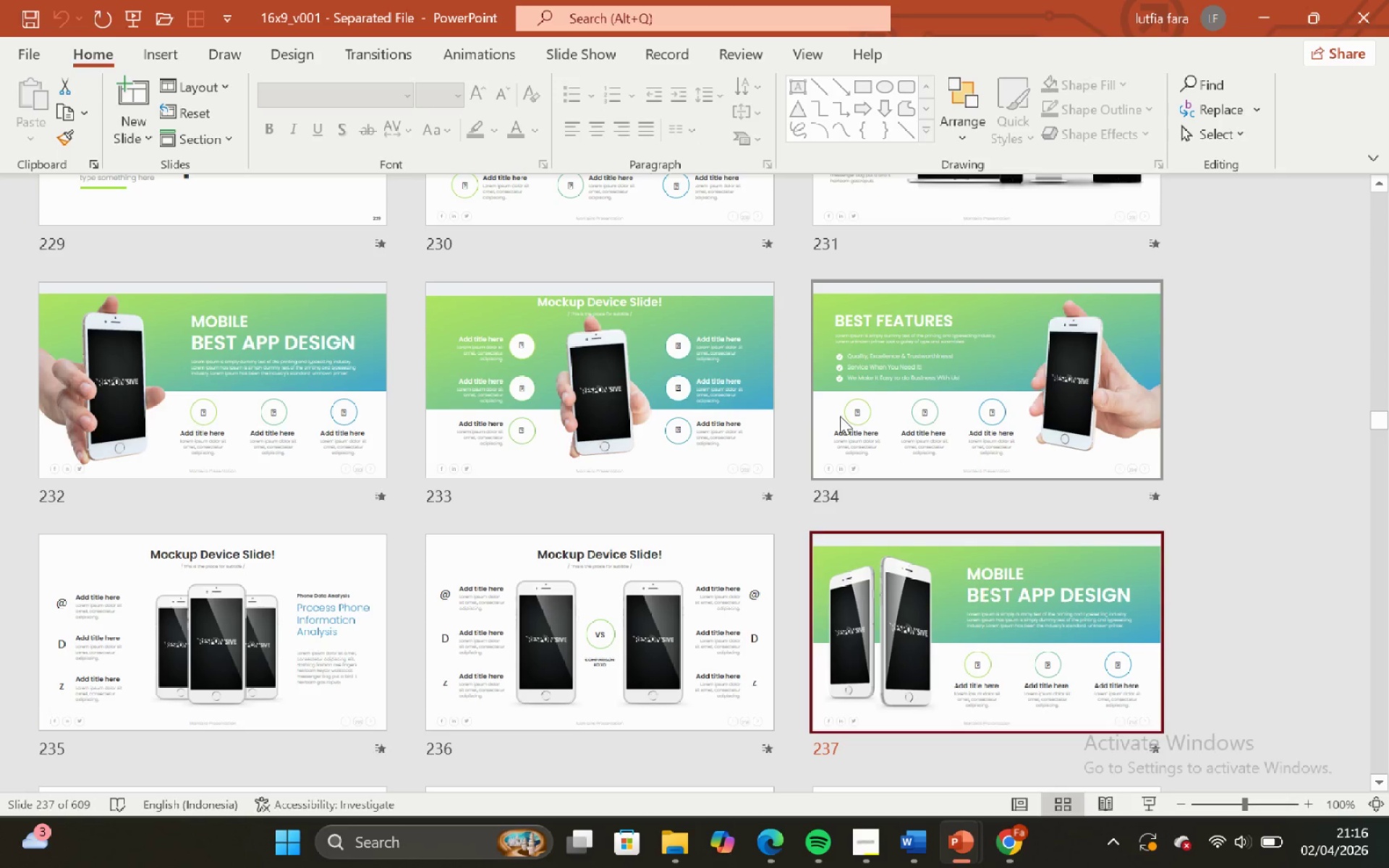 
double_click([271, 464])
 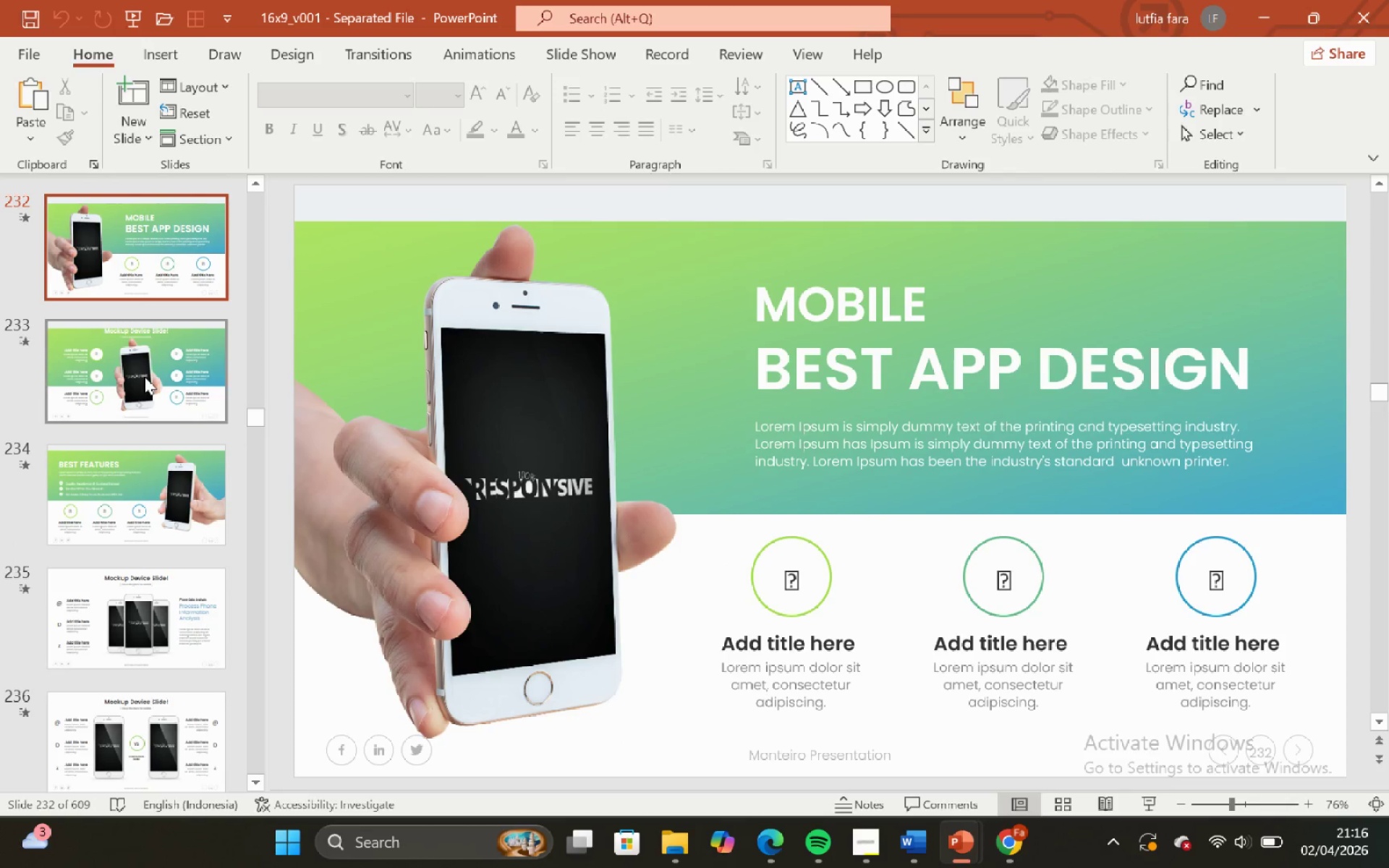 
left_click([137, 276])
 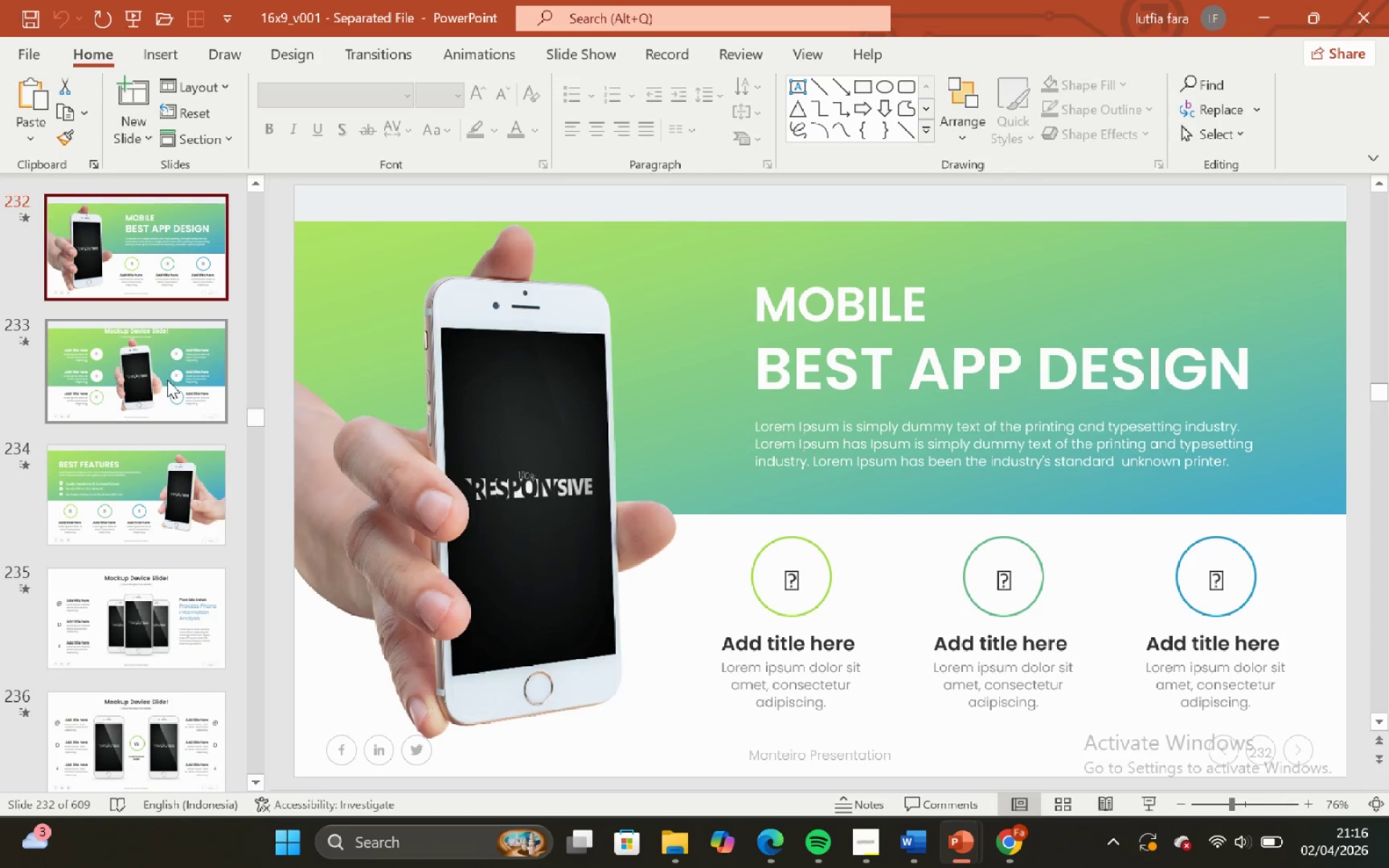 
key(Control+C)
 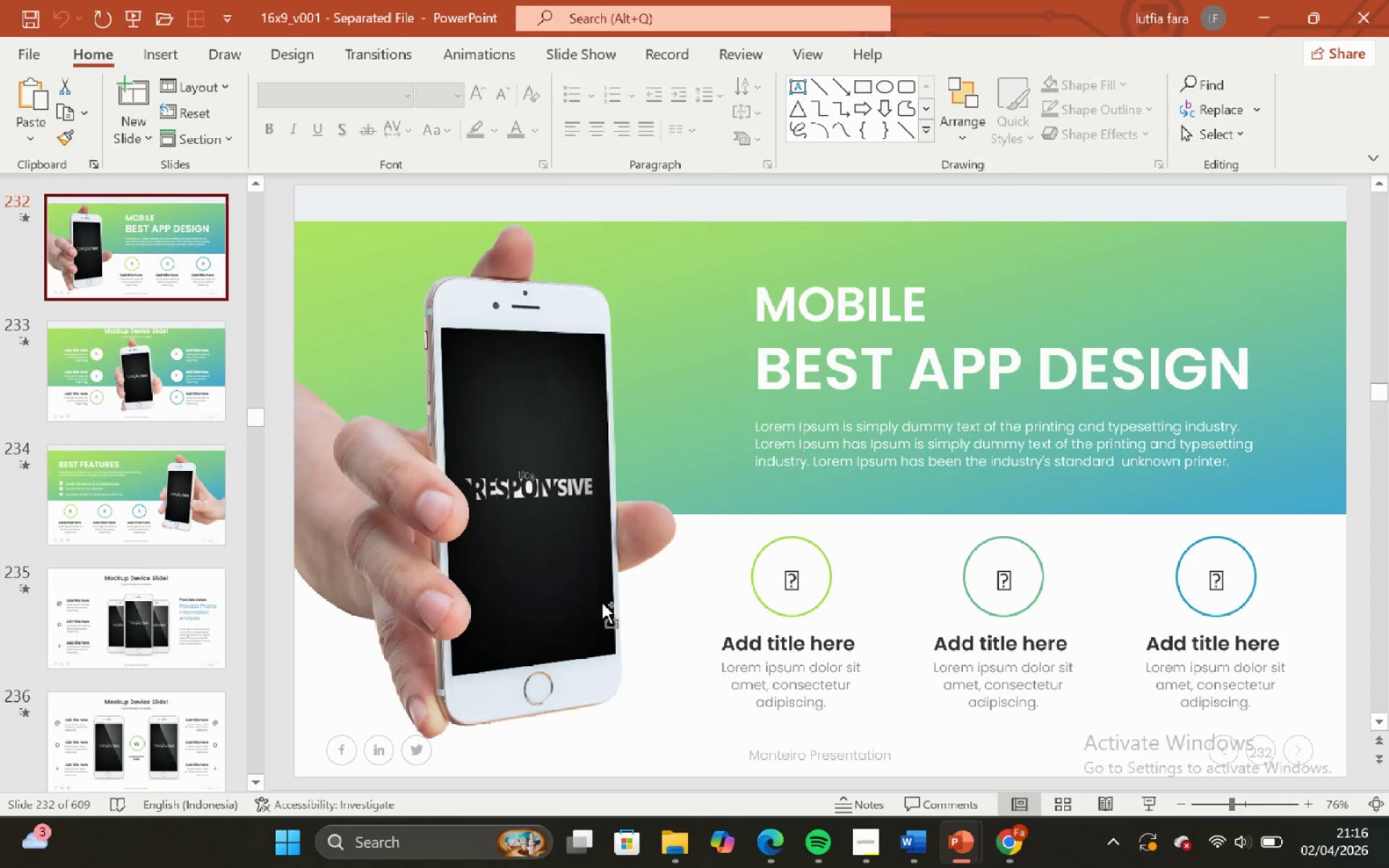 
key(Control+C)
 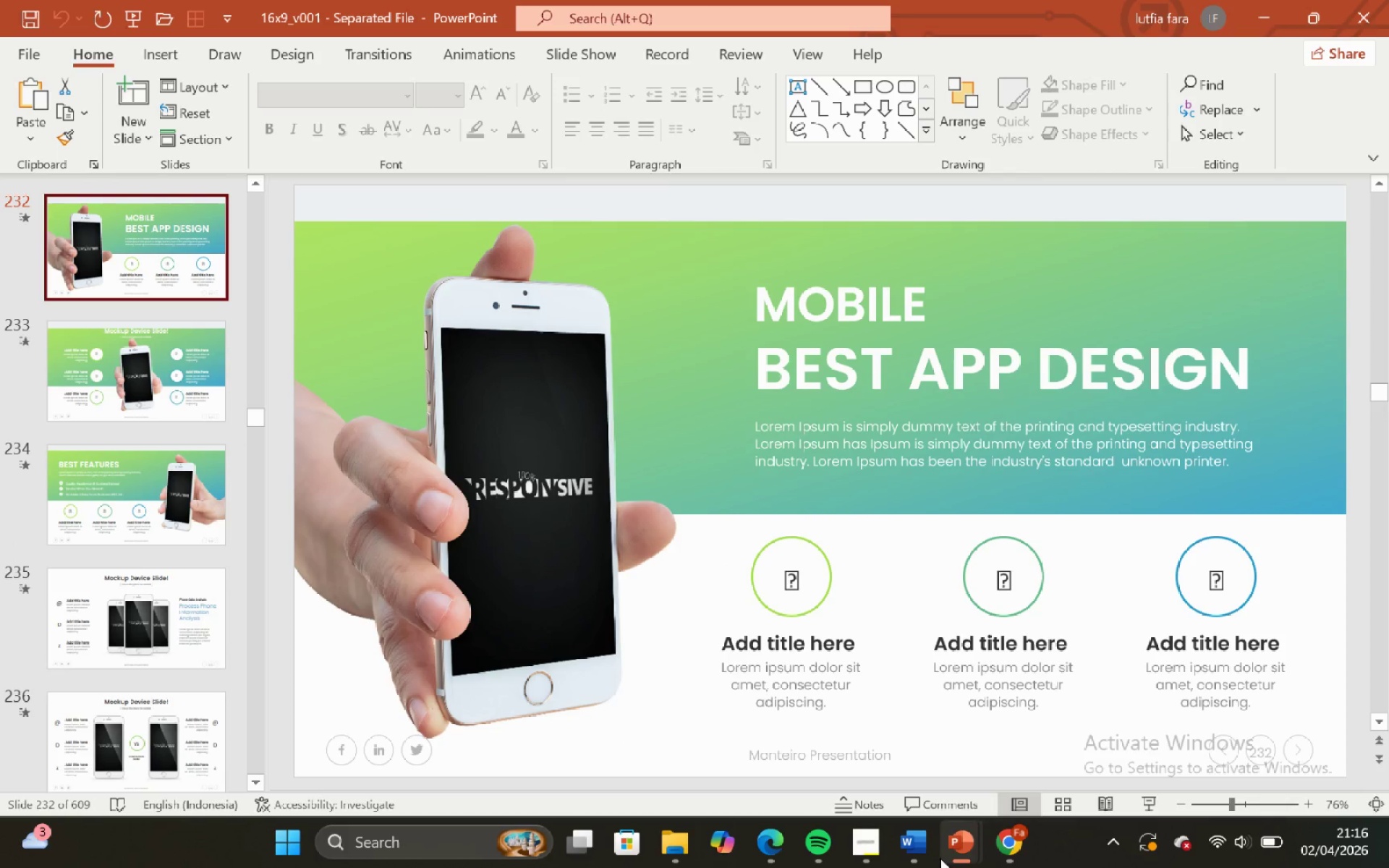 
mouse_move([953, 846])
 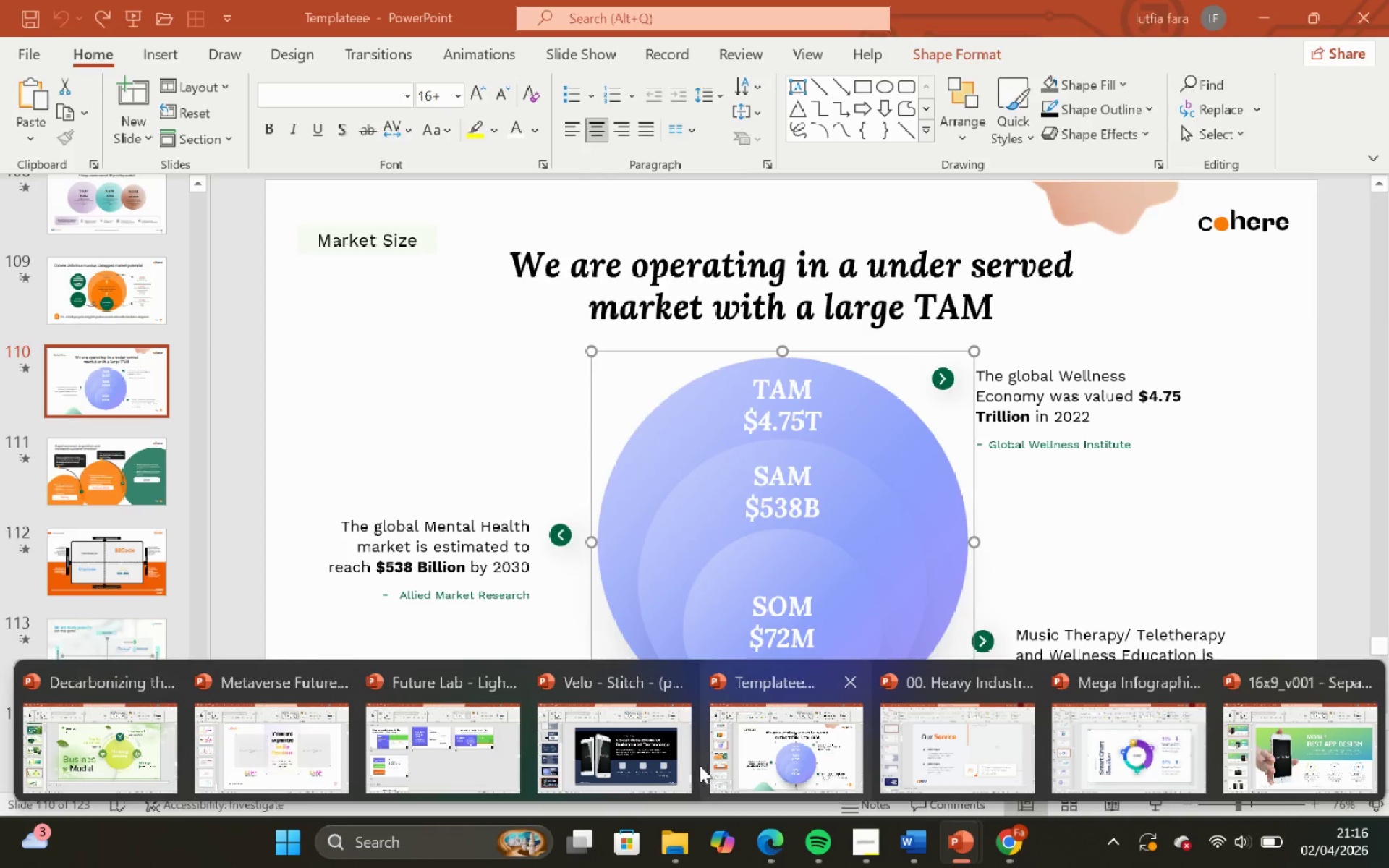 
left_click([669, 765])
 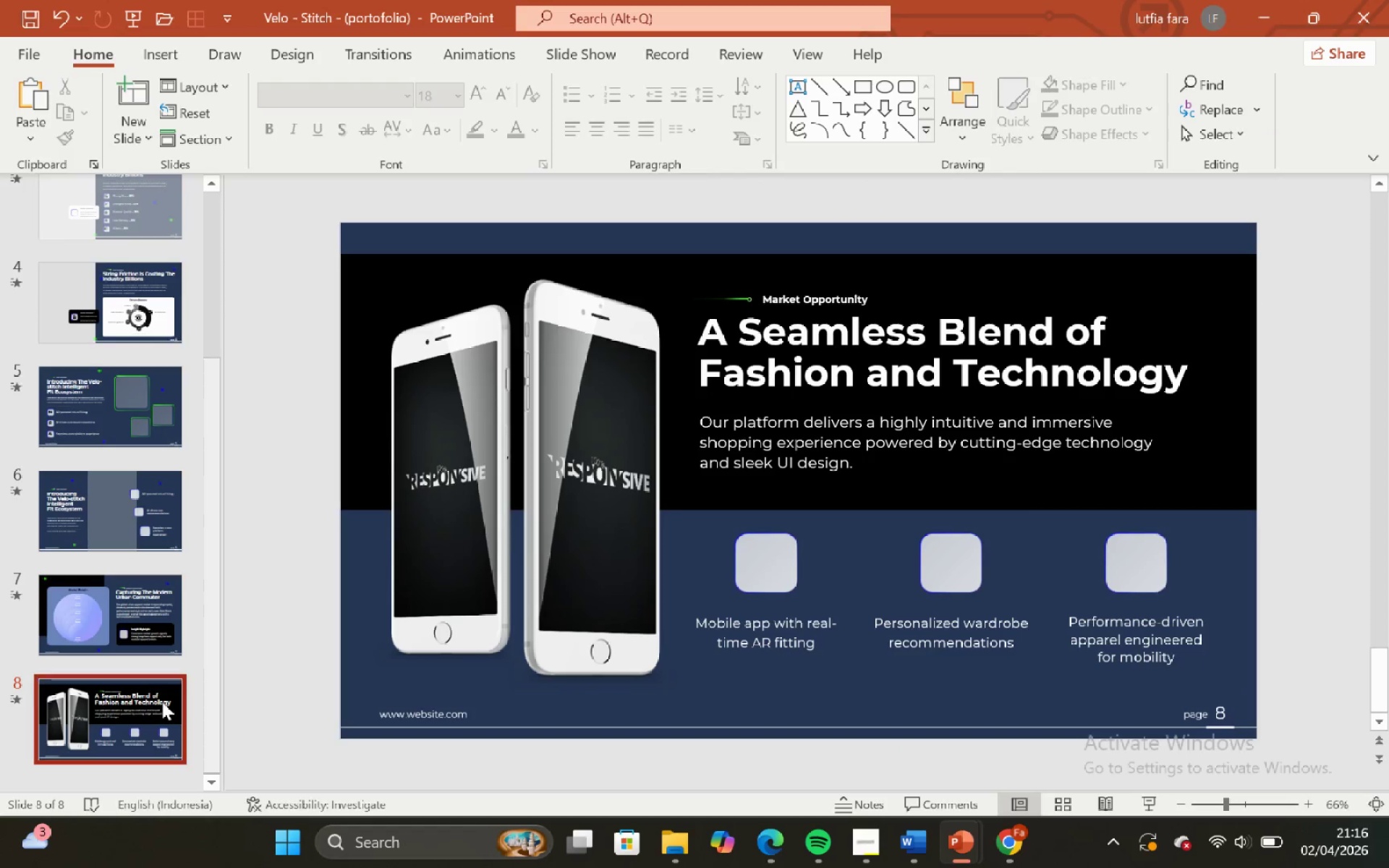 
left_click([122, 708])
 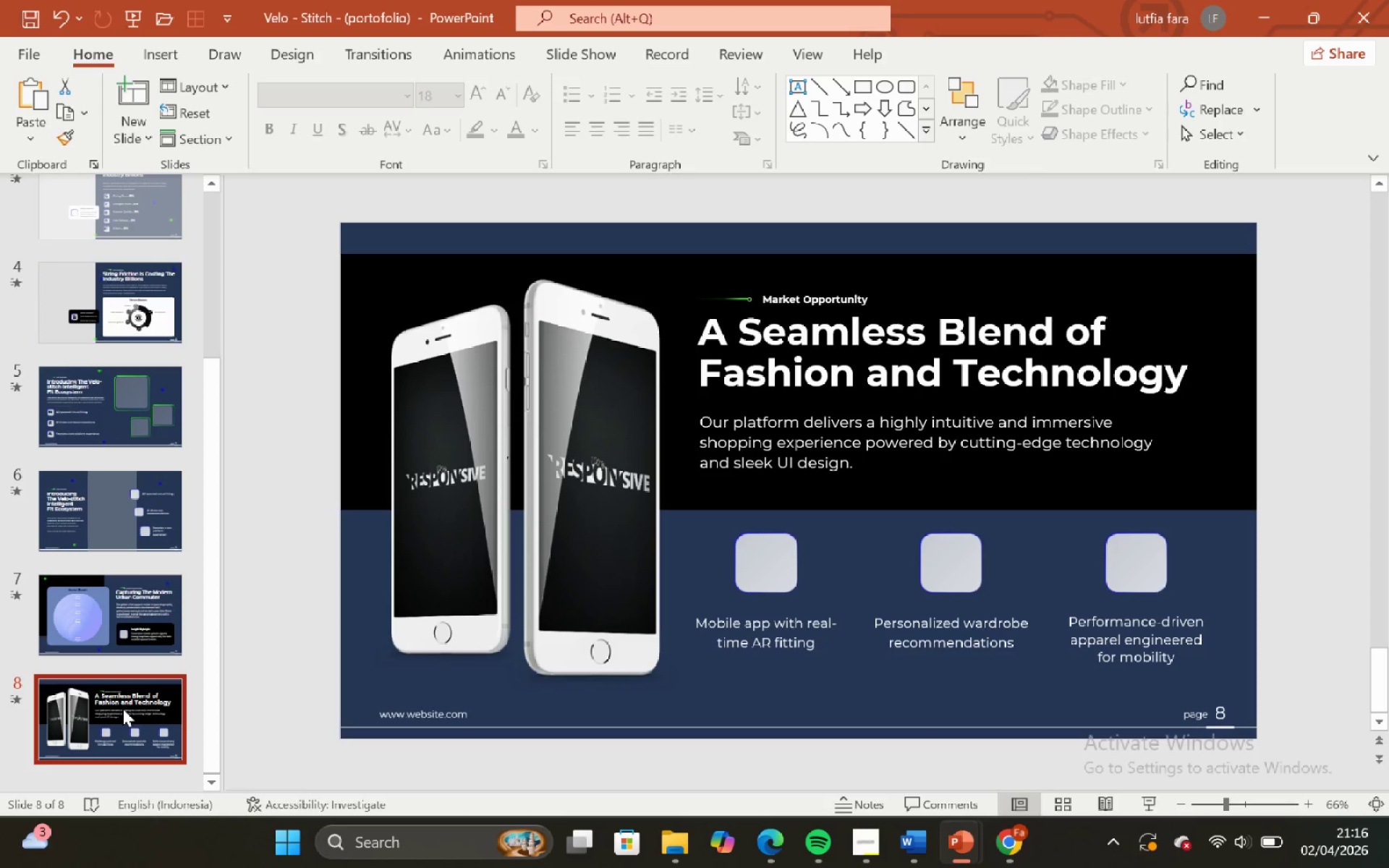 
key(Control+V)
 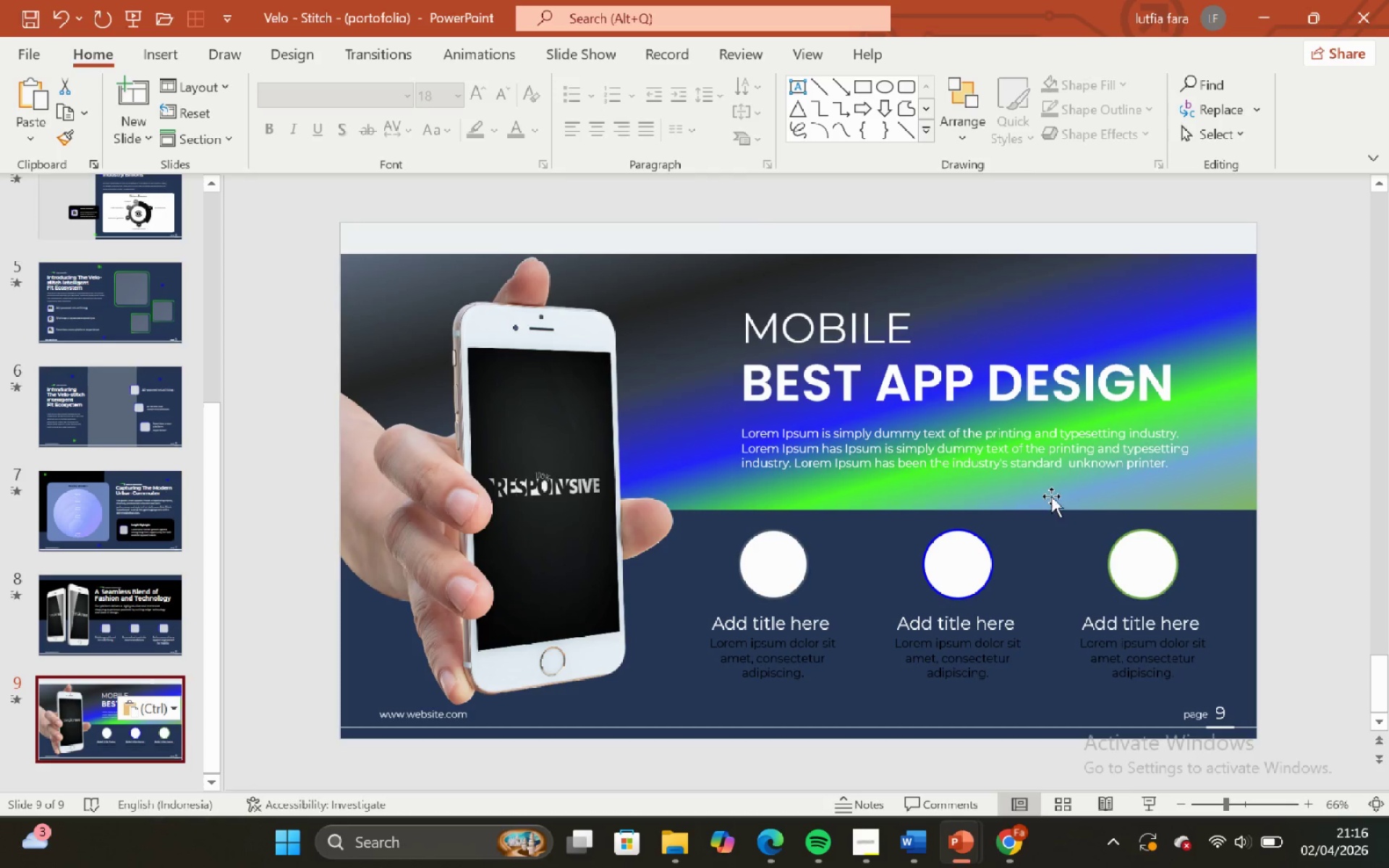 
left_click([1040, 460])
 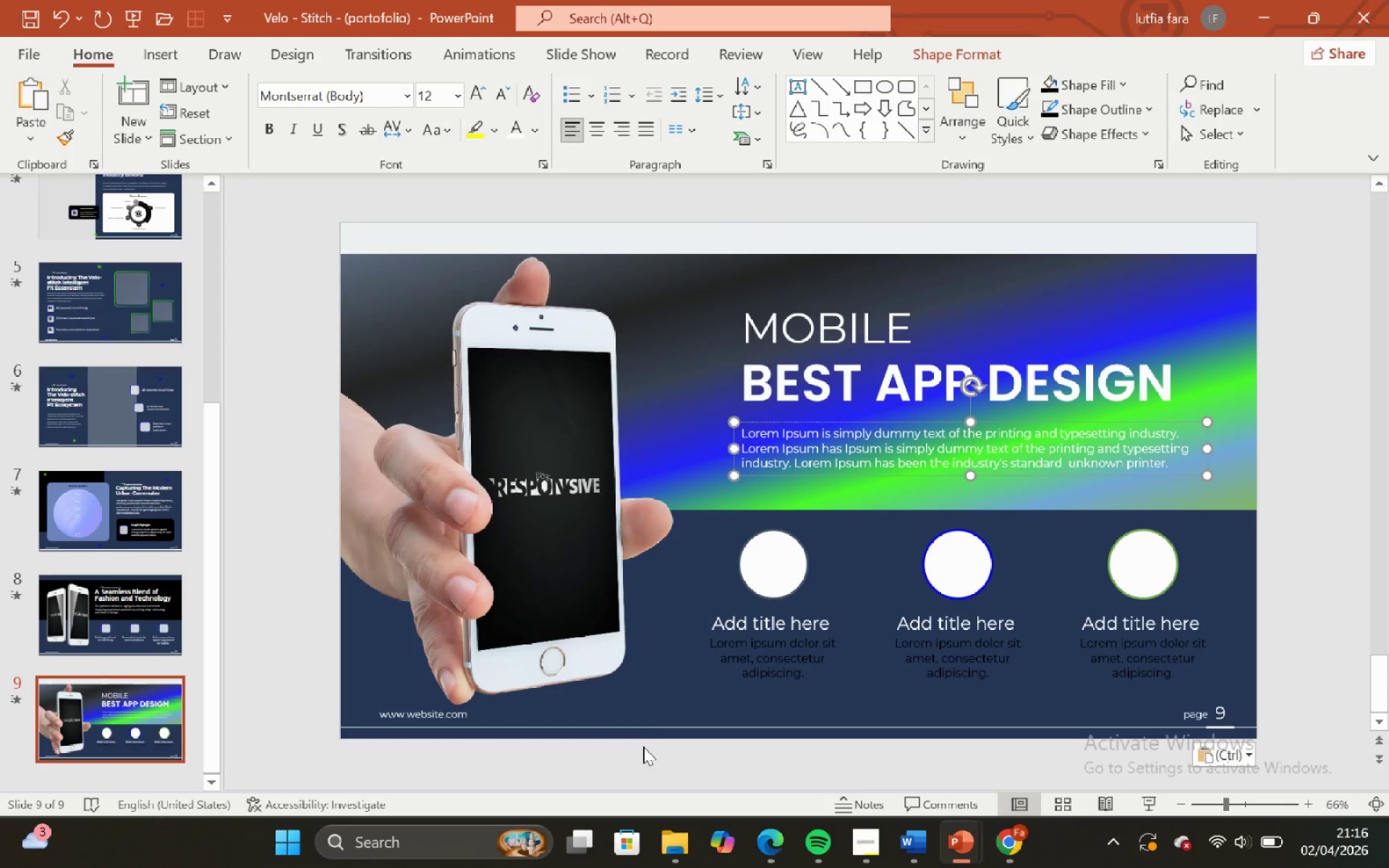 
left_click([632, 726])
 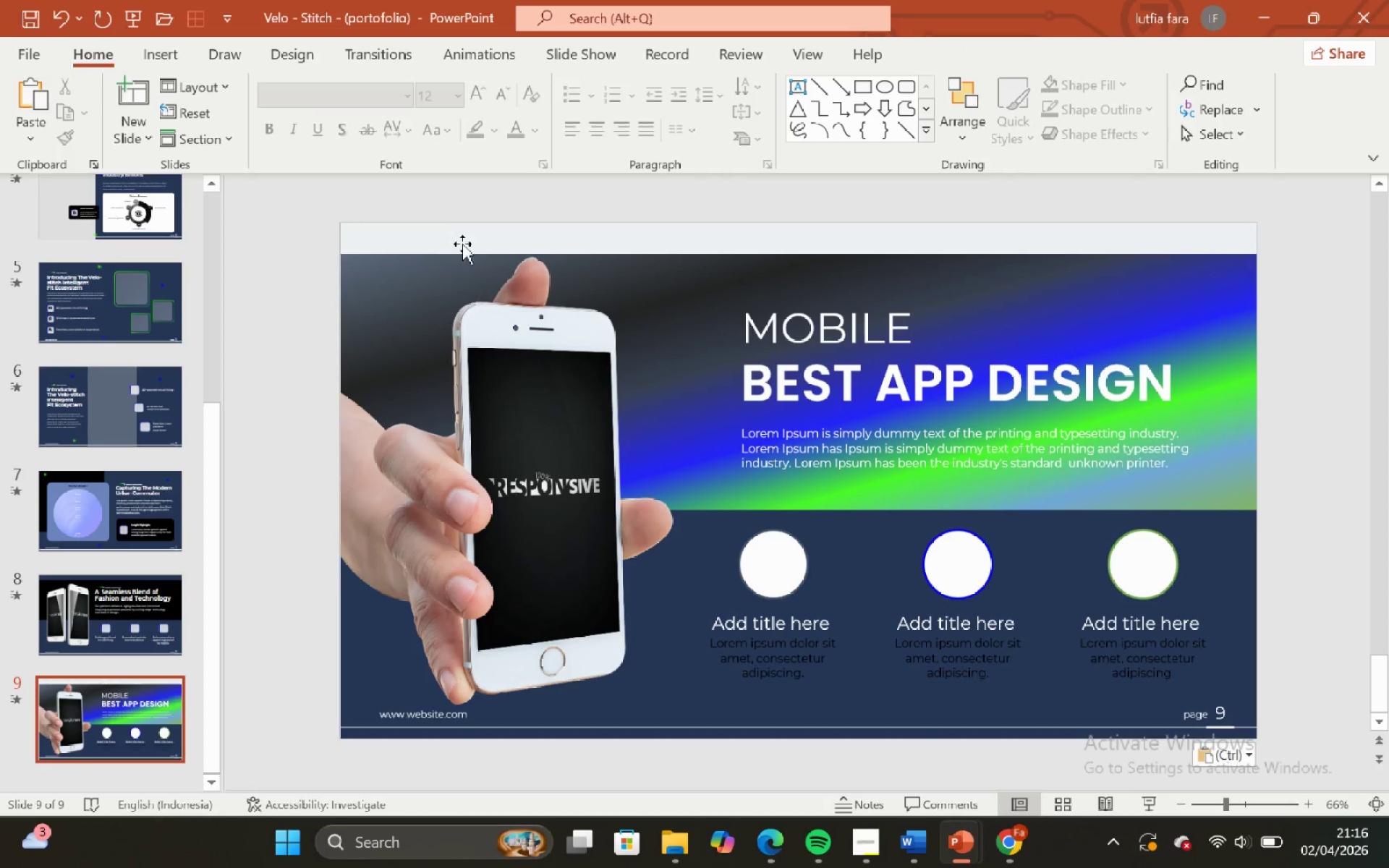 
left_click([454, 231])
 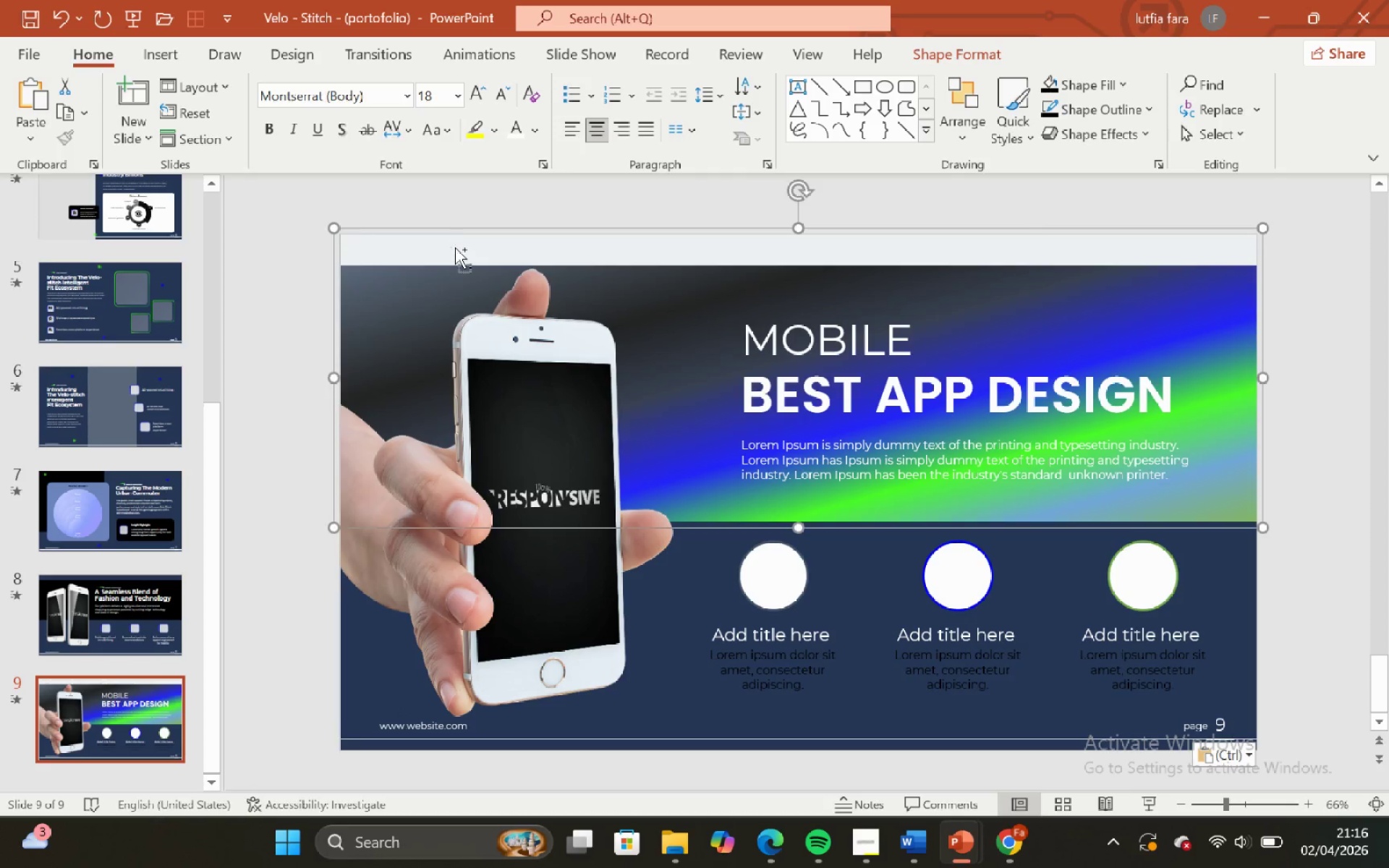 
key(Control+Shift+G)
 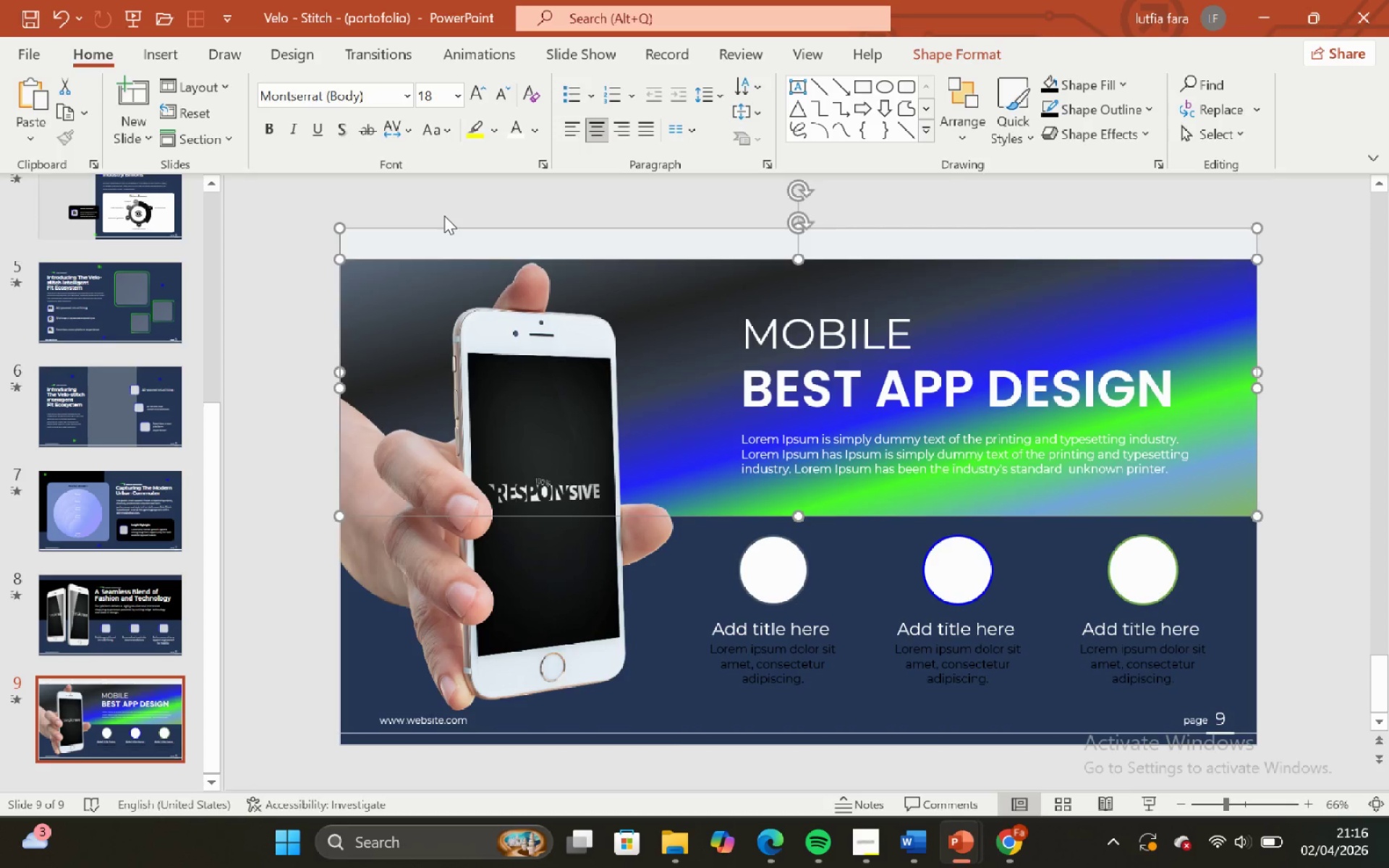 
double_click([446, 237])
 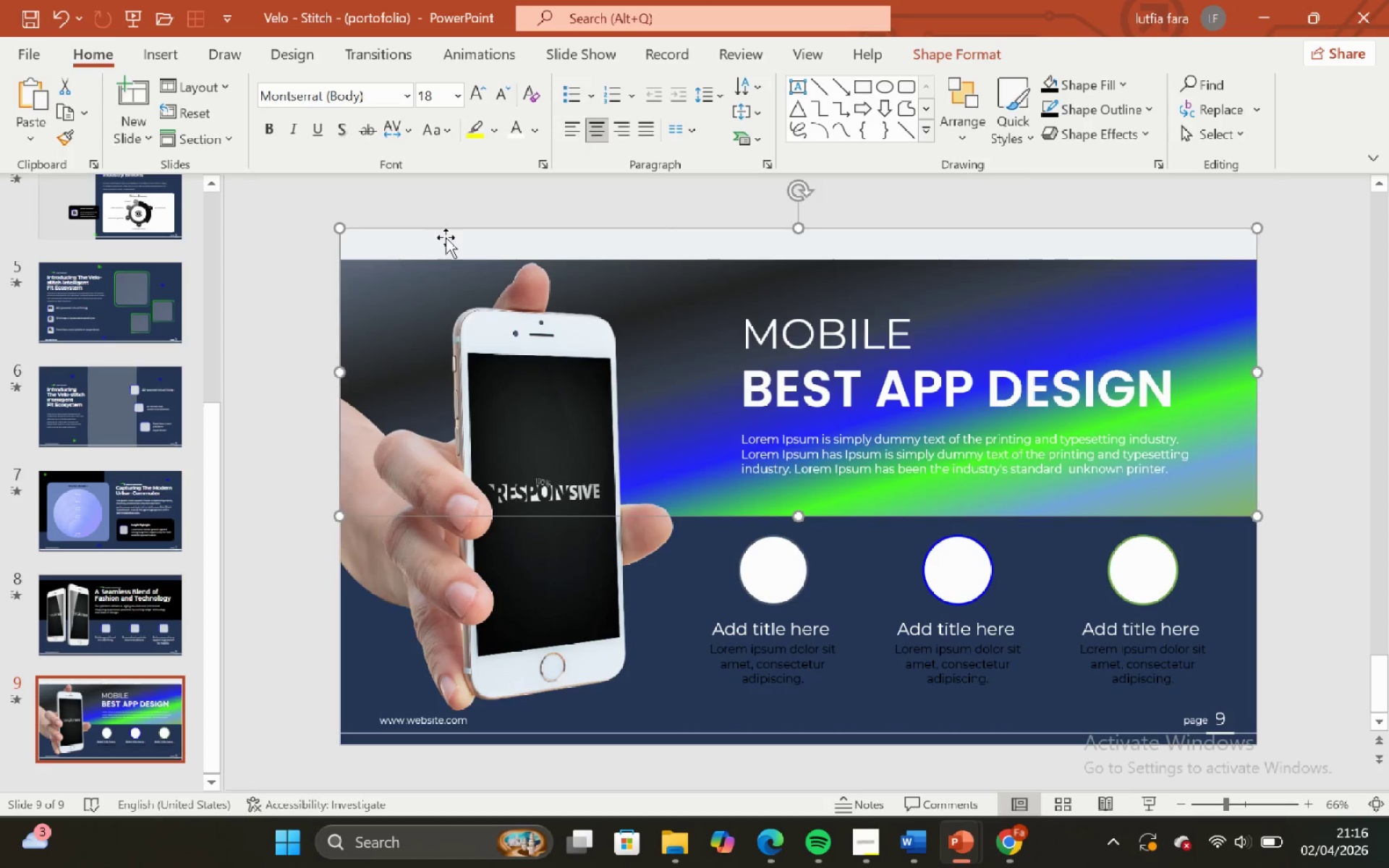 
key(Backspace)
 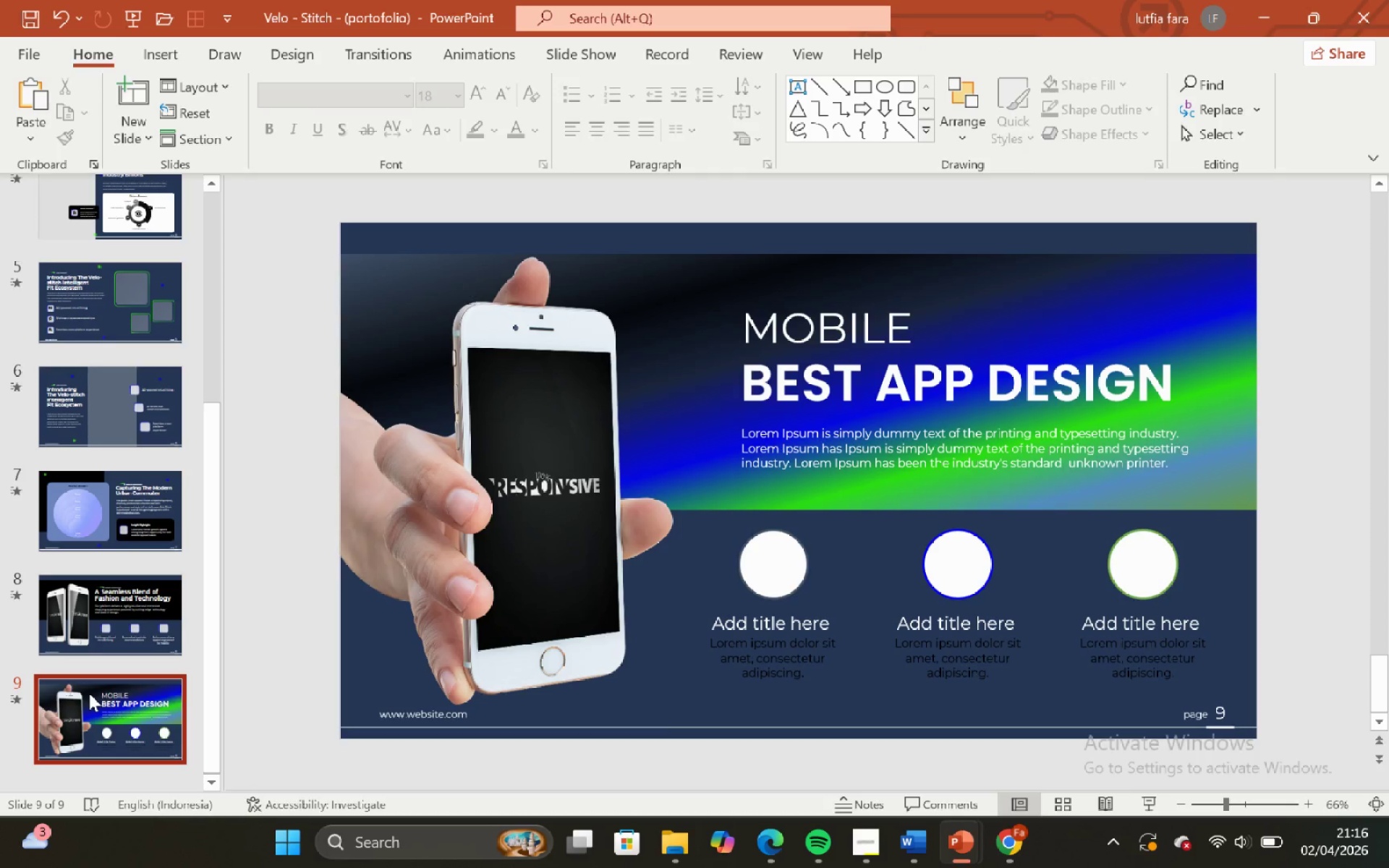 
left_click([106, 621])
 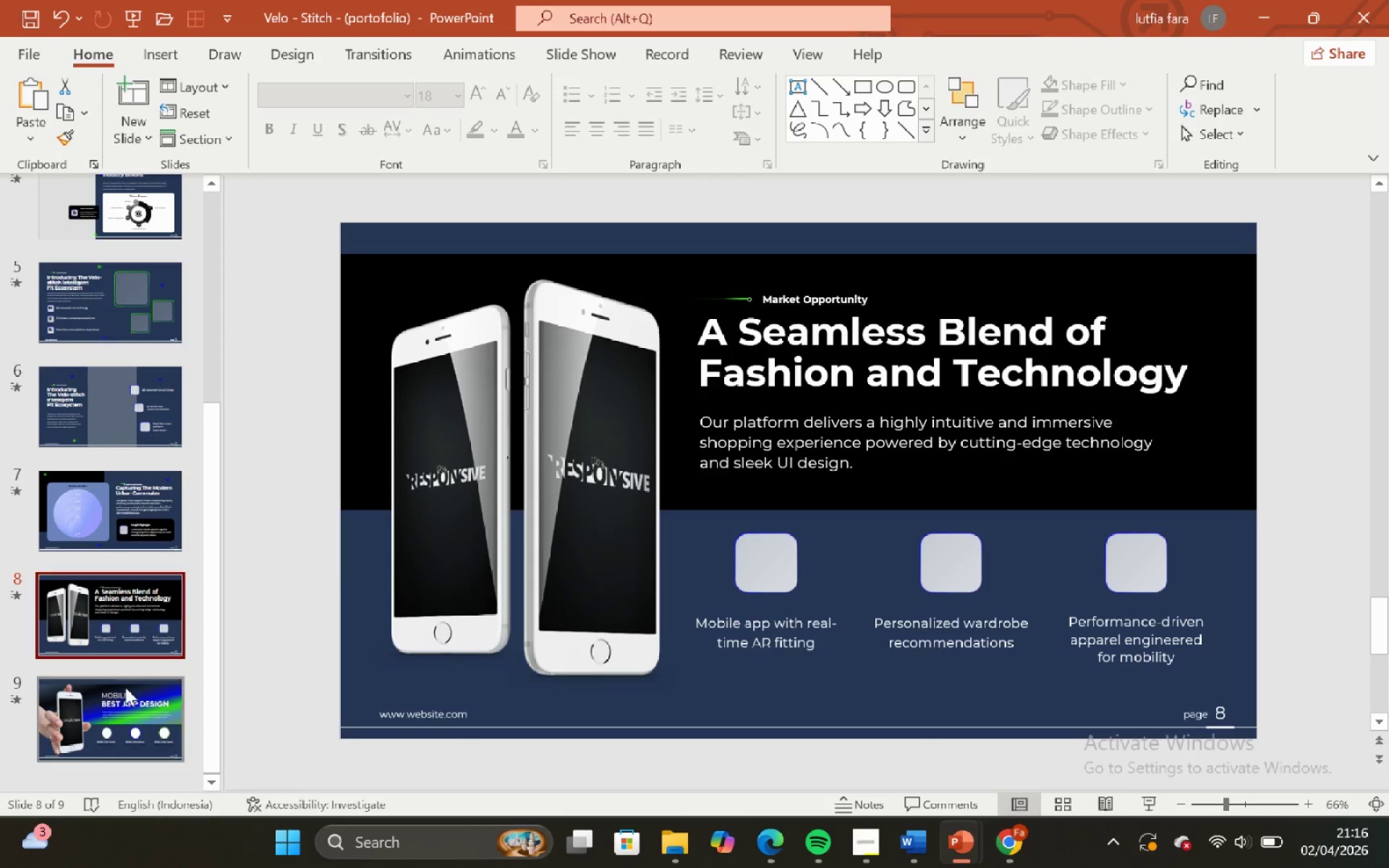 
left_click([129, 694])
 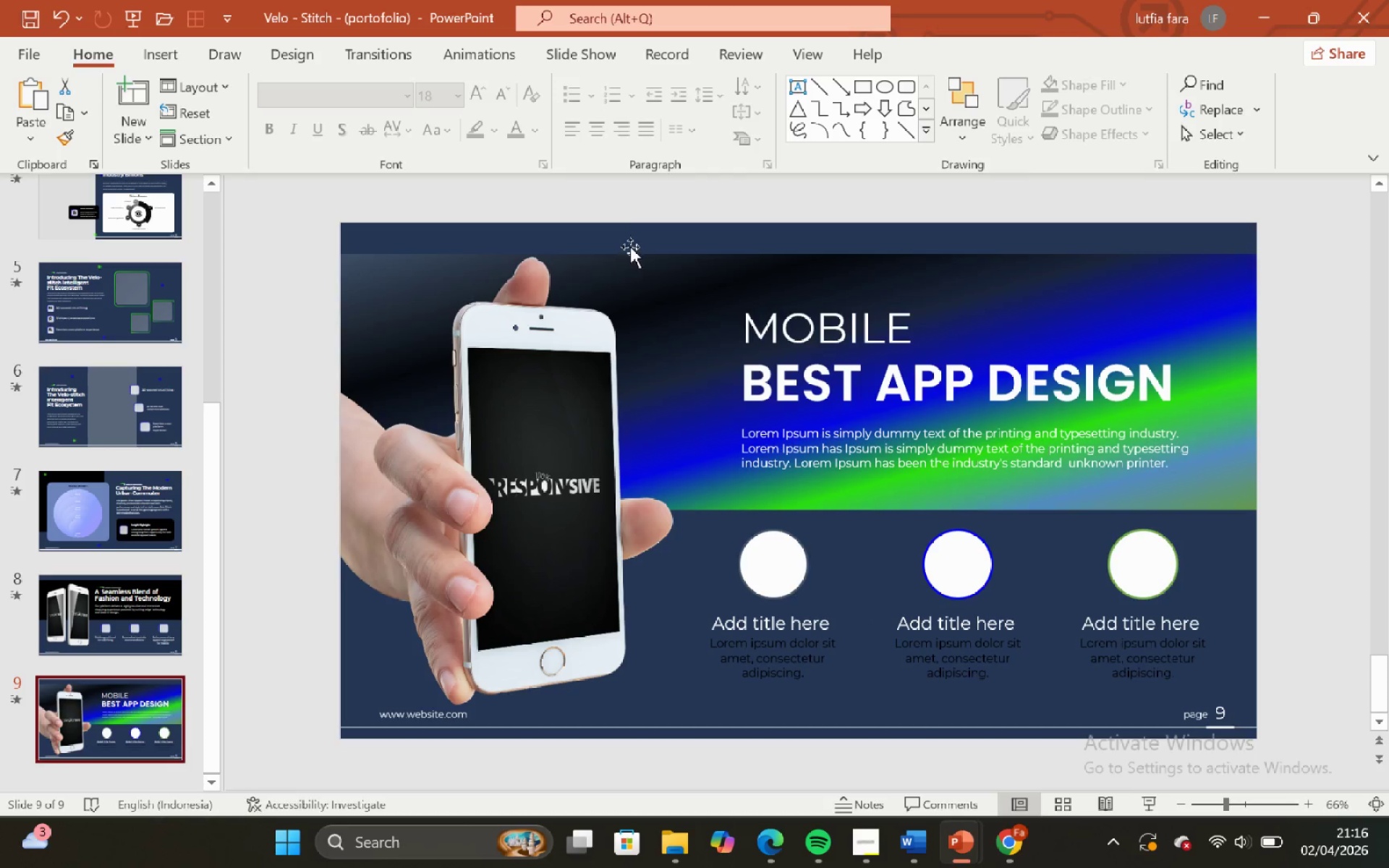 
left_click([637, 264])
 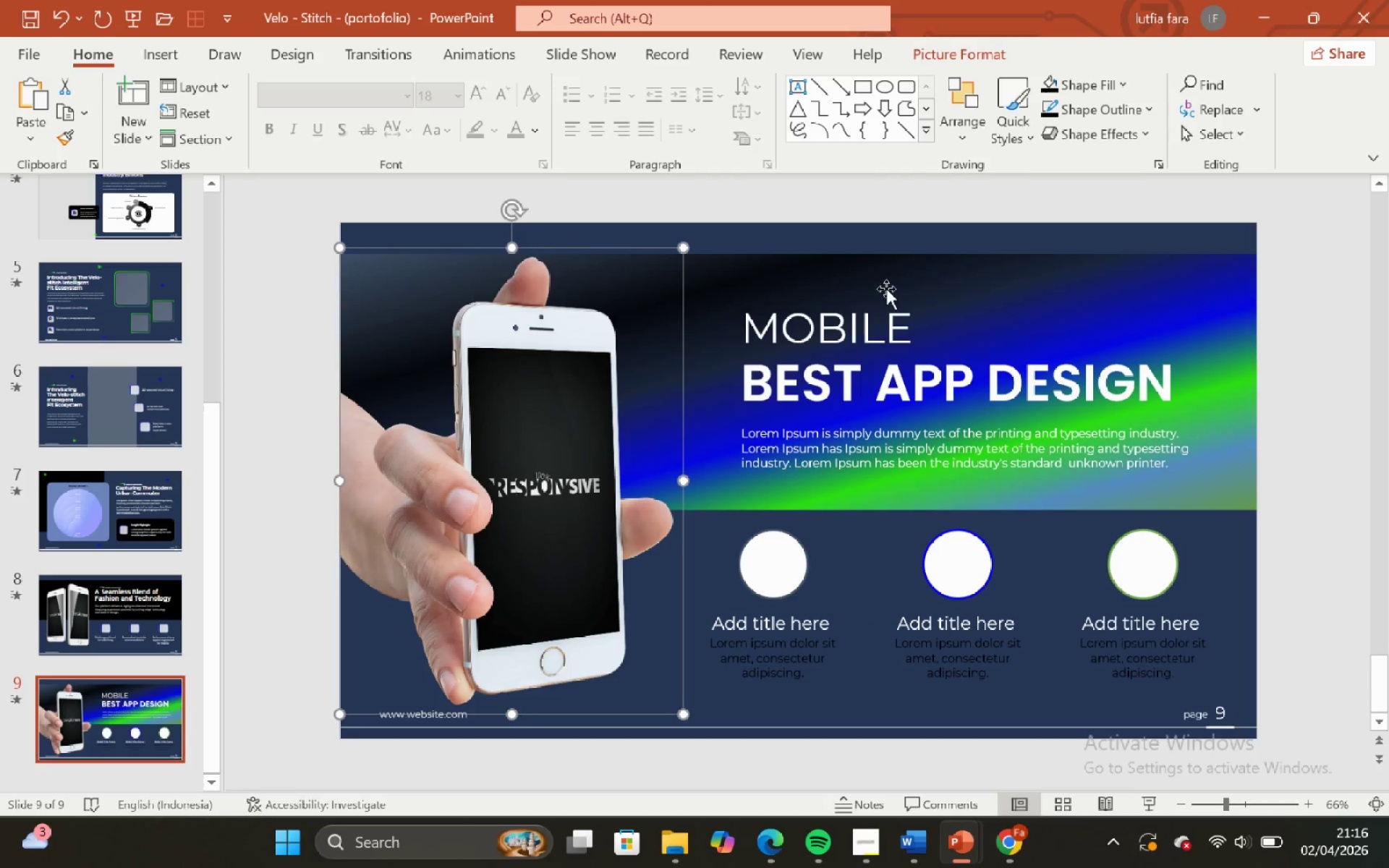 
left_click([885, 276])
 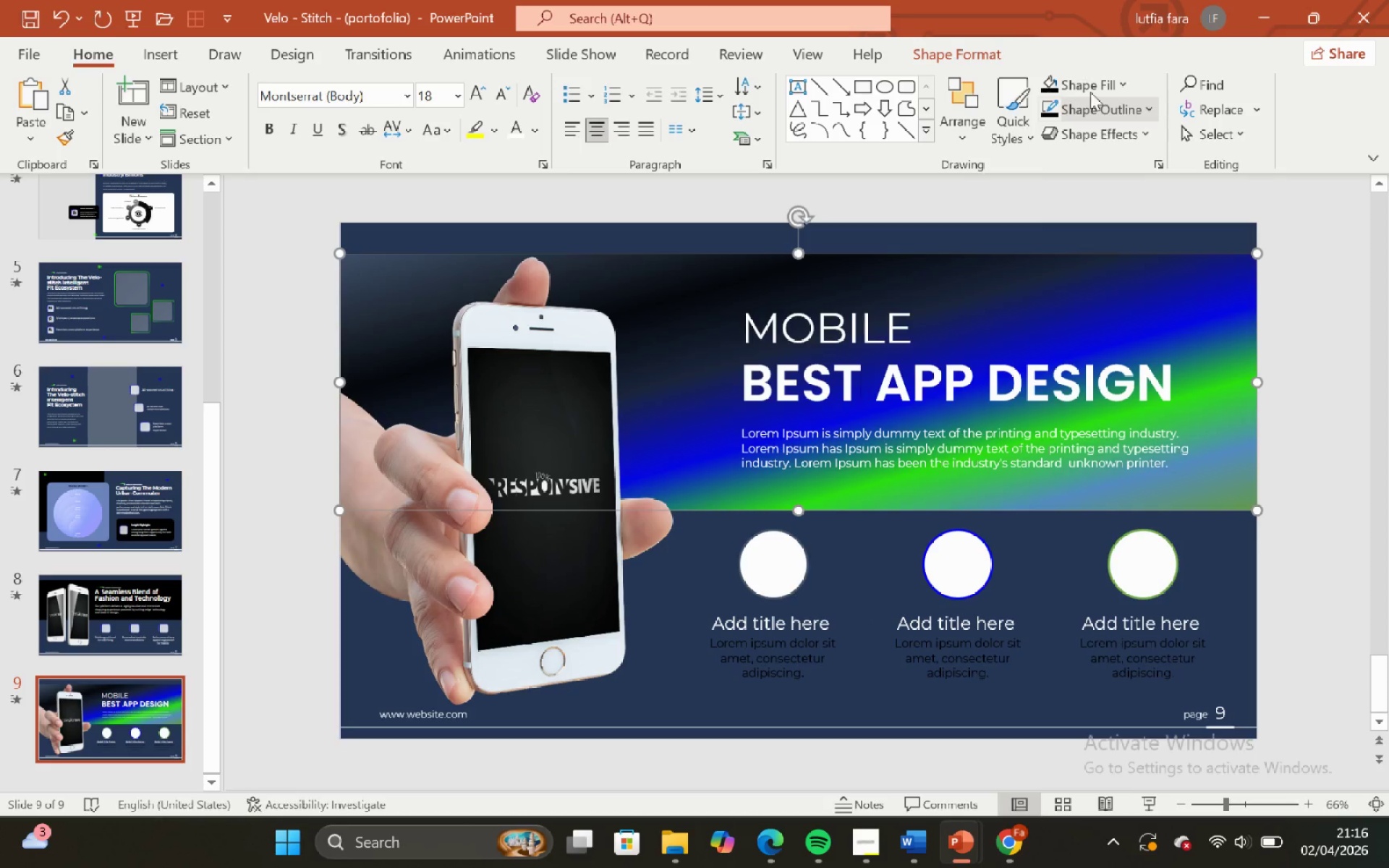 
left_click([1089, 88])
 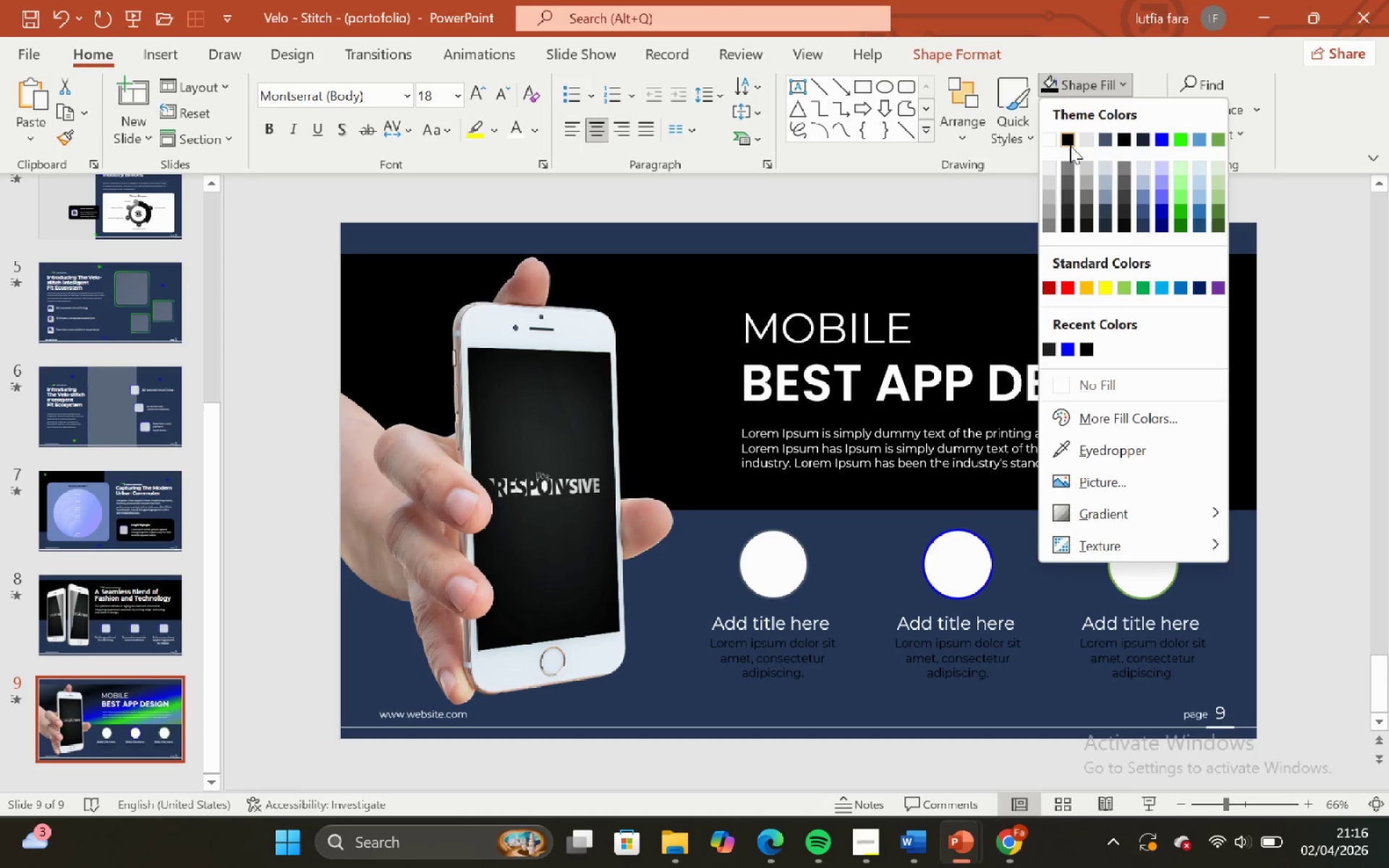 
left_click([1070, 145])
 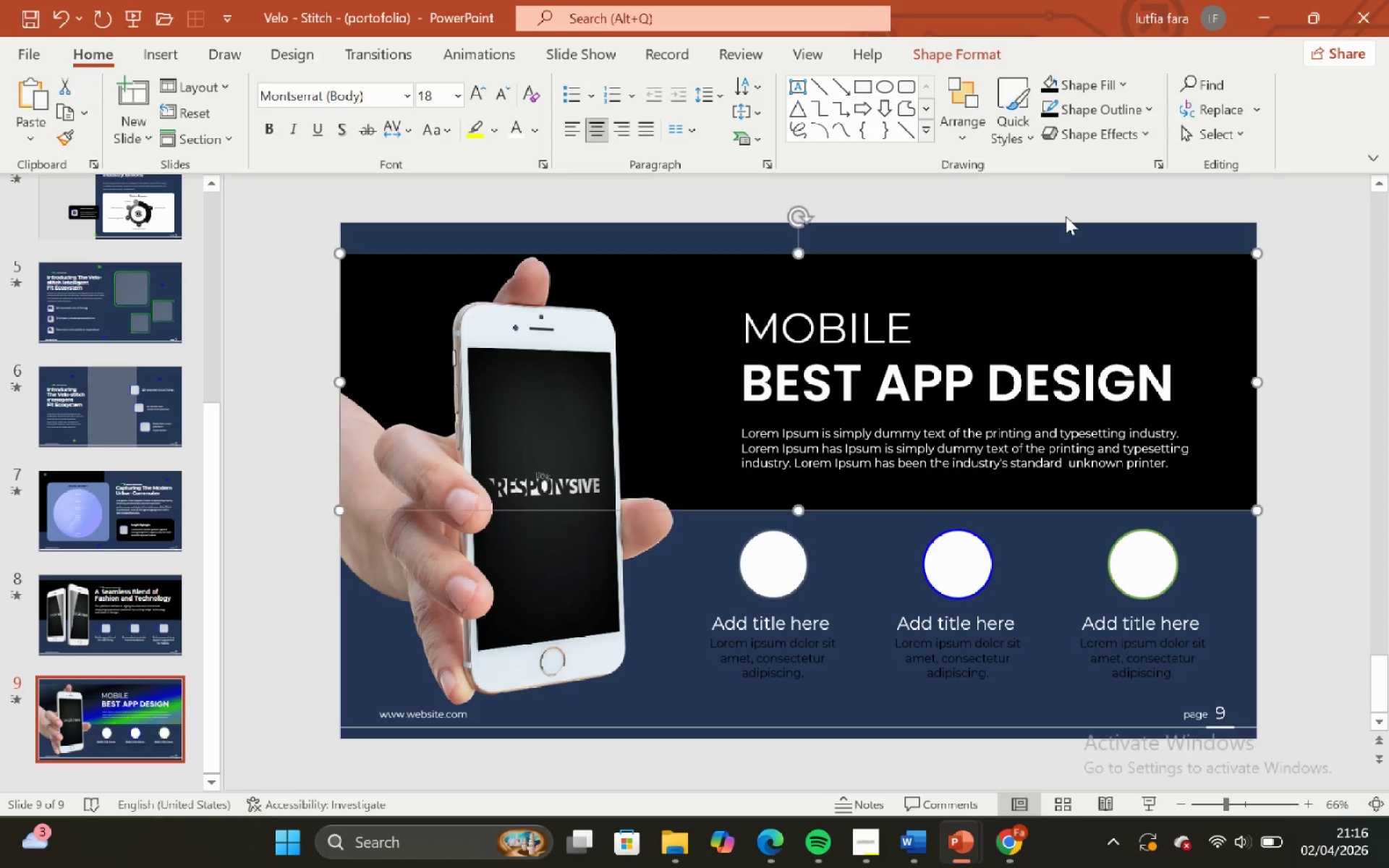 
left_click([1066, 216])
 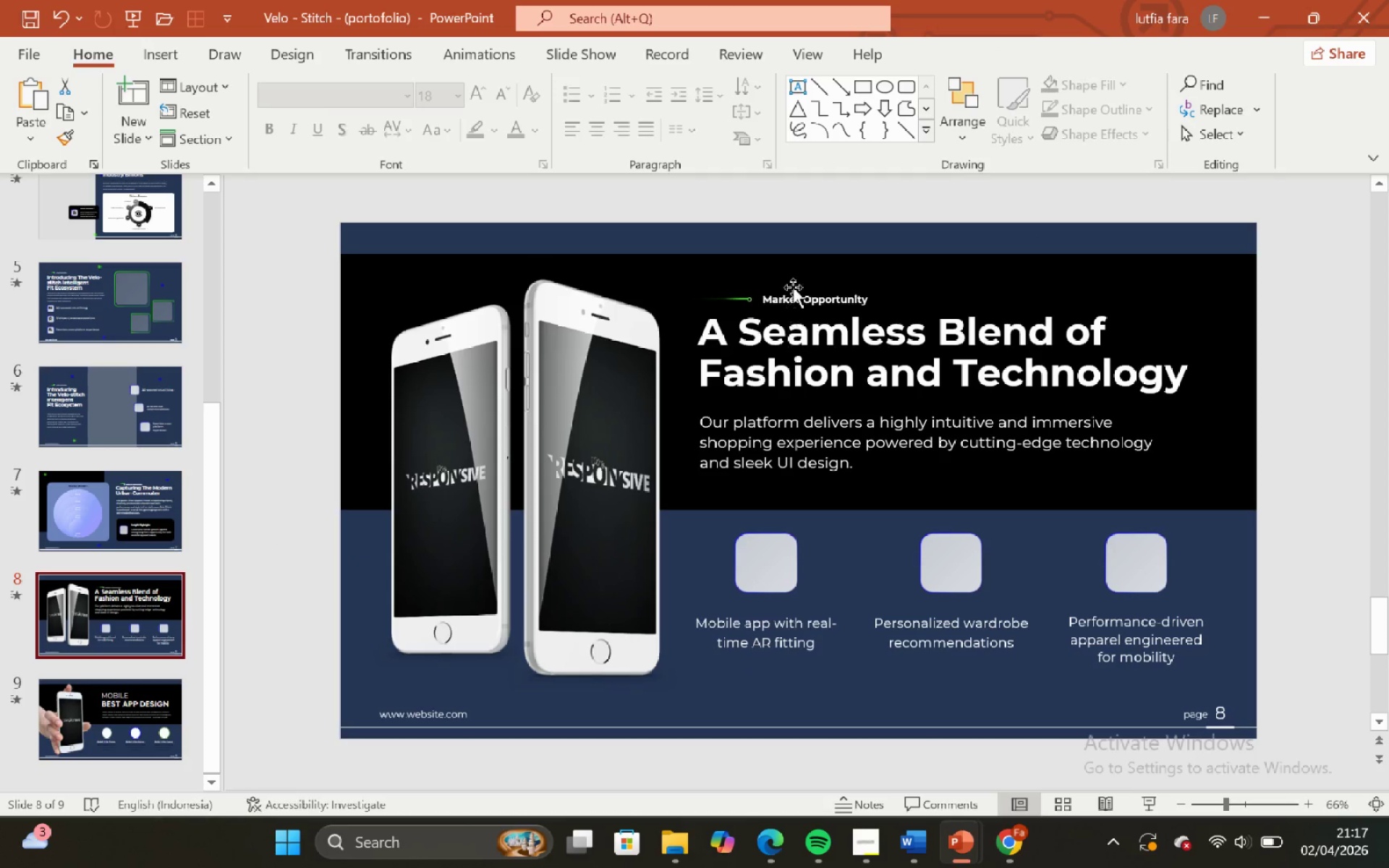 
double_click([799, 294])
 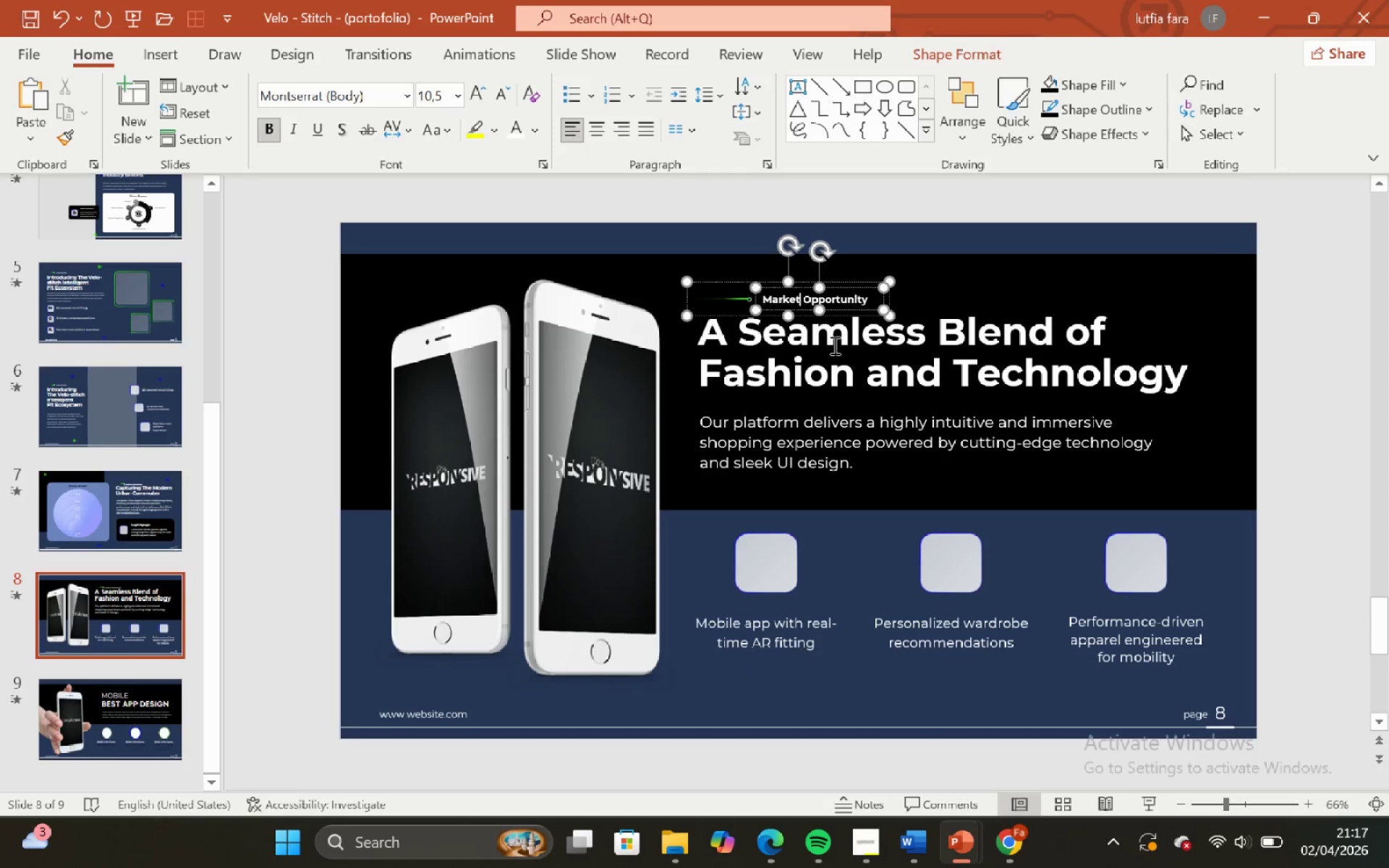 
hold_key(key=ShiftLeft, duration=0.56)
left_click([835, 347])
 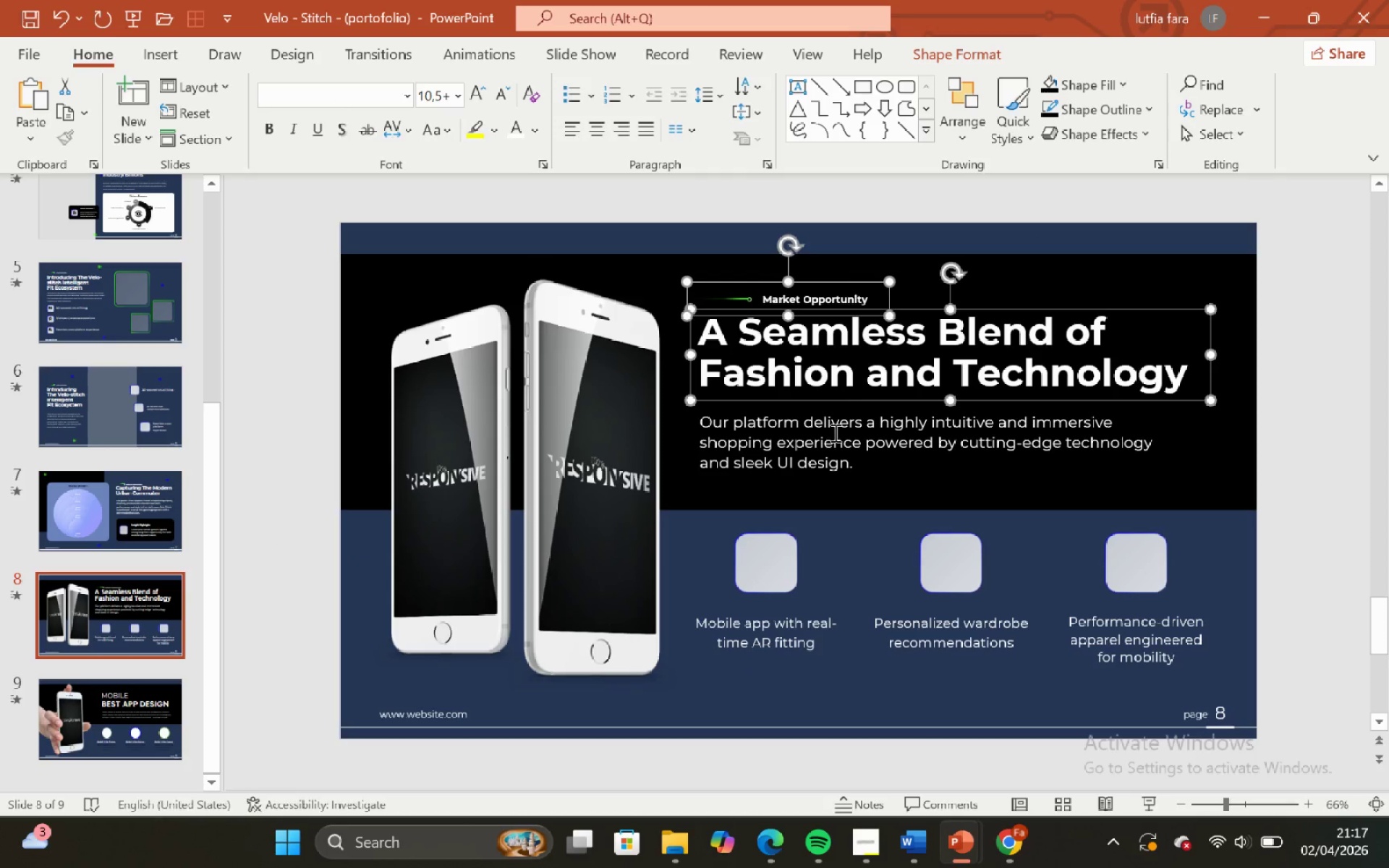 
hold_key(key=ShiftLeft, duration=0.45)
left_click([831, 439])
 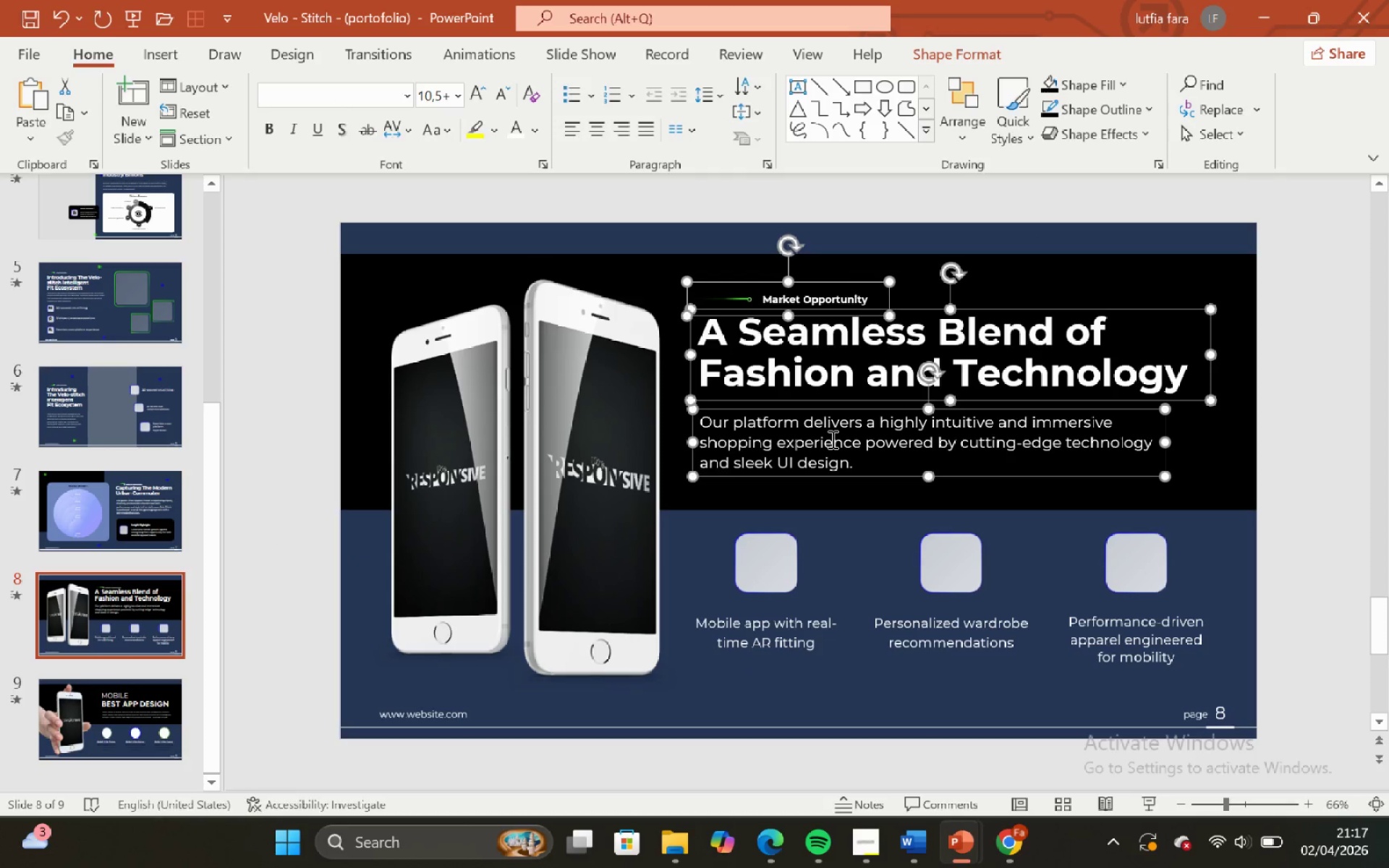 
key(Control+C)
 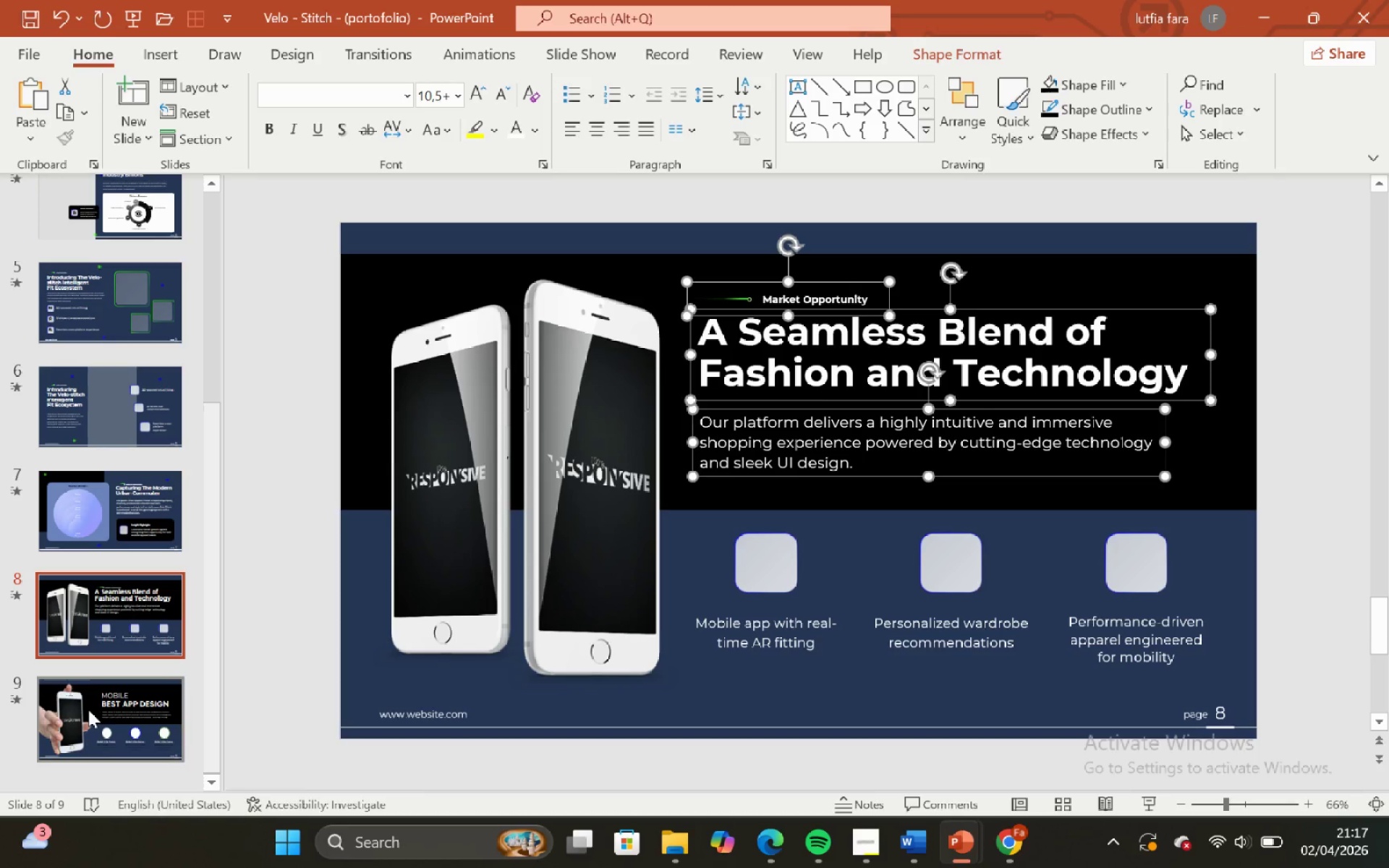 
left_click([88, 710])
 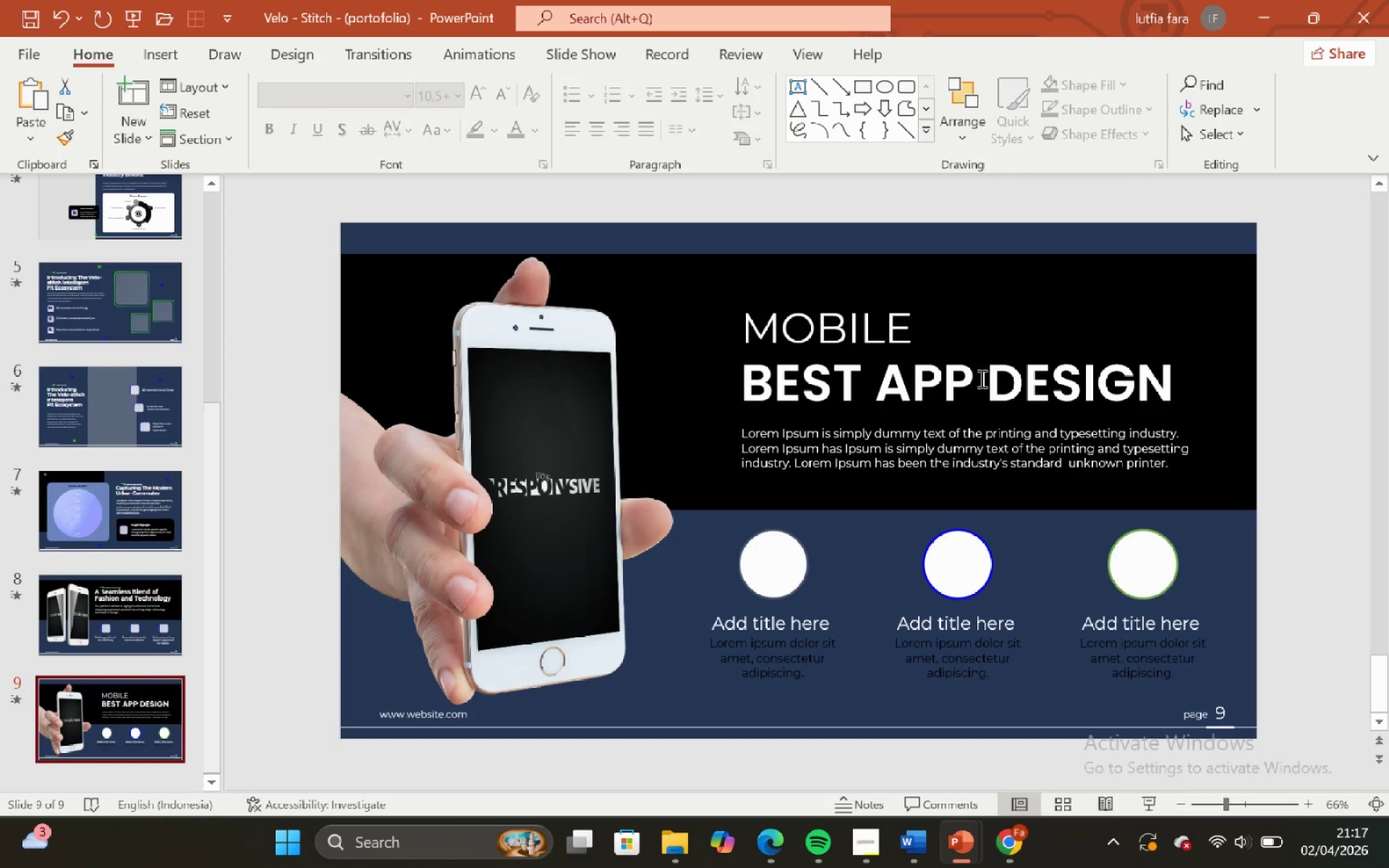 
left_click([977, 376])
 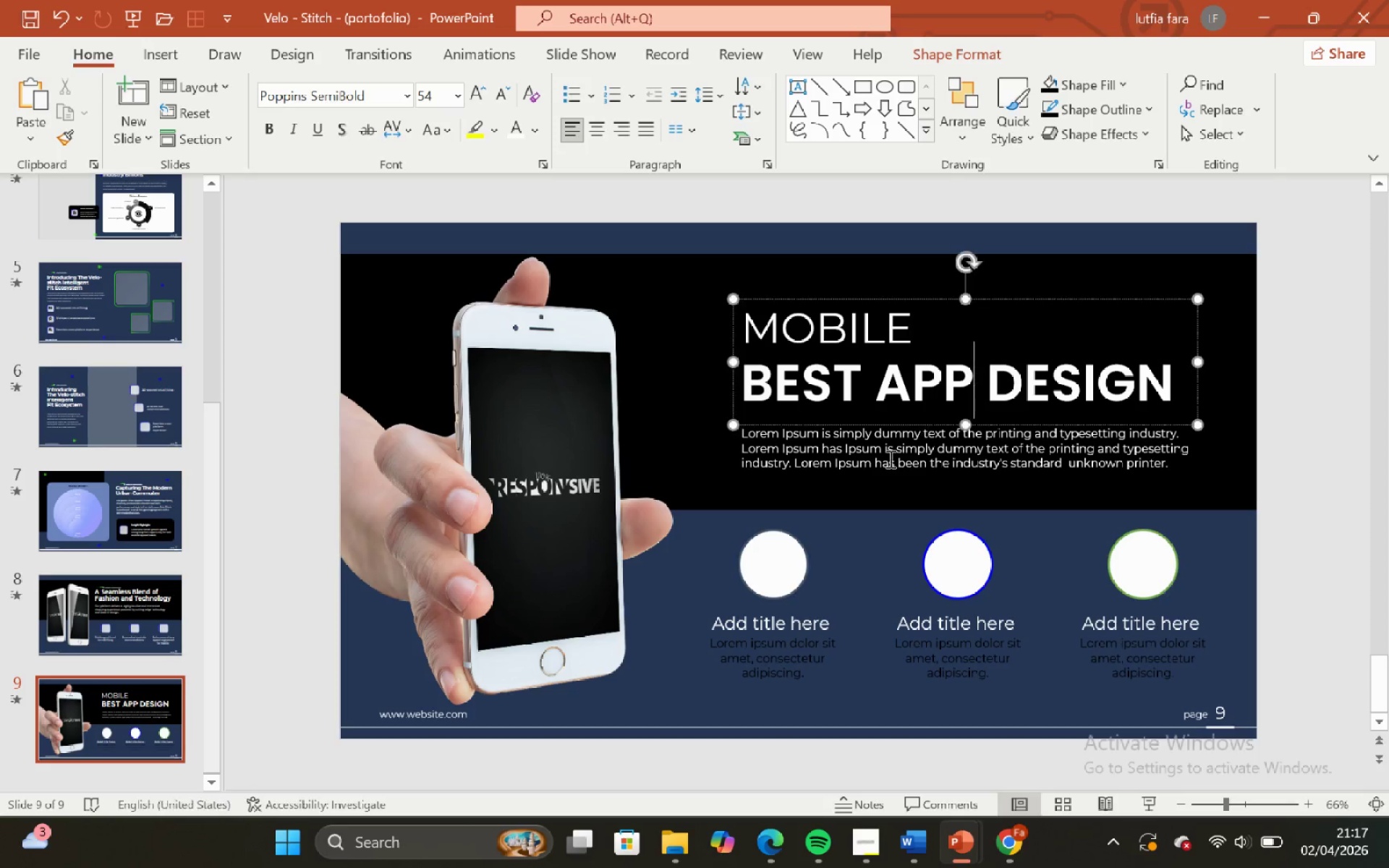 
hold_key(key=ShiftLeft, duration=0.62)
left_click([881, 464])
 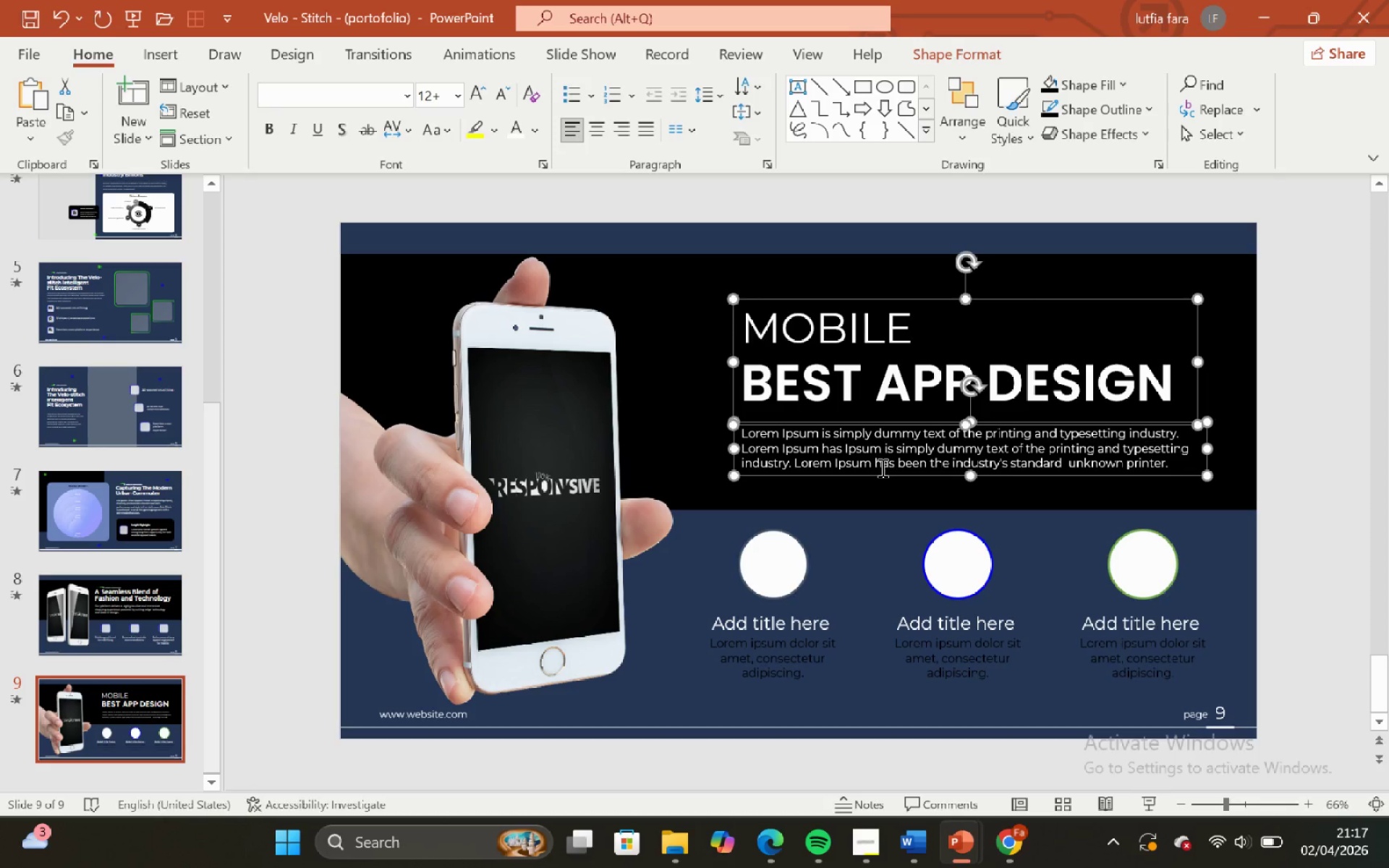 
key(Backspace)
 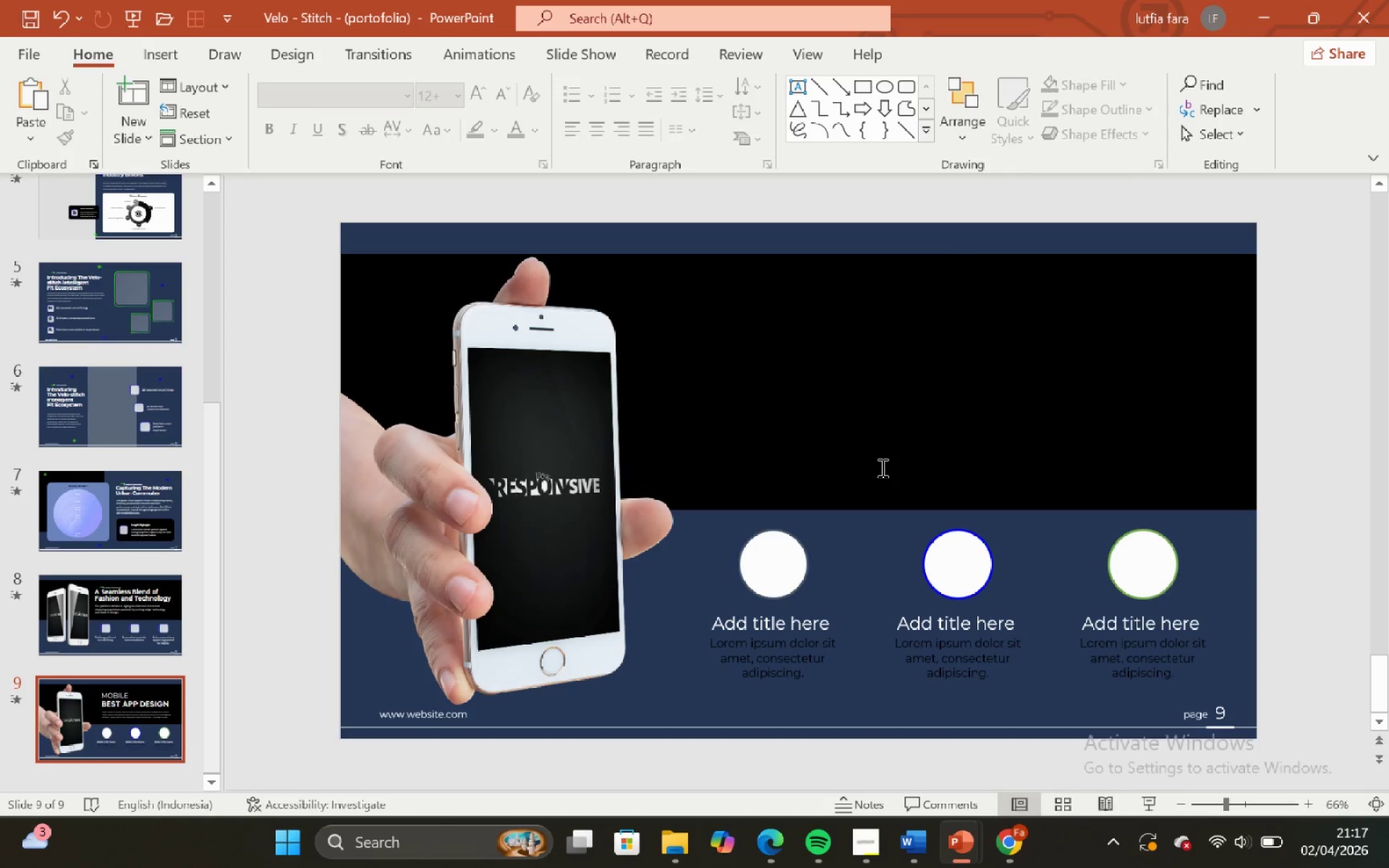 
key(Control+V)
 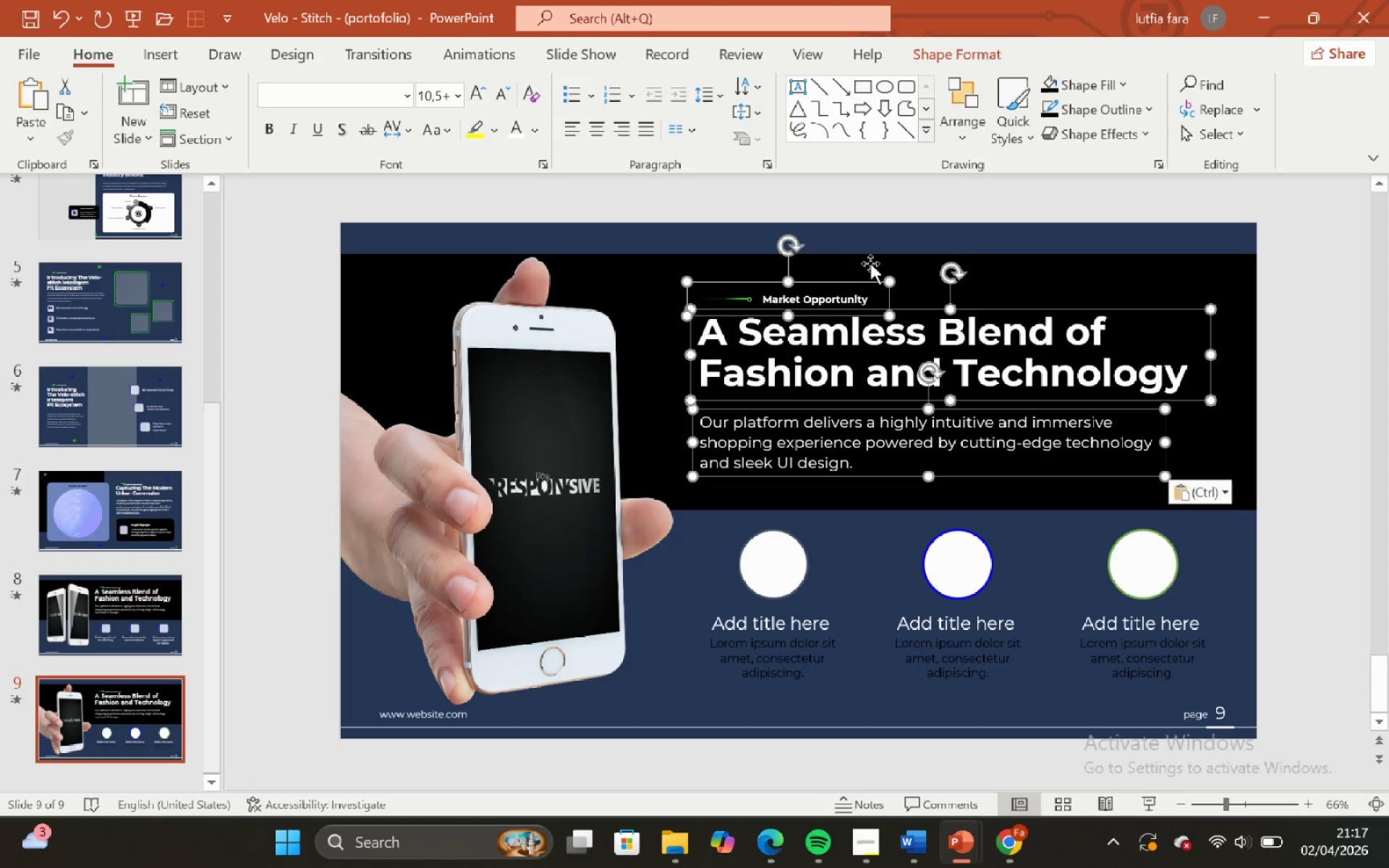 
left_click([872, 244])
 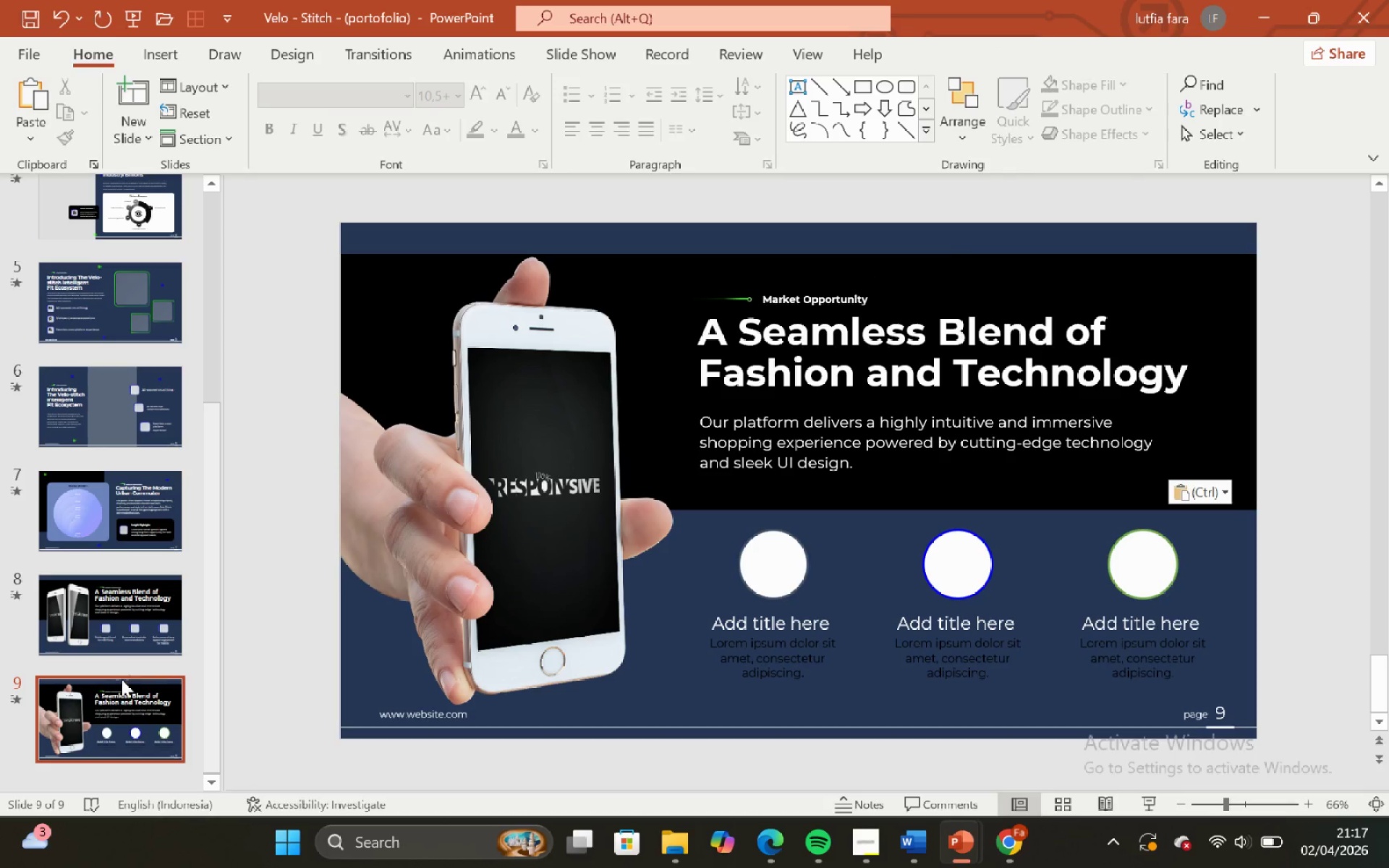 
double_click([124, 620])
 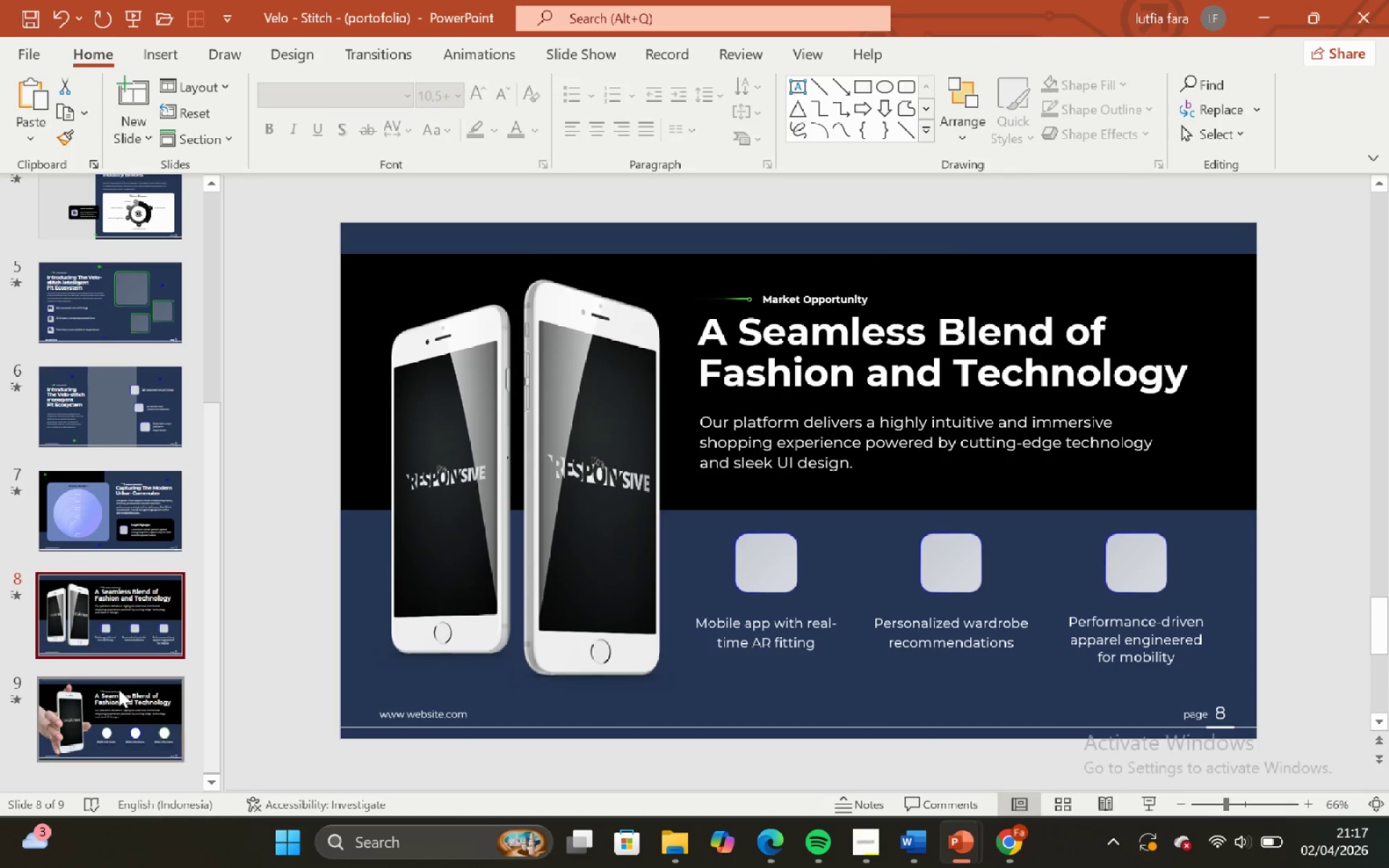 
left_click([123, 701])
 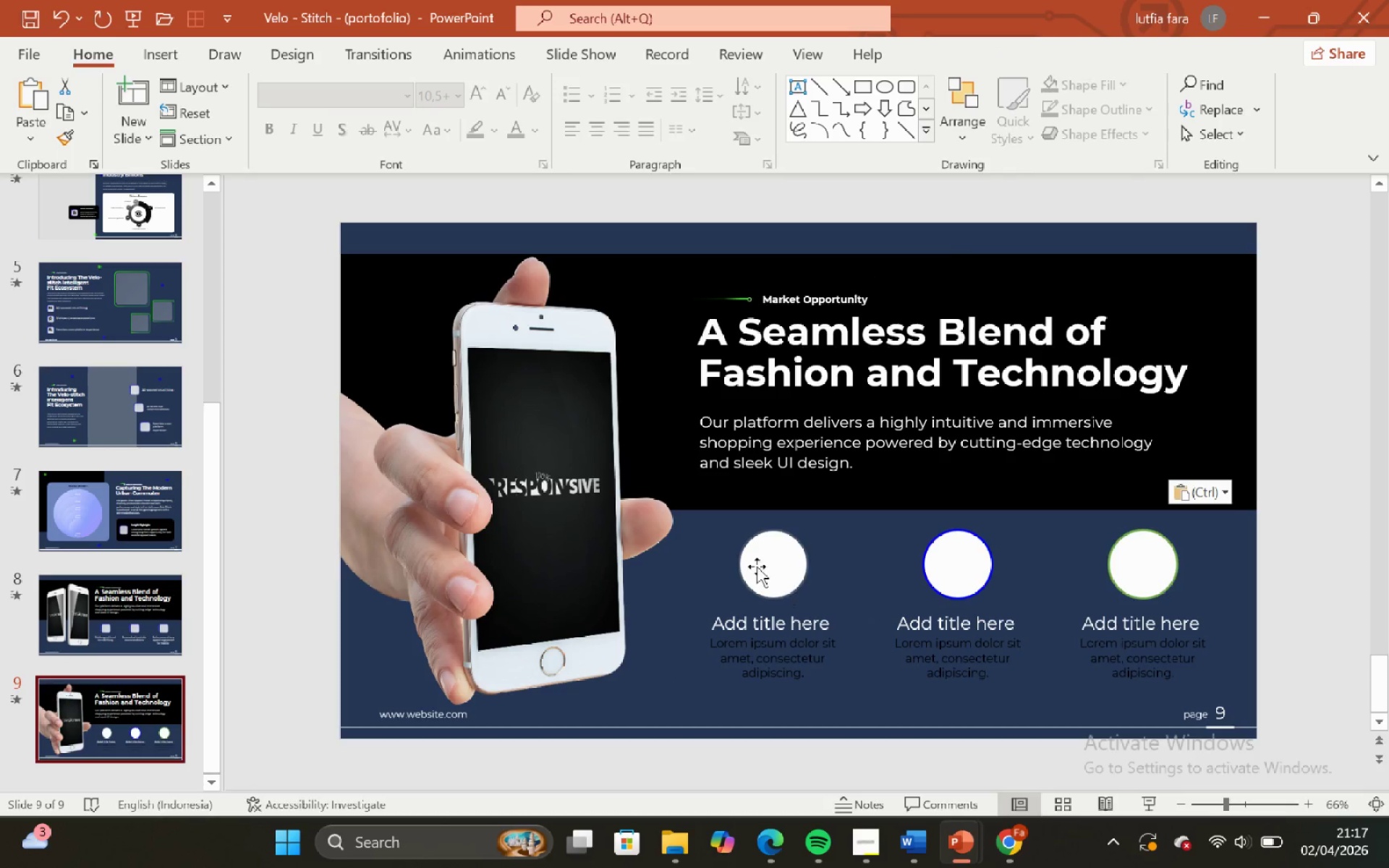 
left_click([754, 543])
 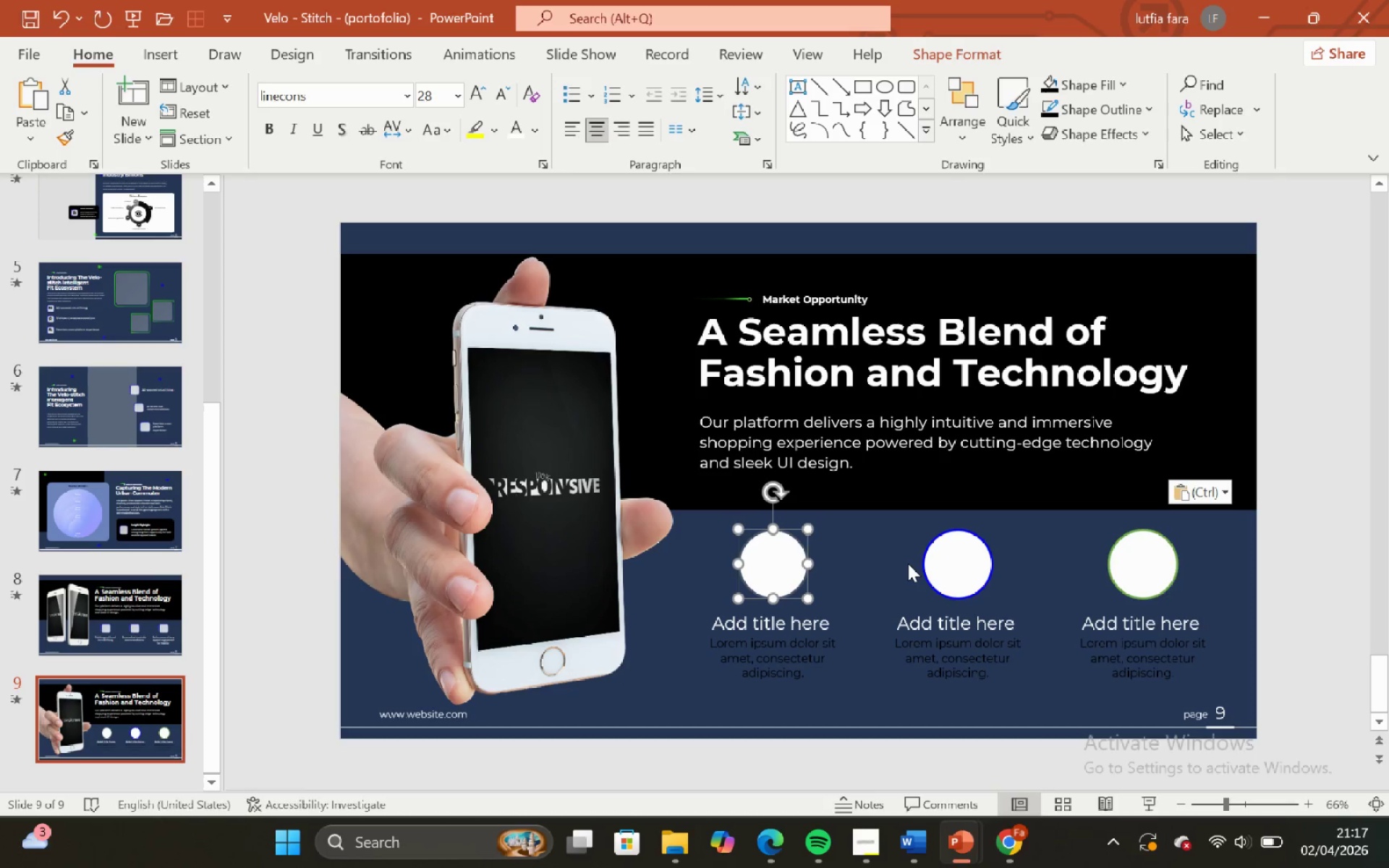 
hold_key(key=ShiftLeft, duration=0.41)
left_click([908, 562])
 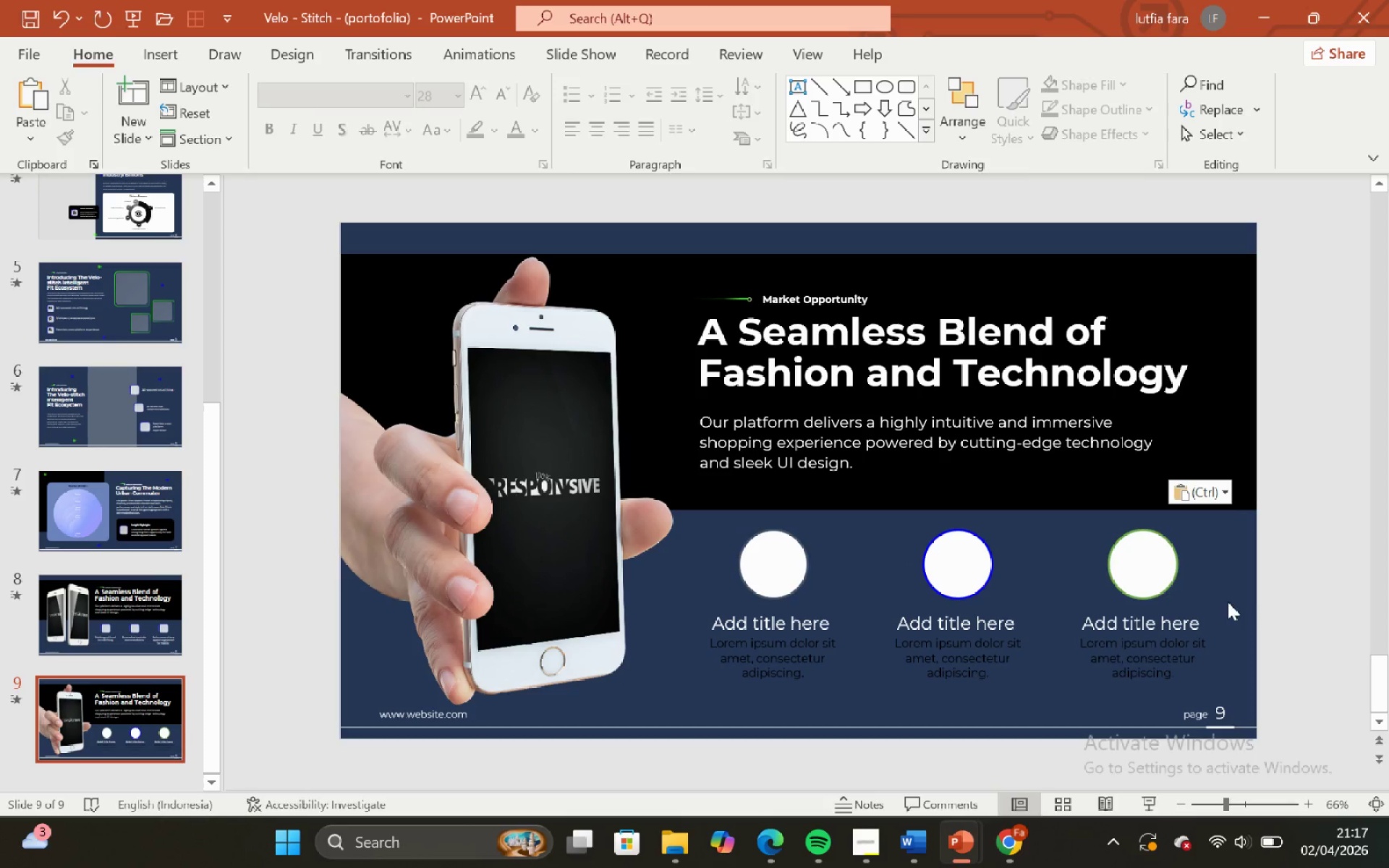 
left_click([1203, 619])
 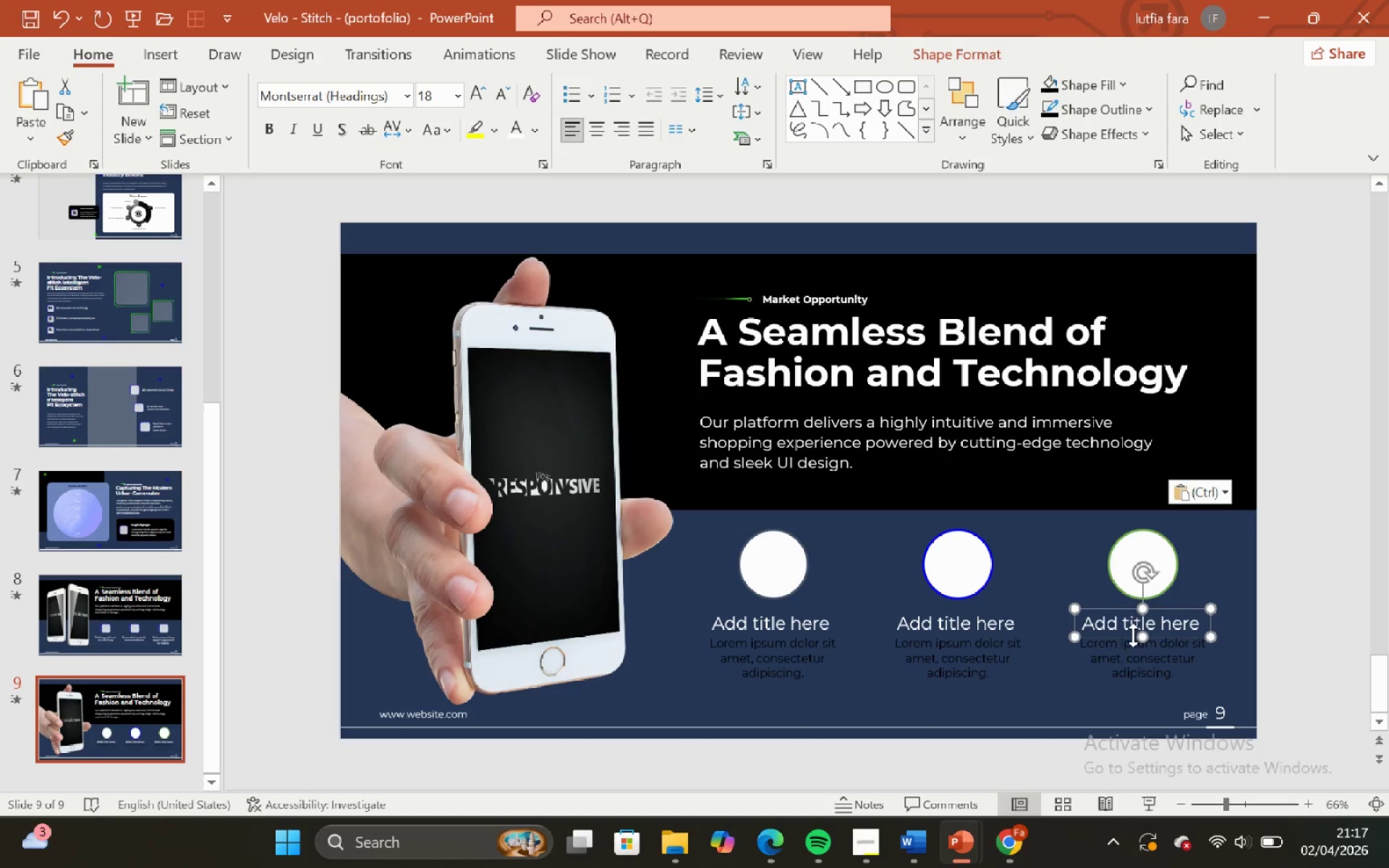 
hold_key(key=ShiftLeft, duration=1.39)
left_click([979, 626])
 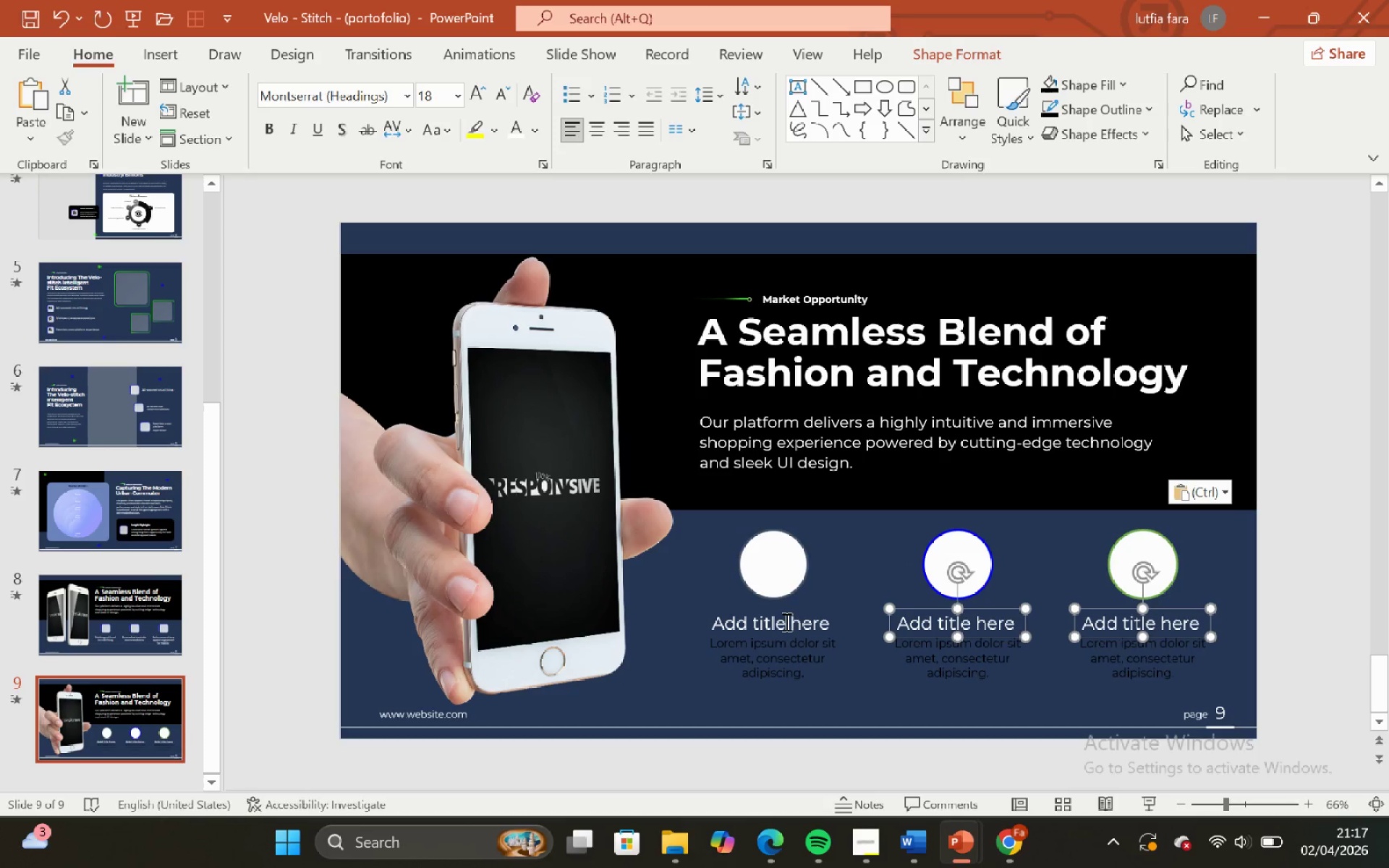 
left_click([785, 621])
 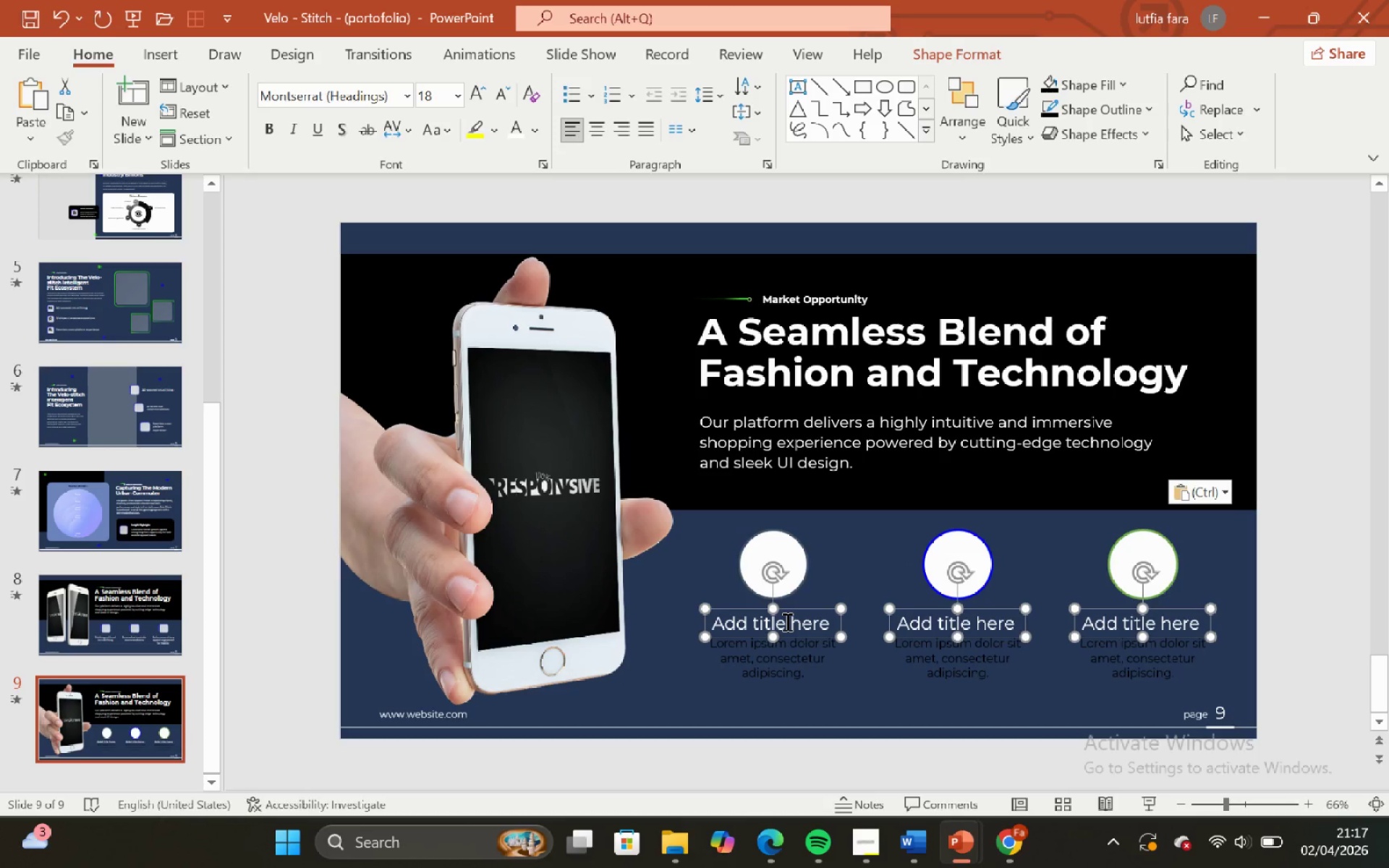 
key(Backspace)
 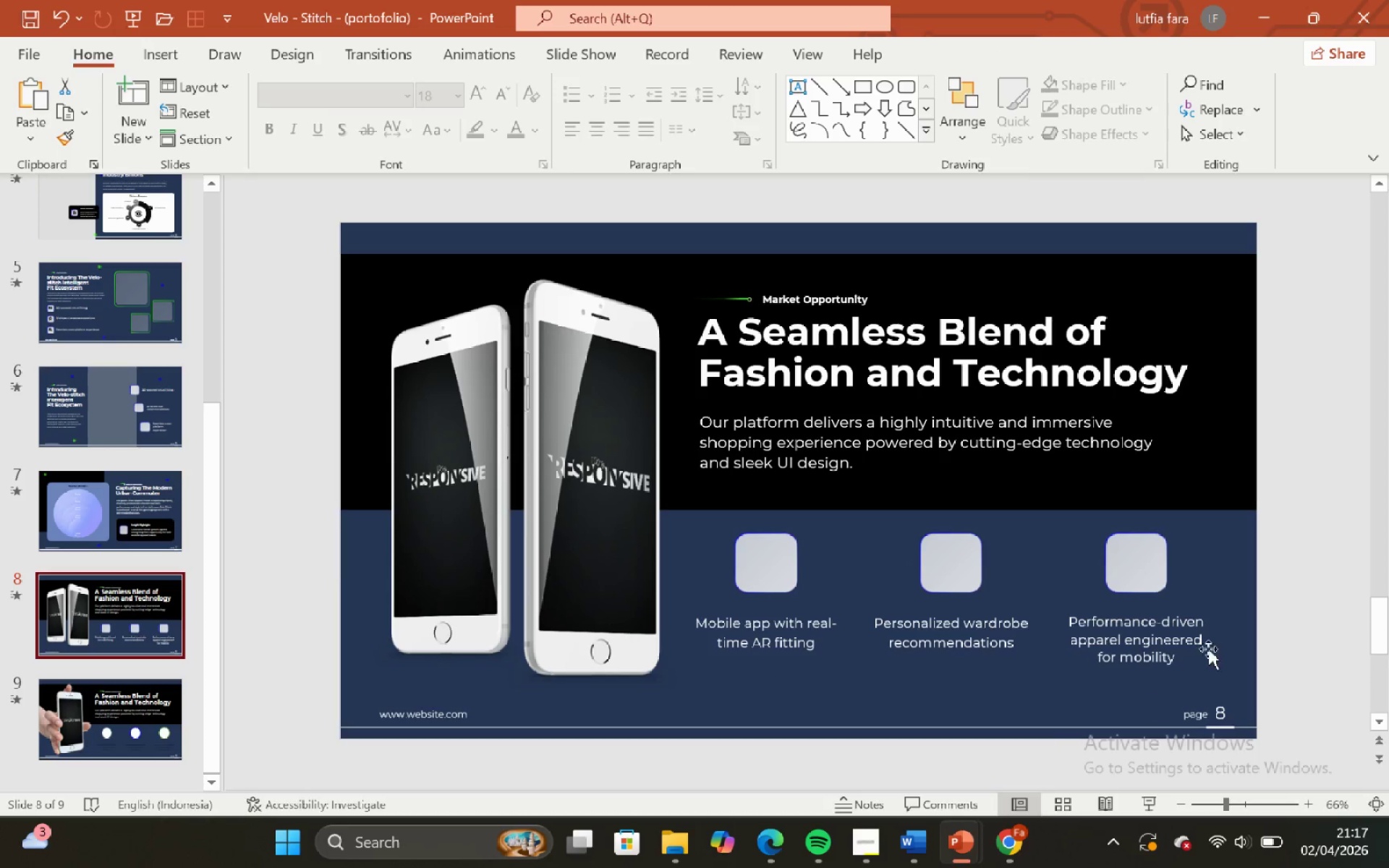 
left_click_drag(start_coordinate=[1286, 509], to_coordinate=[667, 749])
 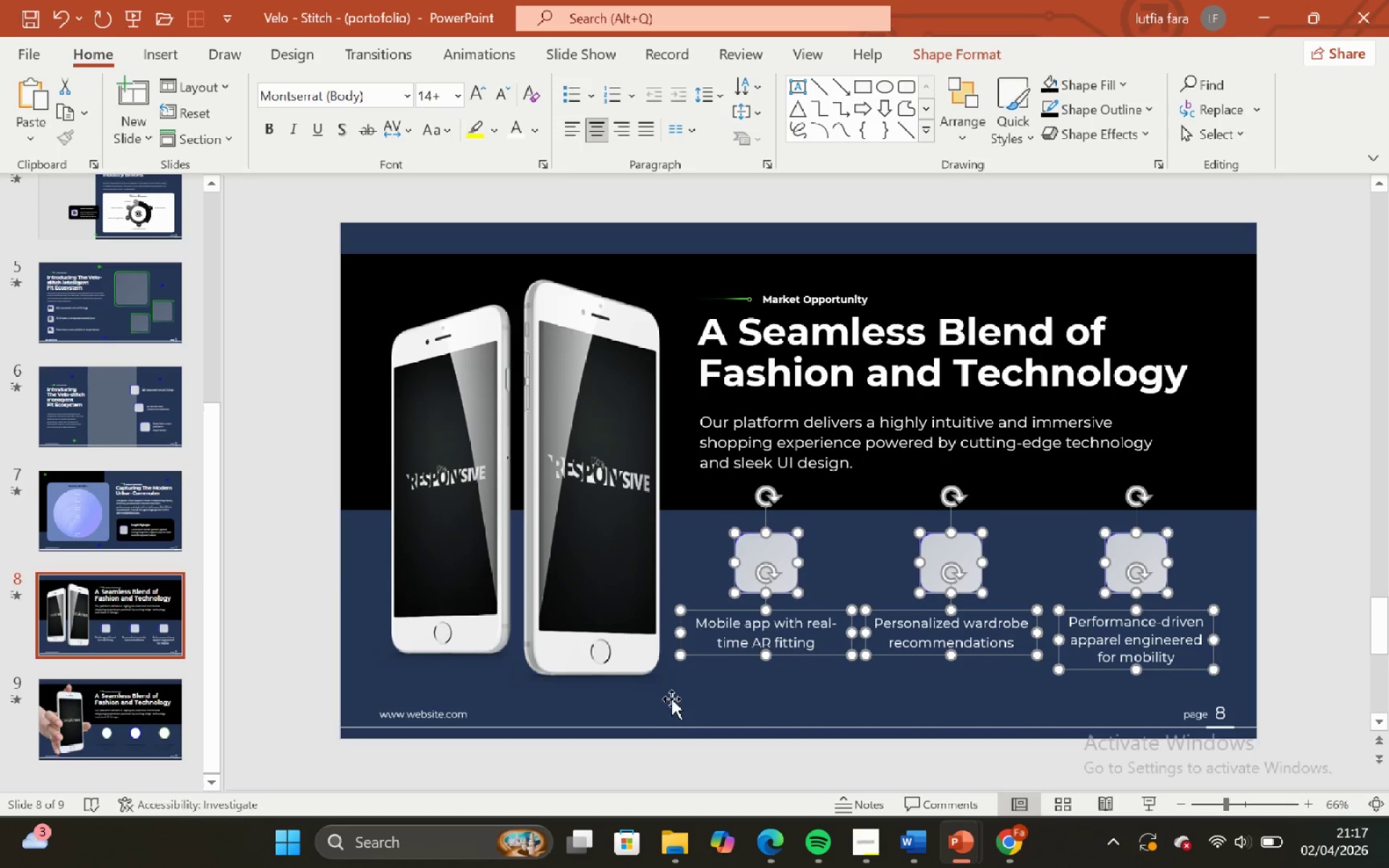 
key(Control+C)
 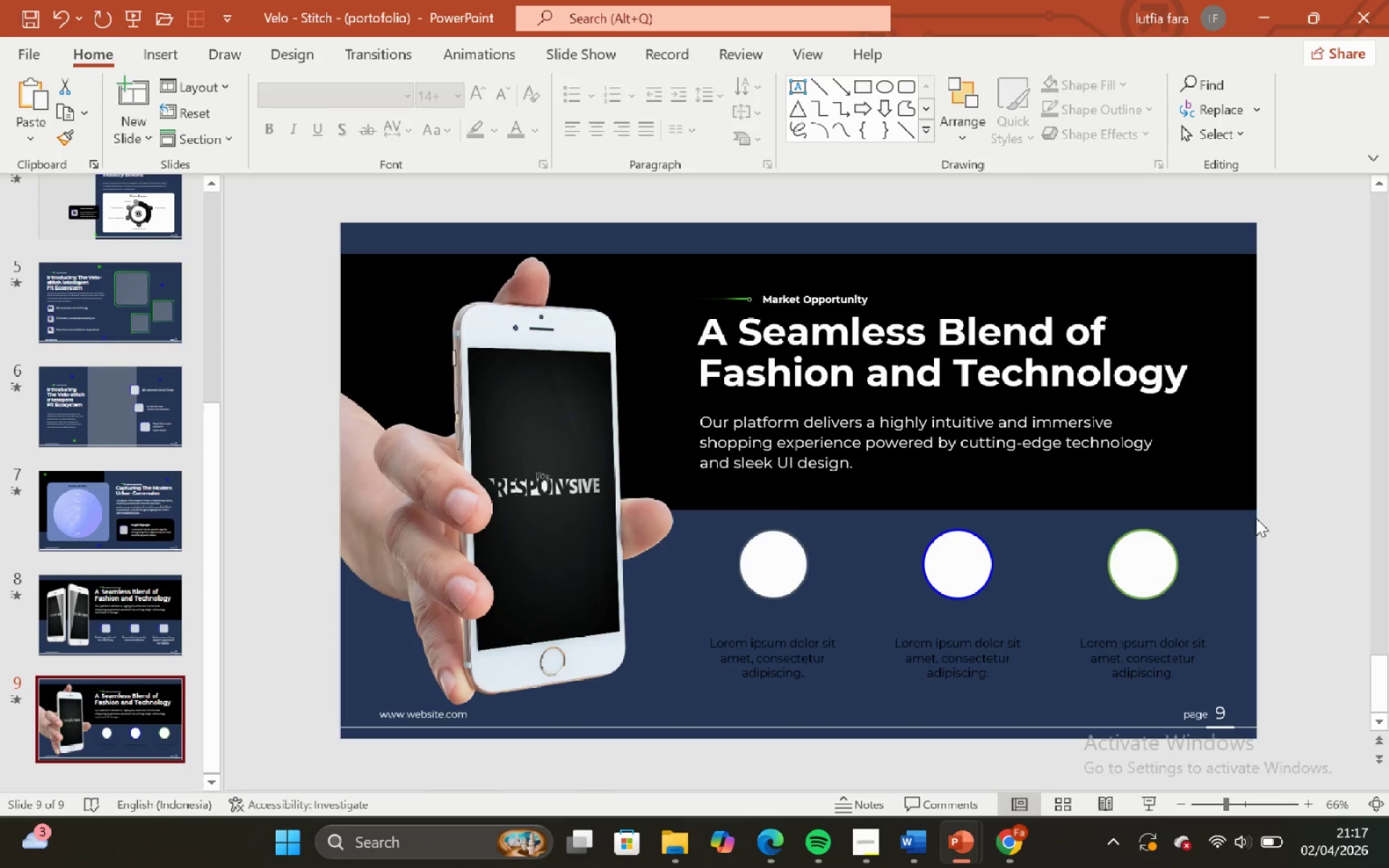 
left_click_drag(start_coordinate=[1289, 509], to_coordinate=[1283, 530])
 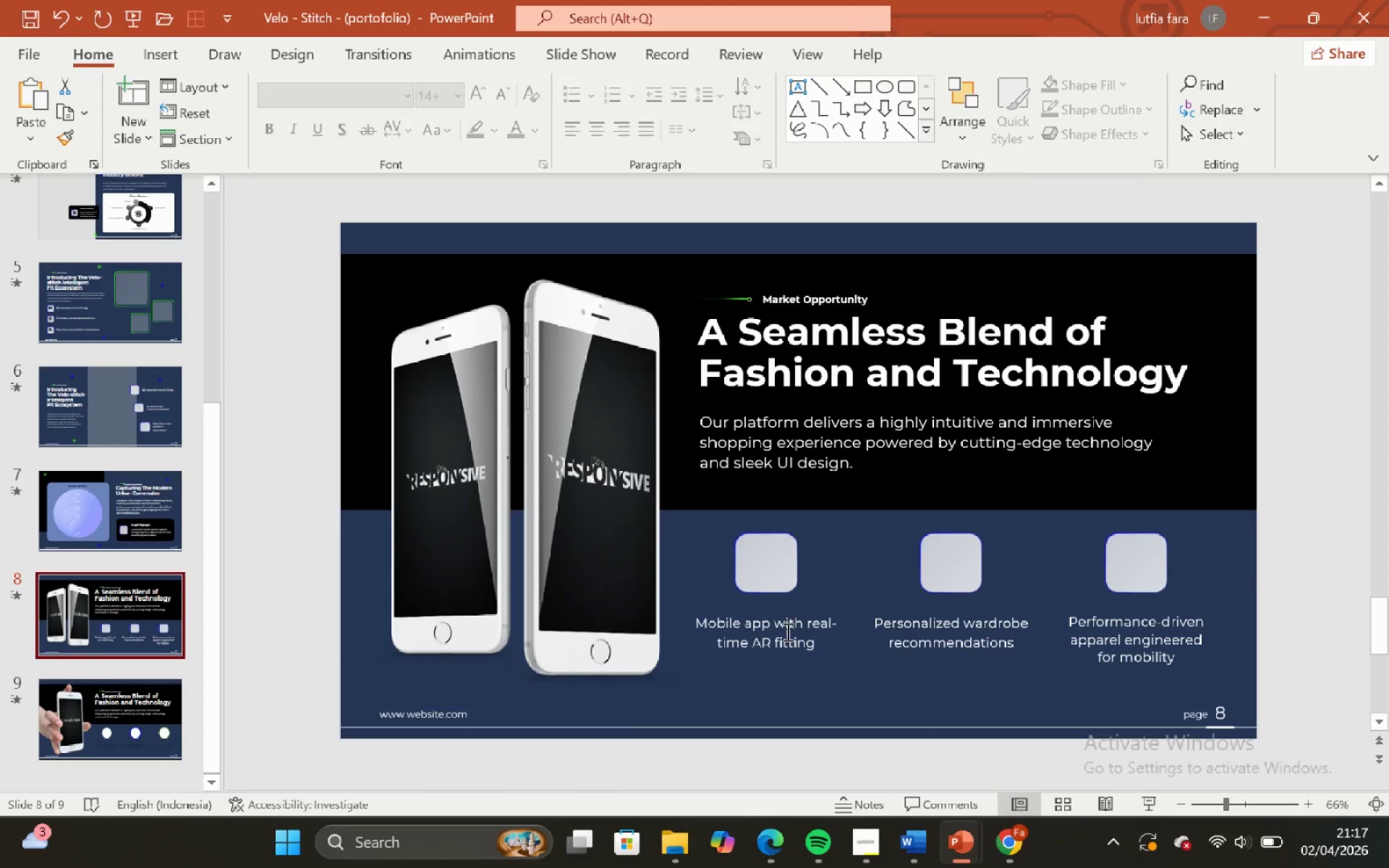 
left_click([776, 581])
 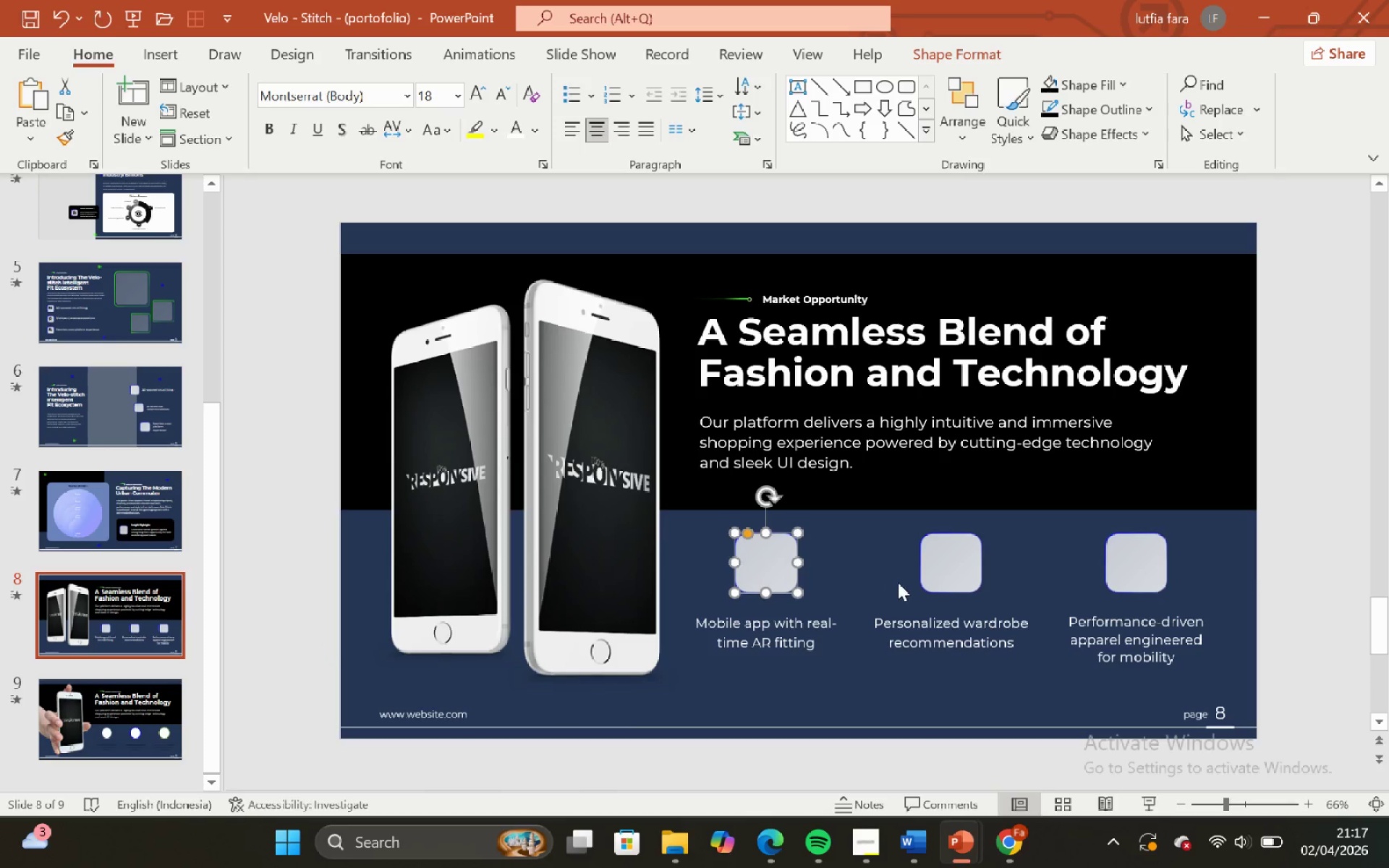 
hold_key(key=ShiftLeft, duration=1.25)
left_click([928, 567])
 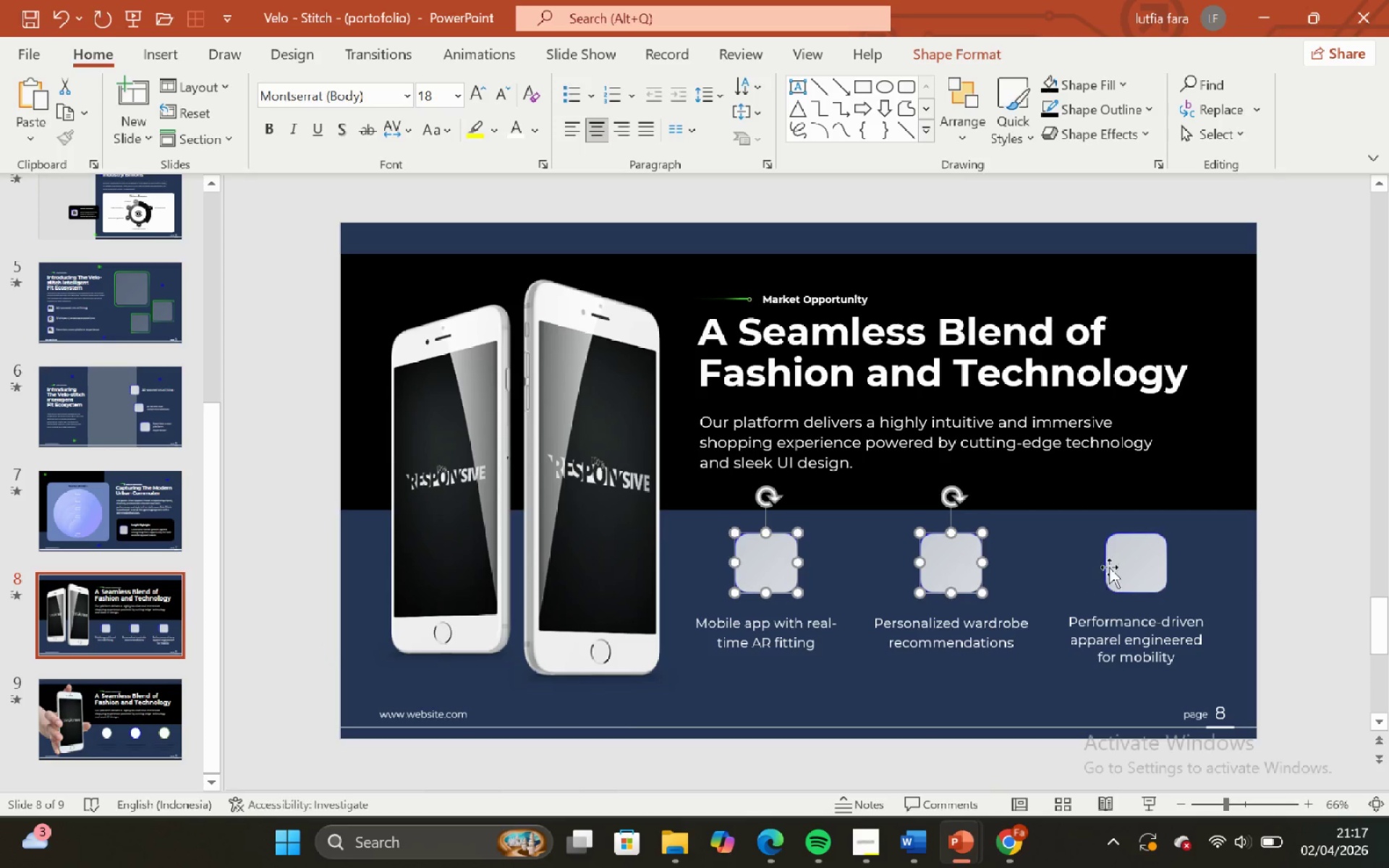 
left_click([1123, 558])
 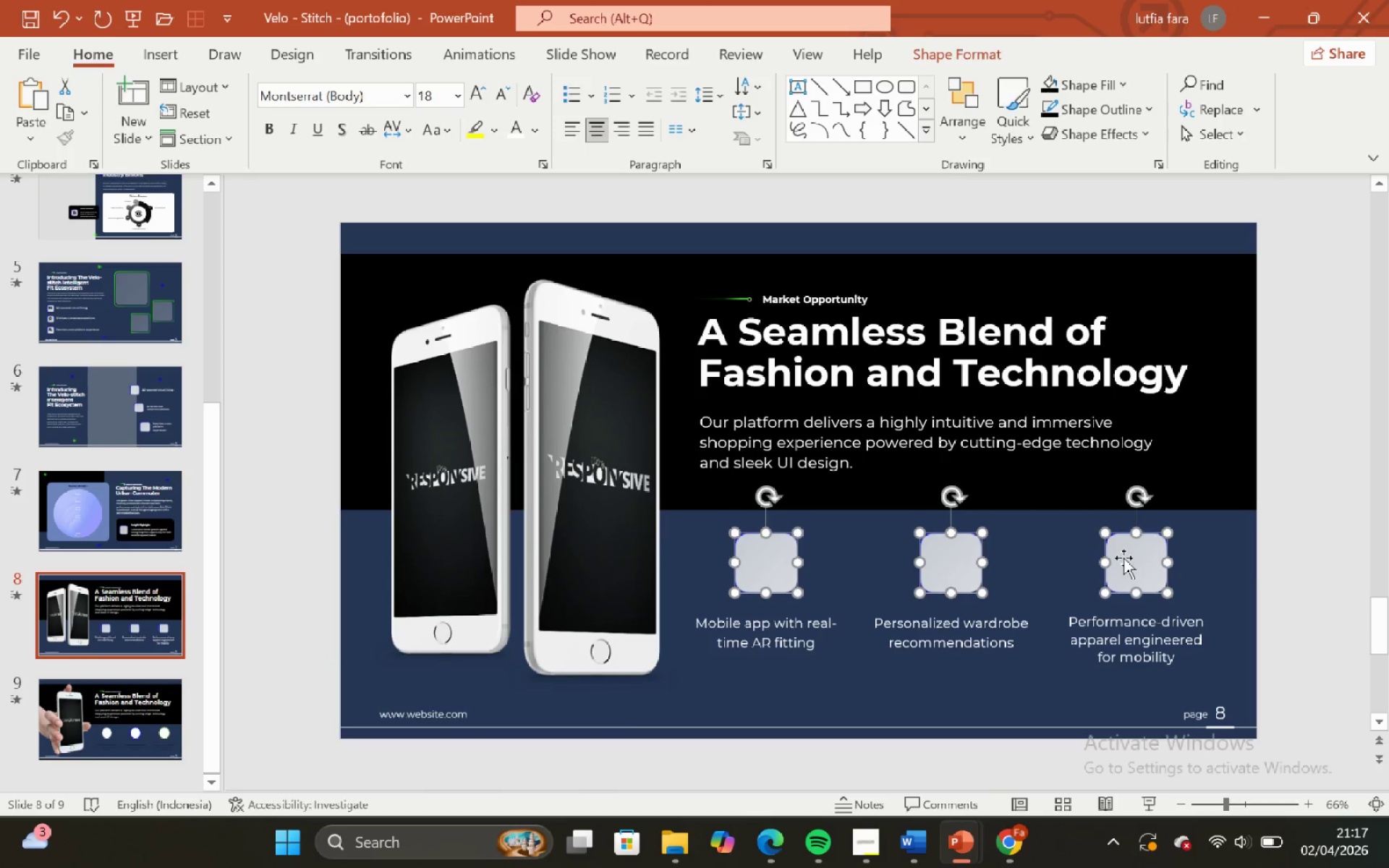 
key(Control+C)
 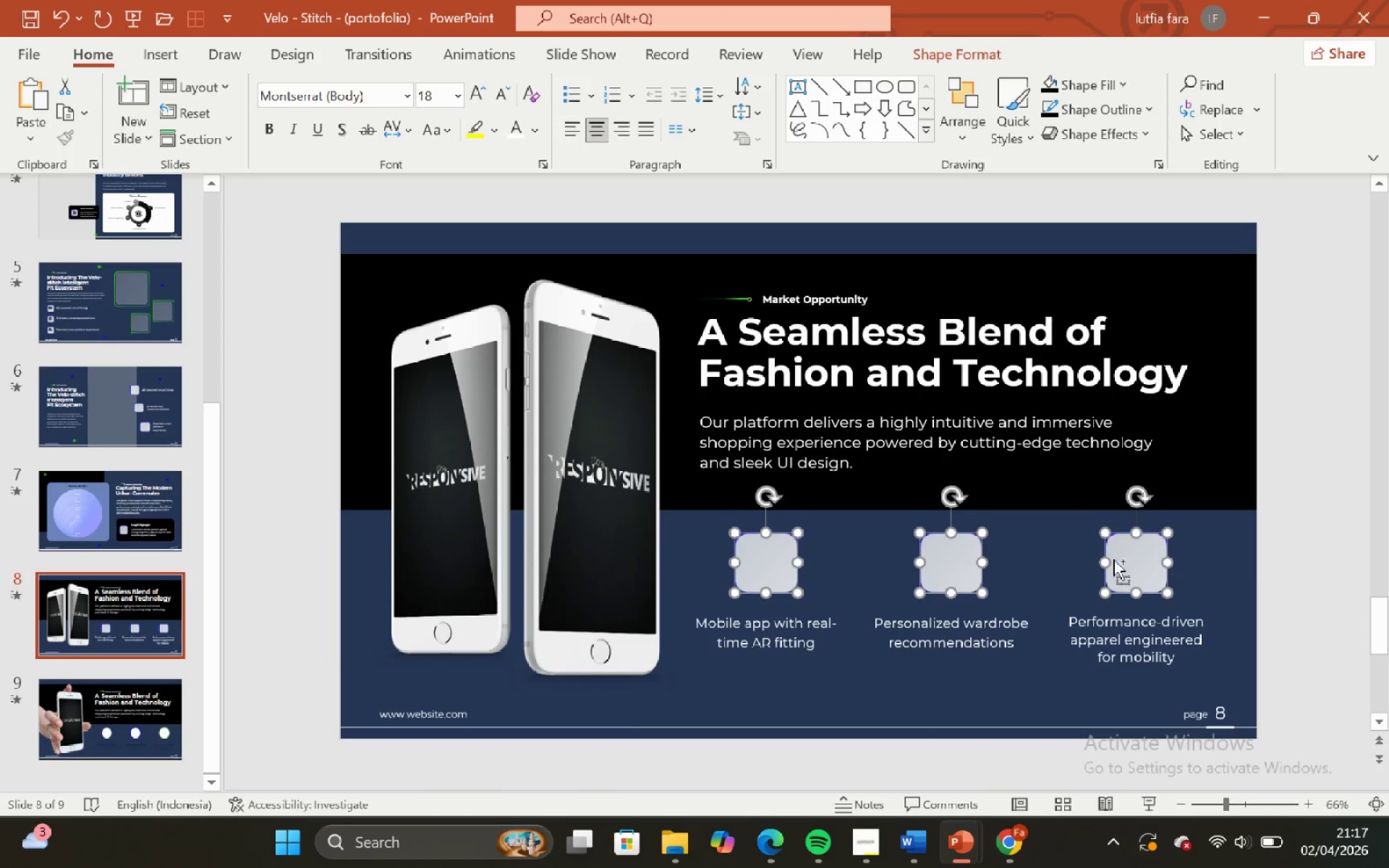 
key(Control+C)
 